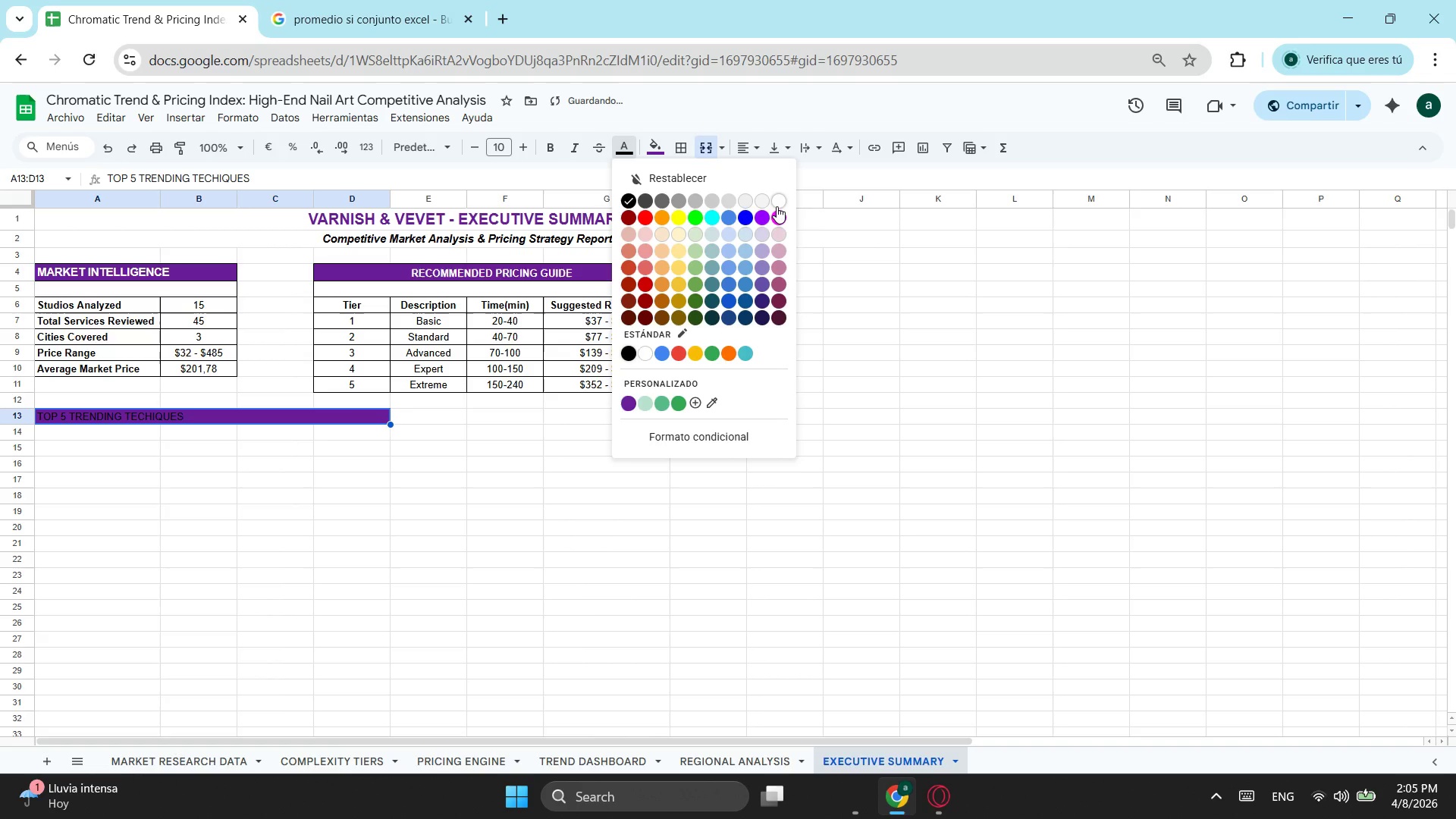 
left_click([777, 203])
 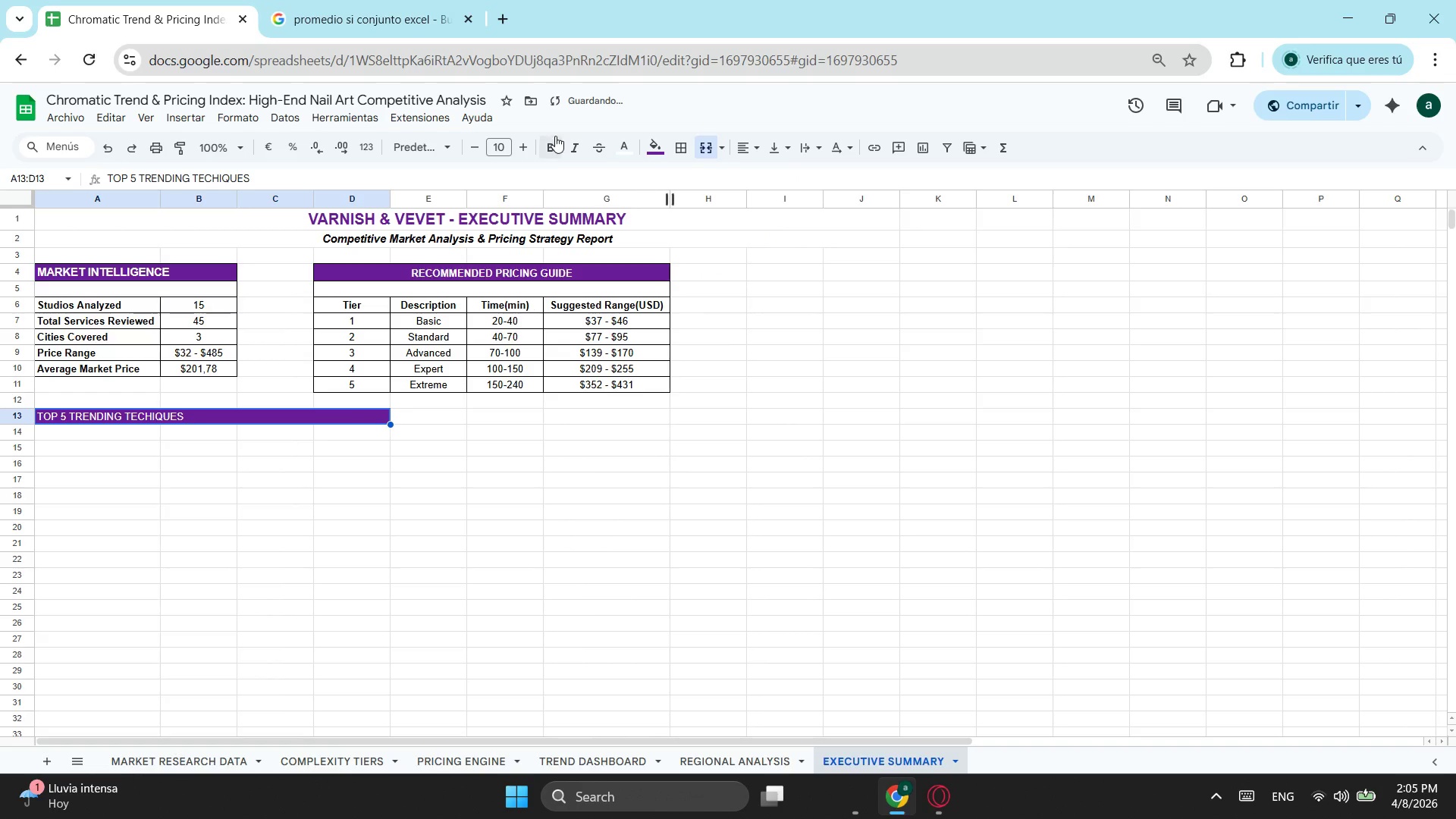 
left_click([557, 137])
 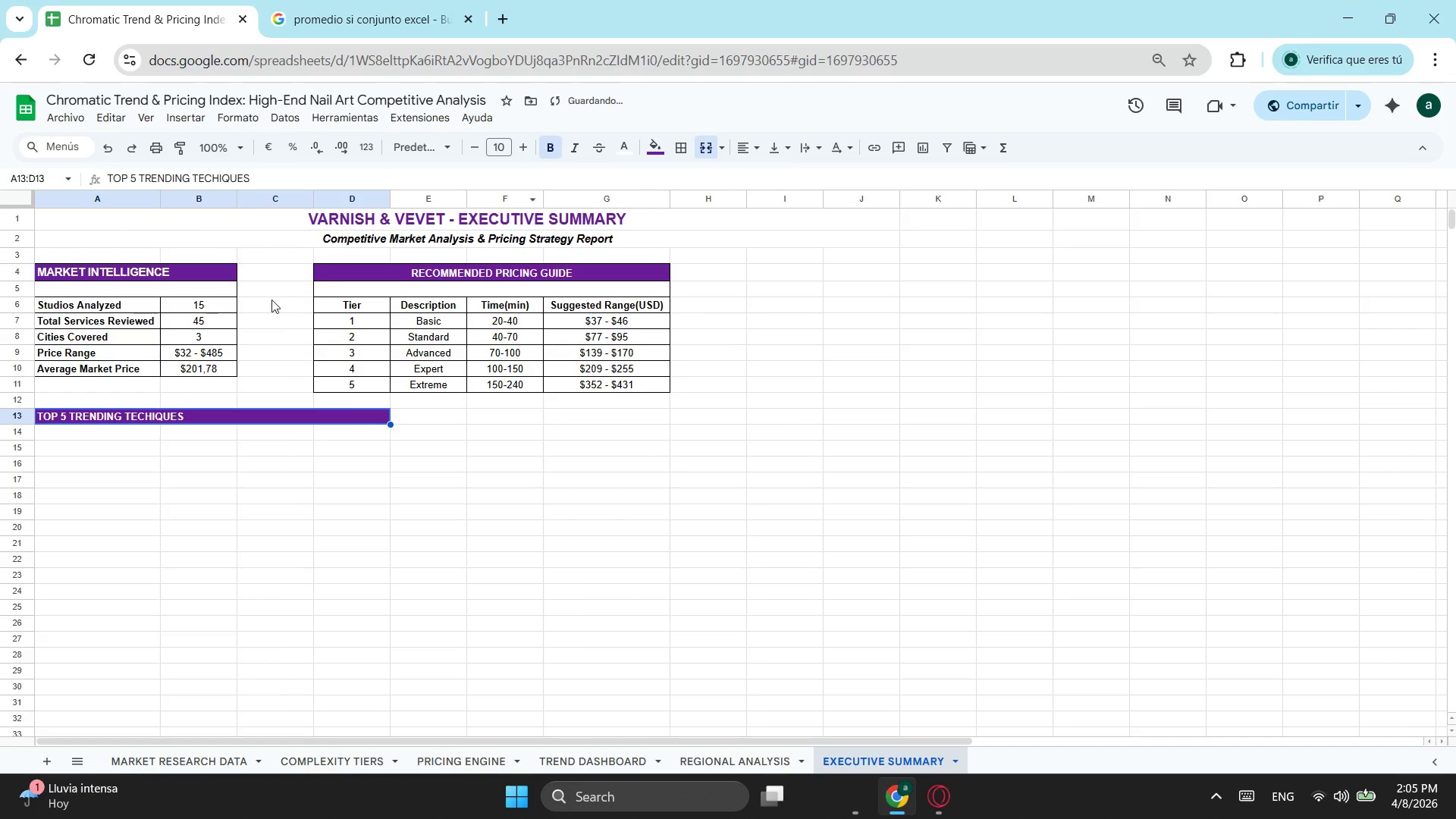 
left_click([192, 271])
 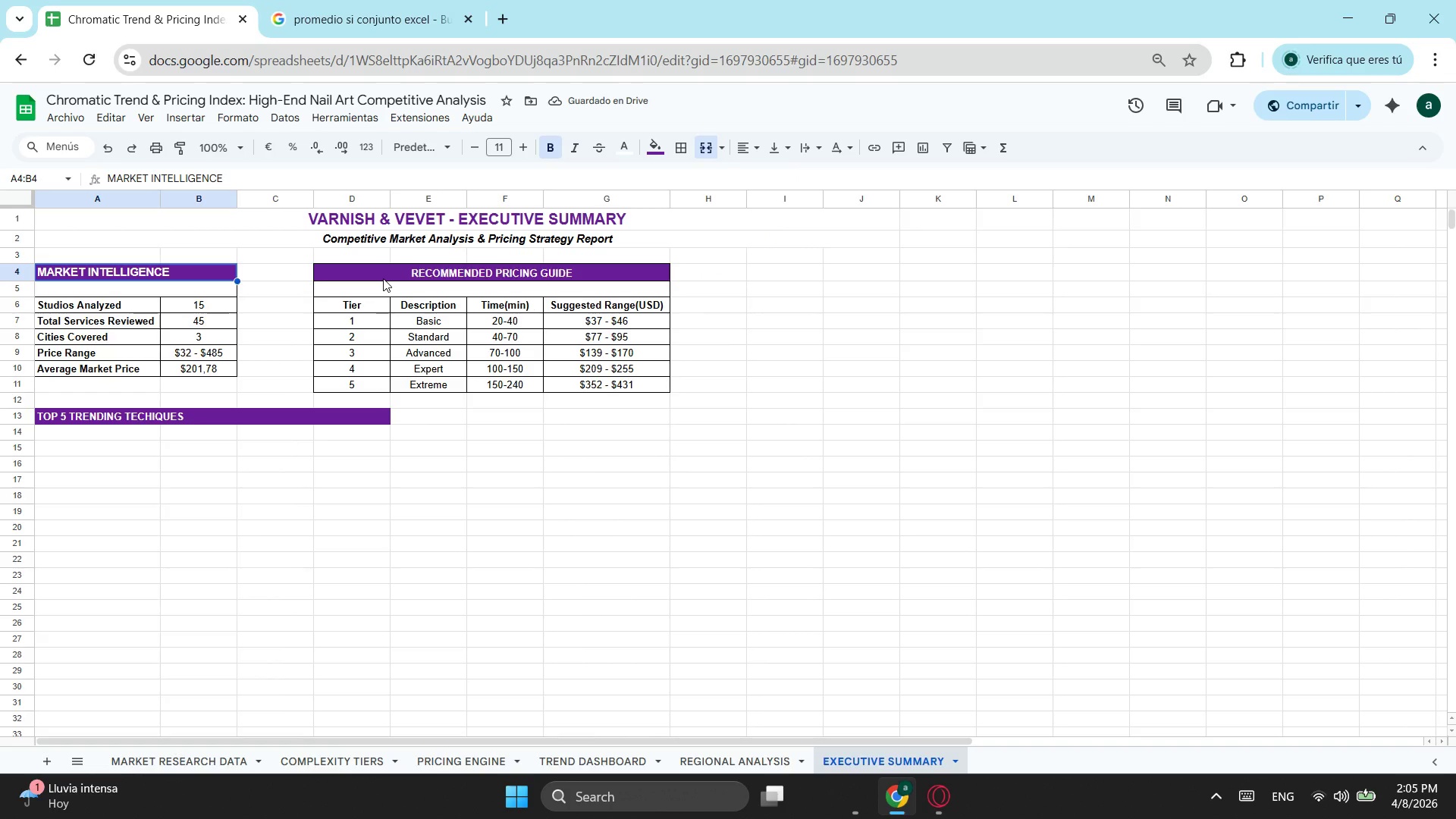 
left_click([386, 278])
 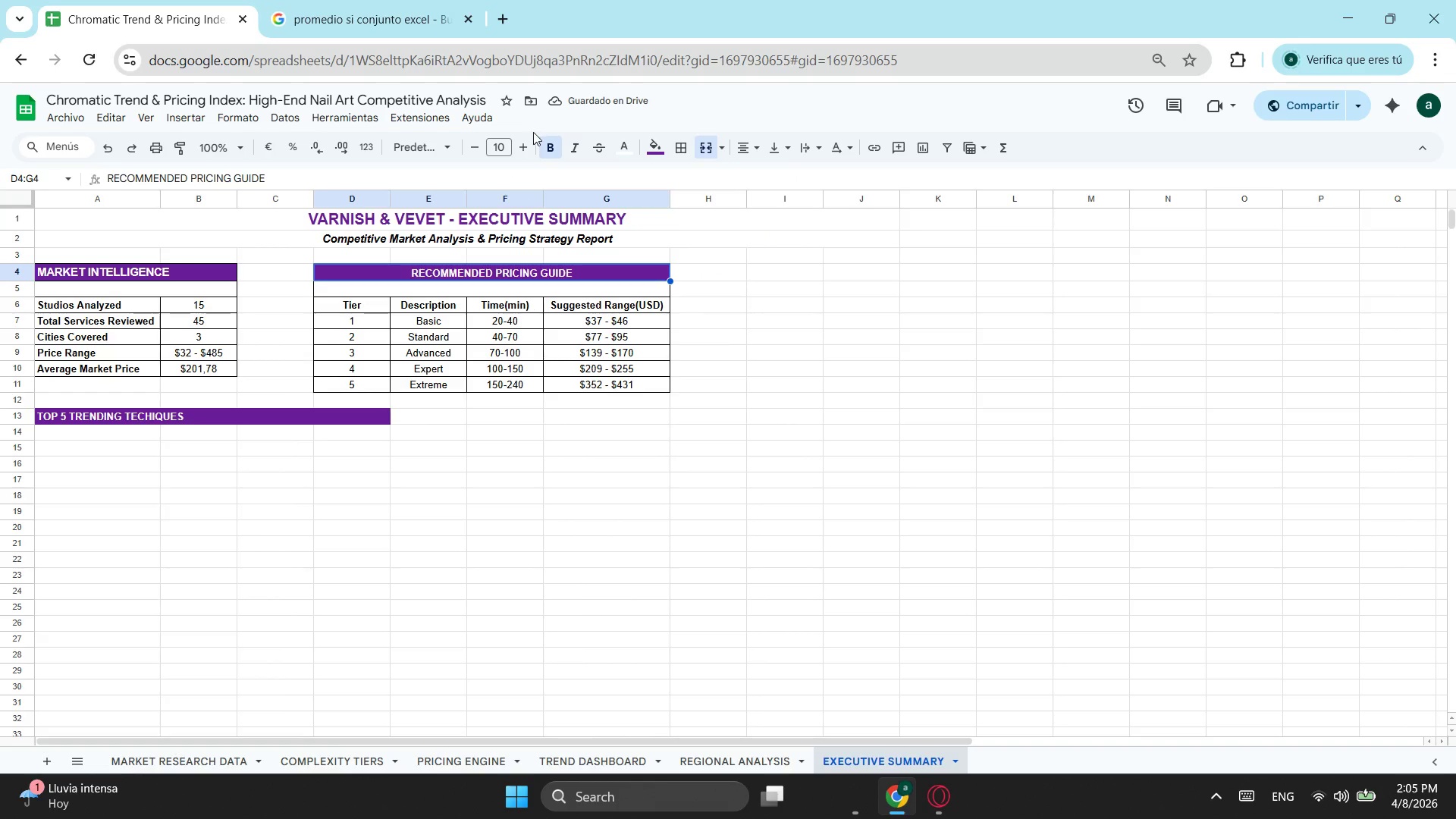 
left_click([526, 147])
 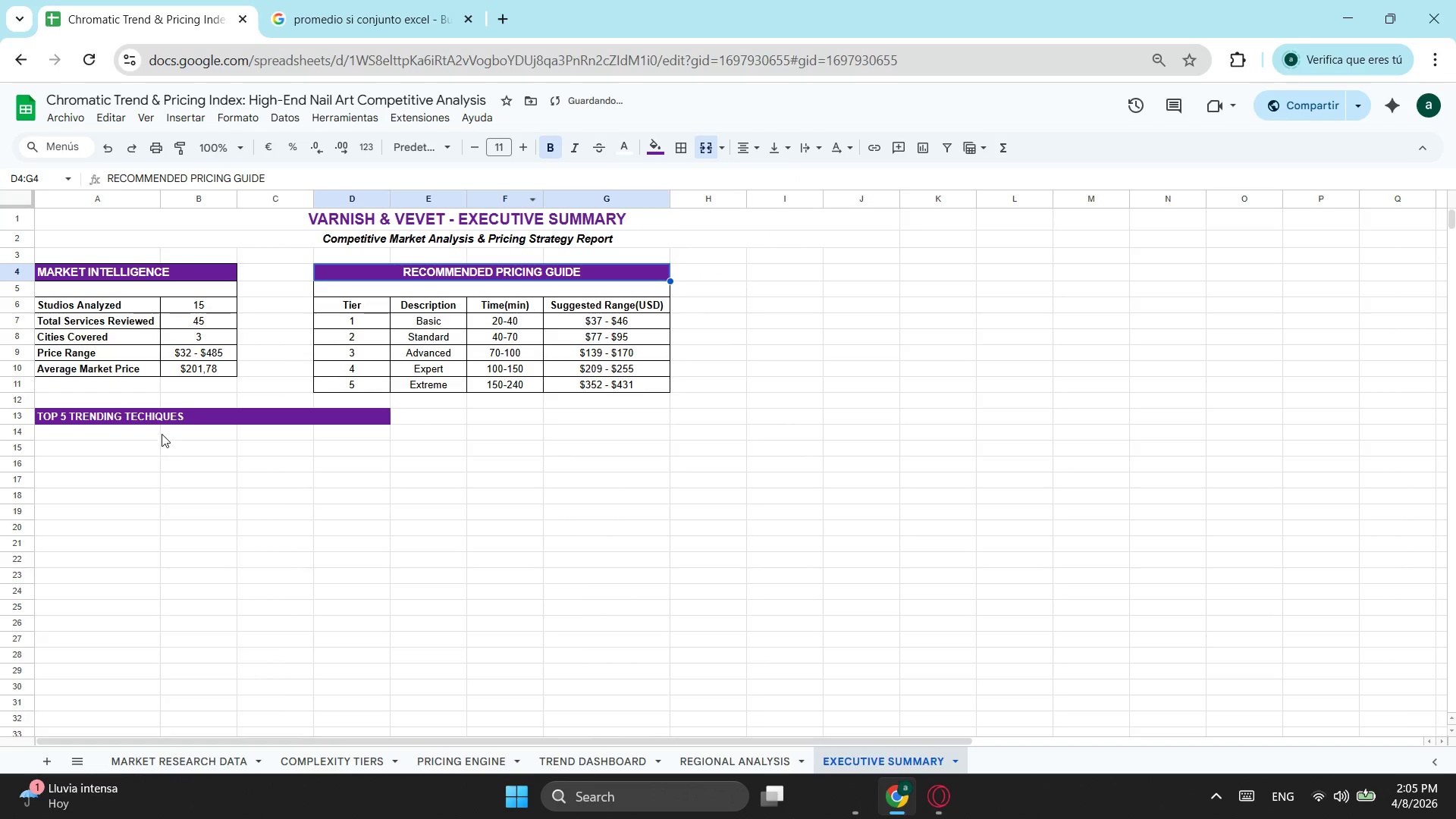 
left_click([171, 414])
 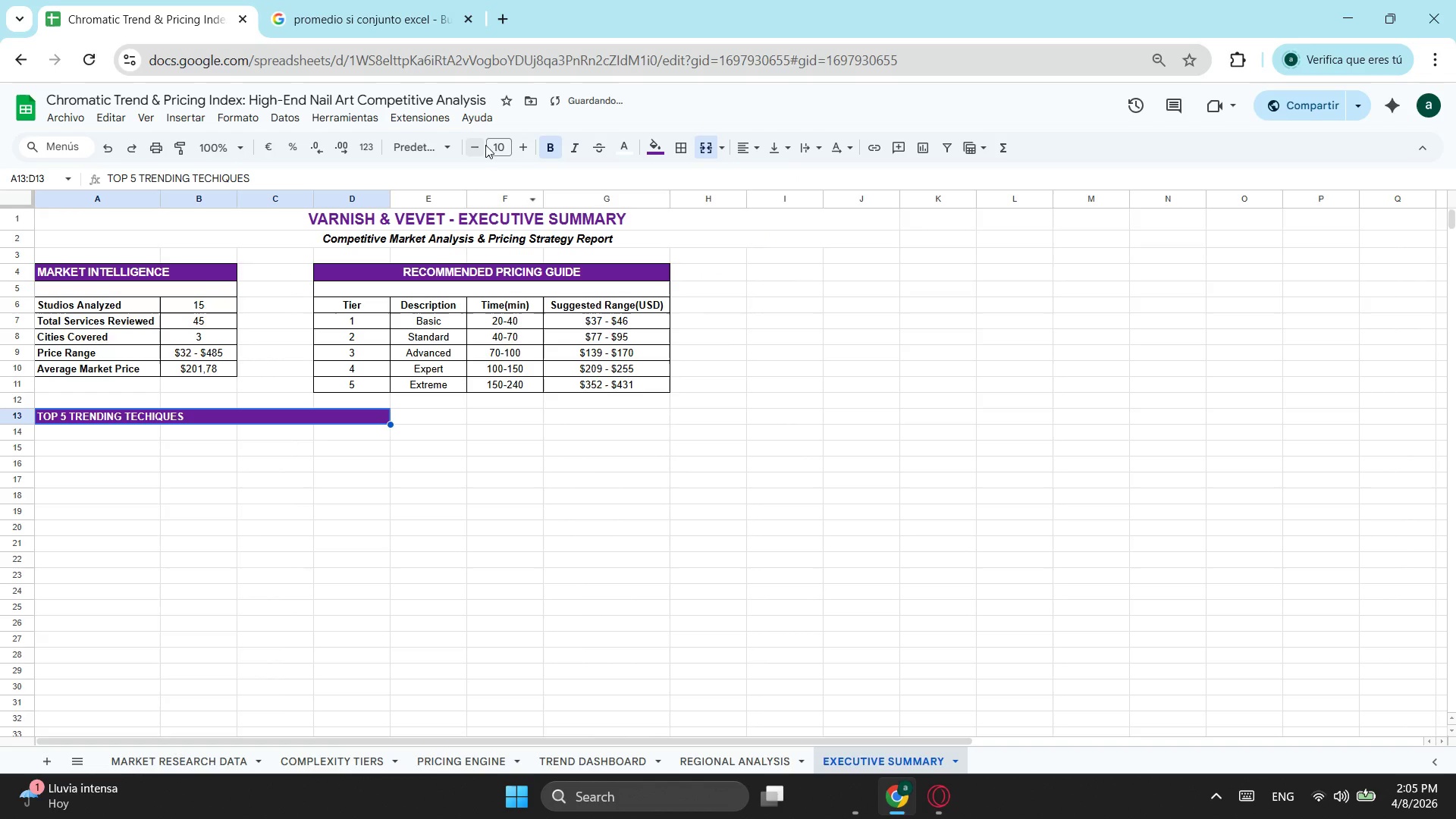 
left_click([524, 145])
 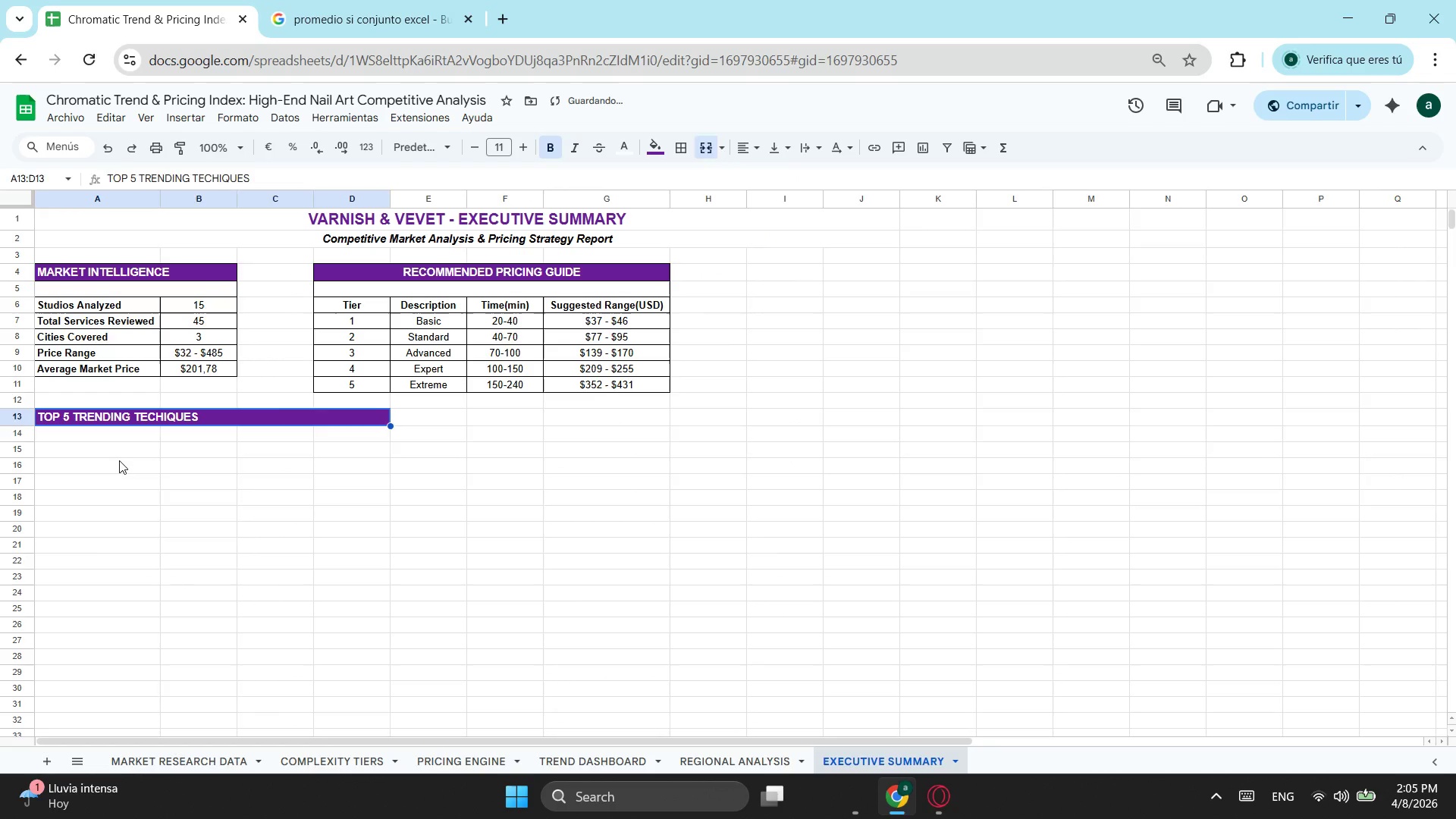 
double_click([113, 432])
 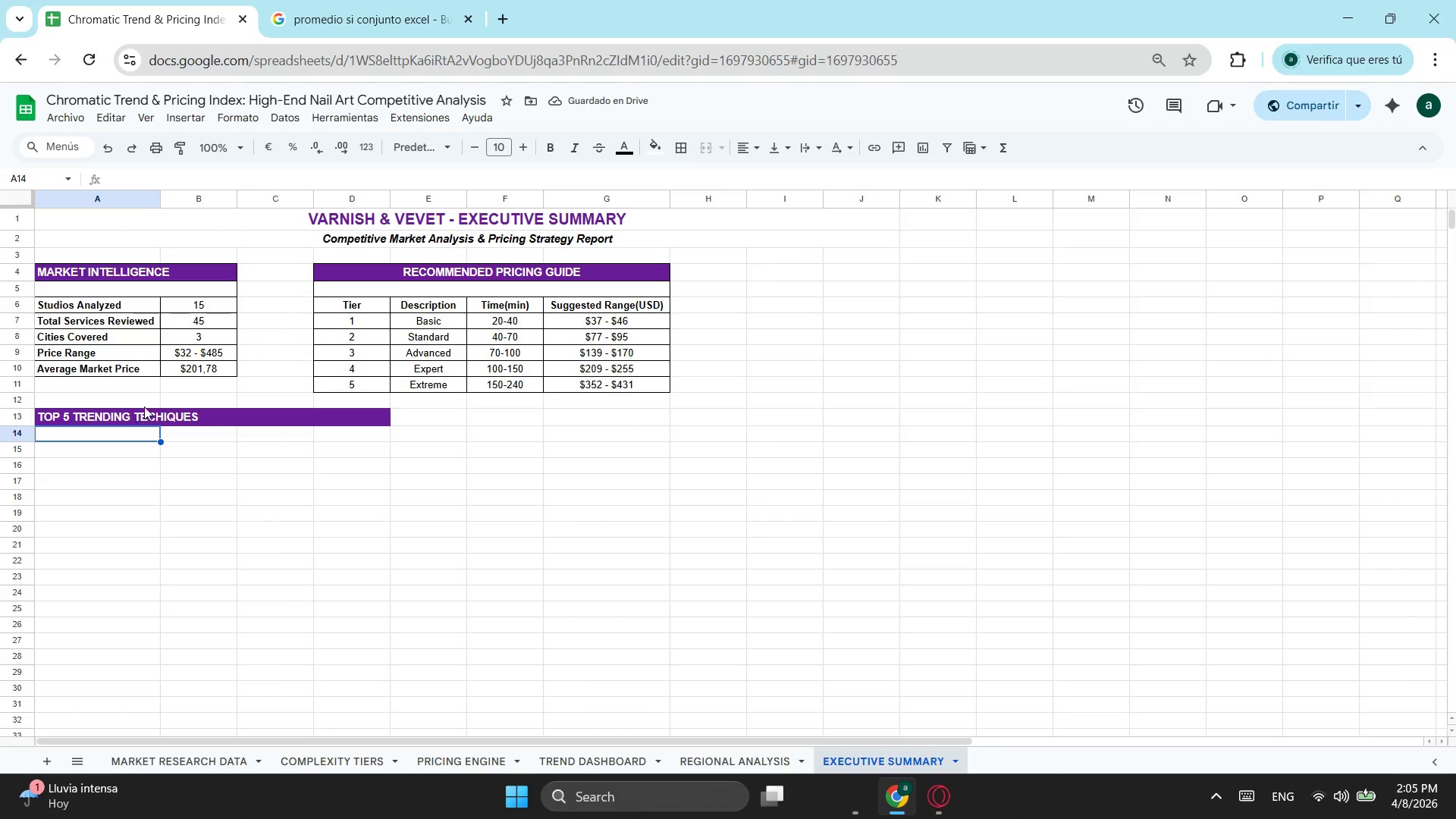 
left_click([157, 403])
 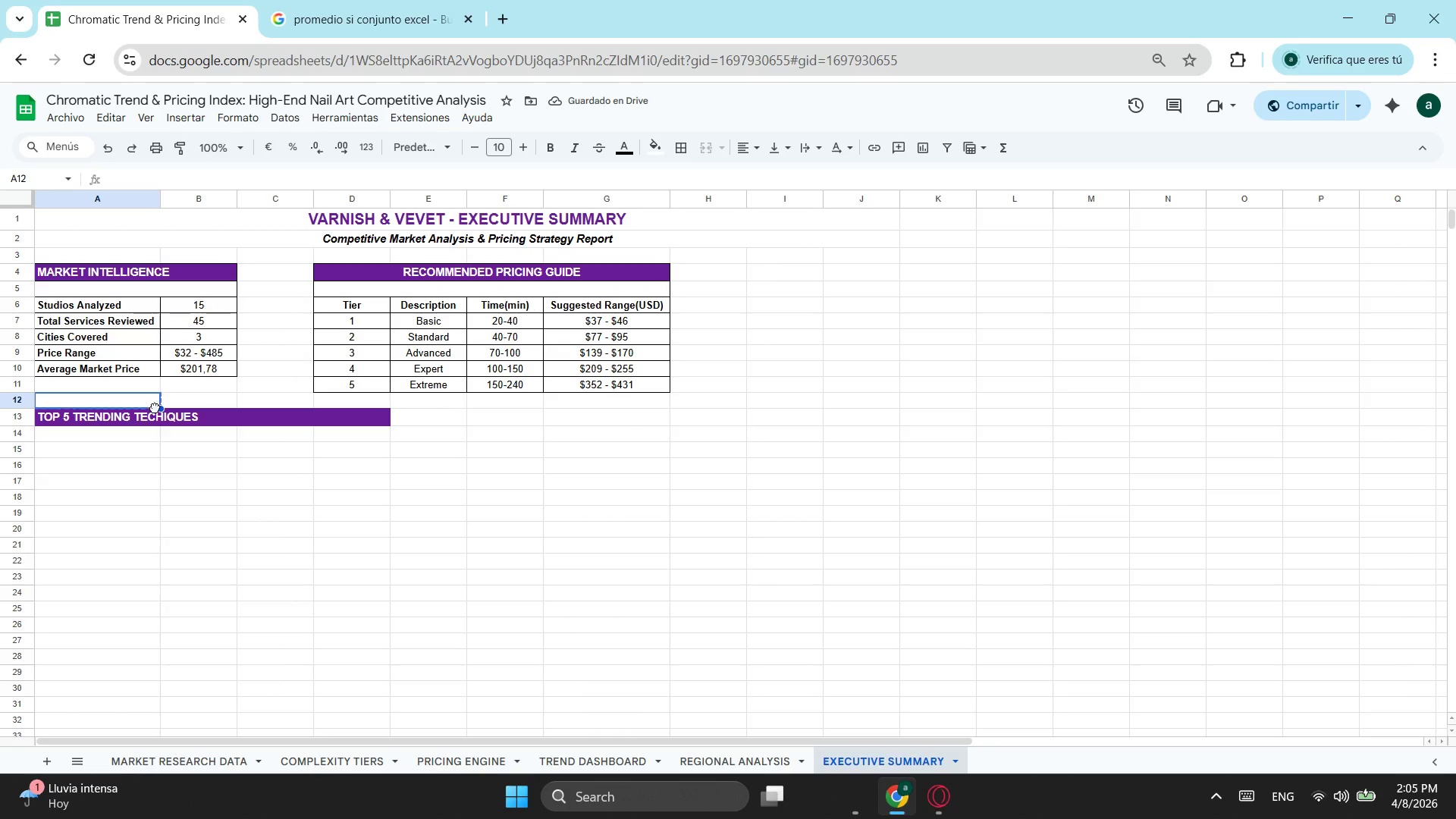 
left_click_drag(start_coordinate=[155, 407], to_coordinate=[150, 407])
 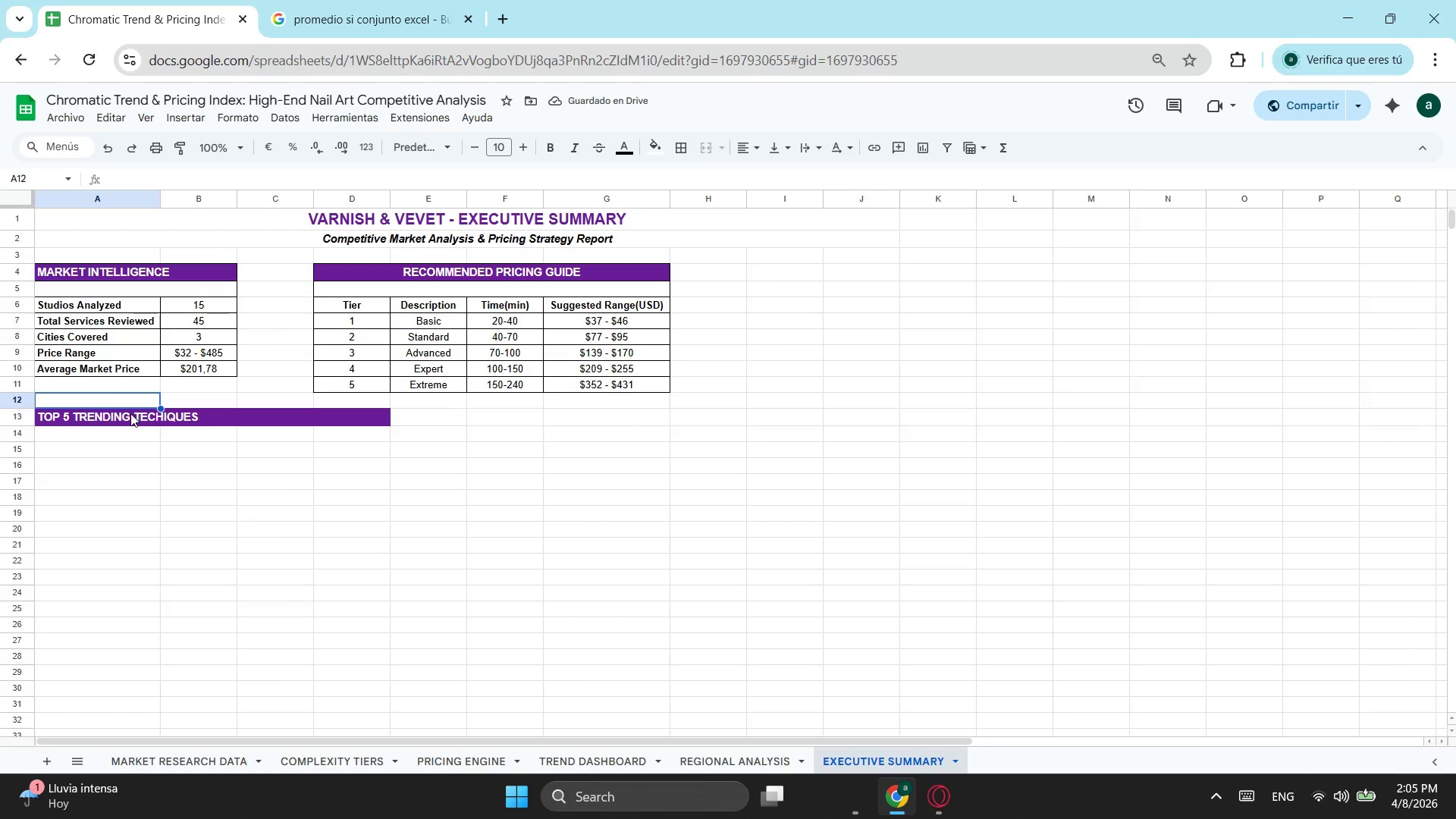 
triple_click([130, 413])
 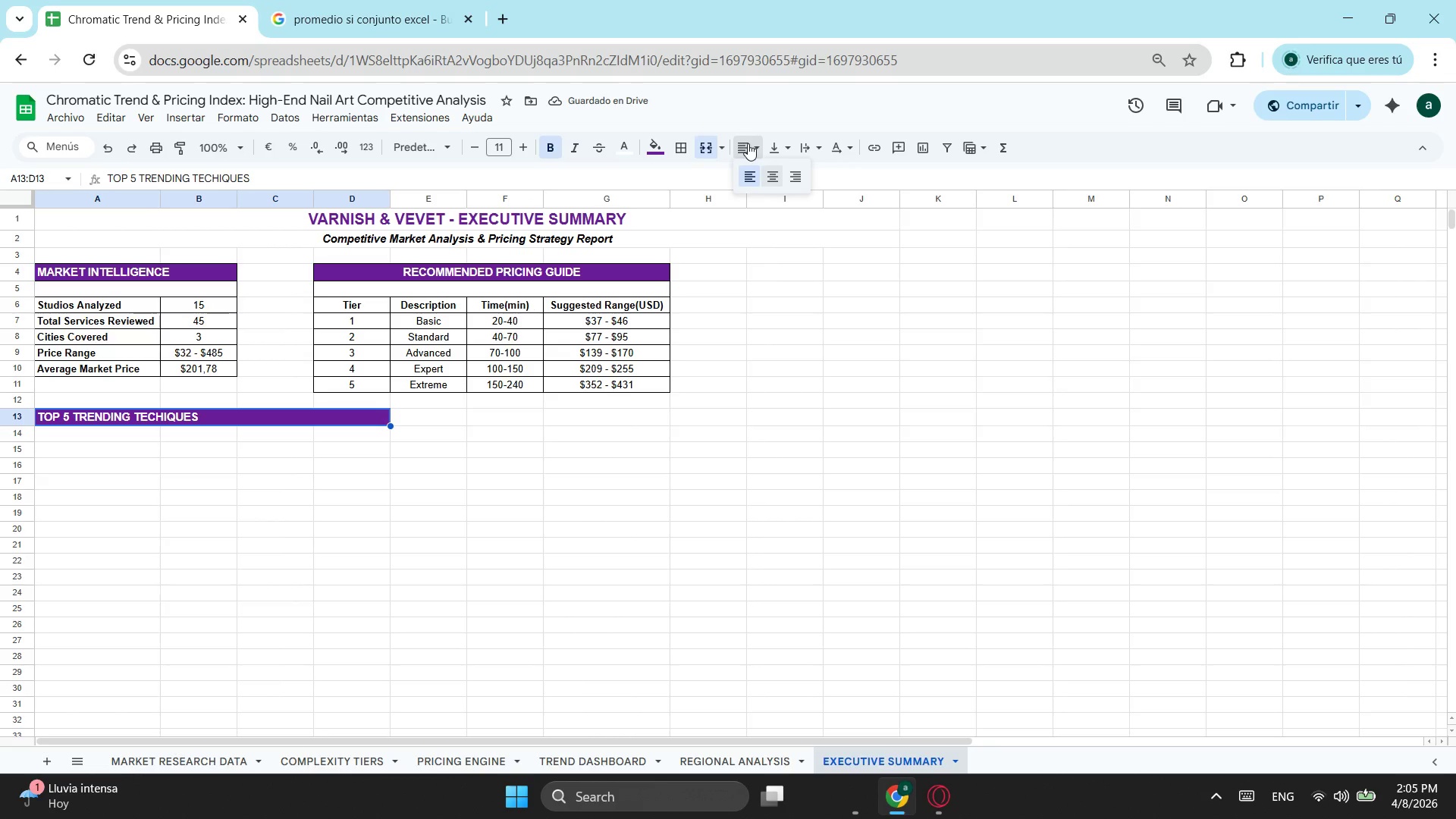 
double_click([775, 165])
 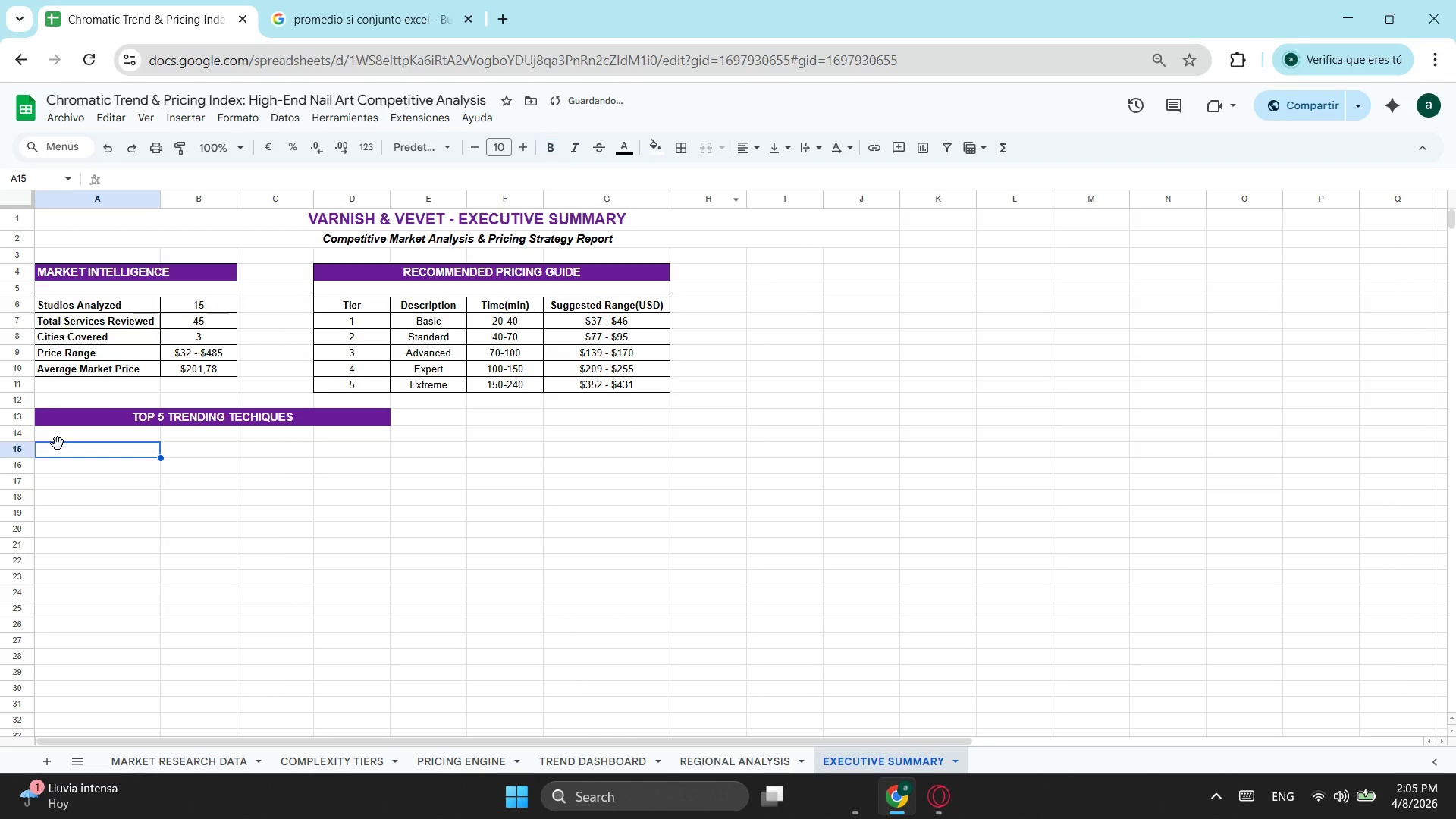 
double_click([74, 440])
 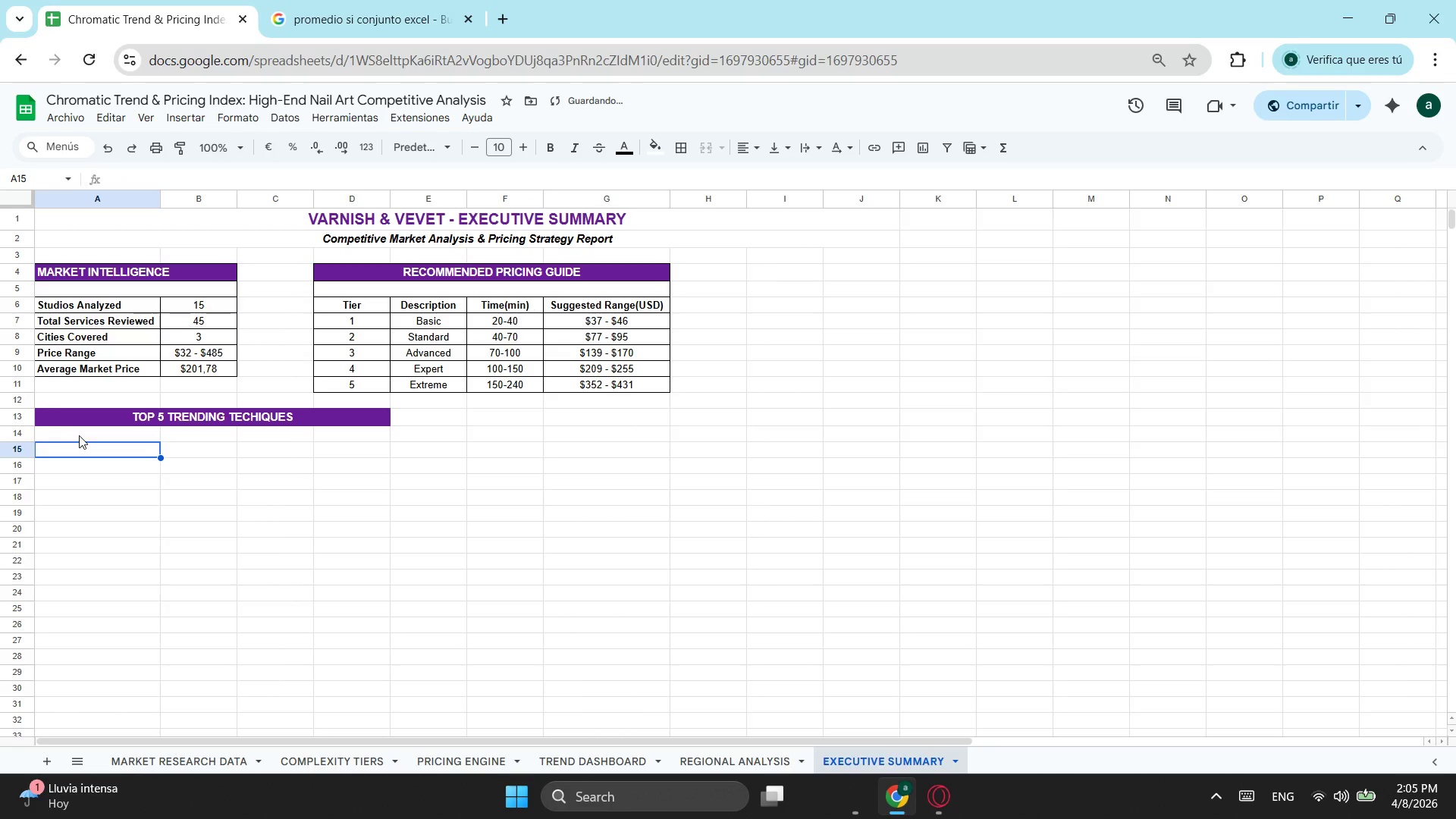 
left_click([80, 435])
 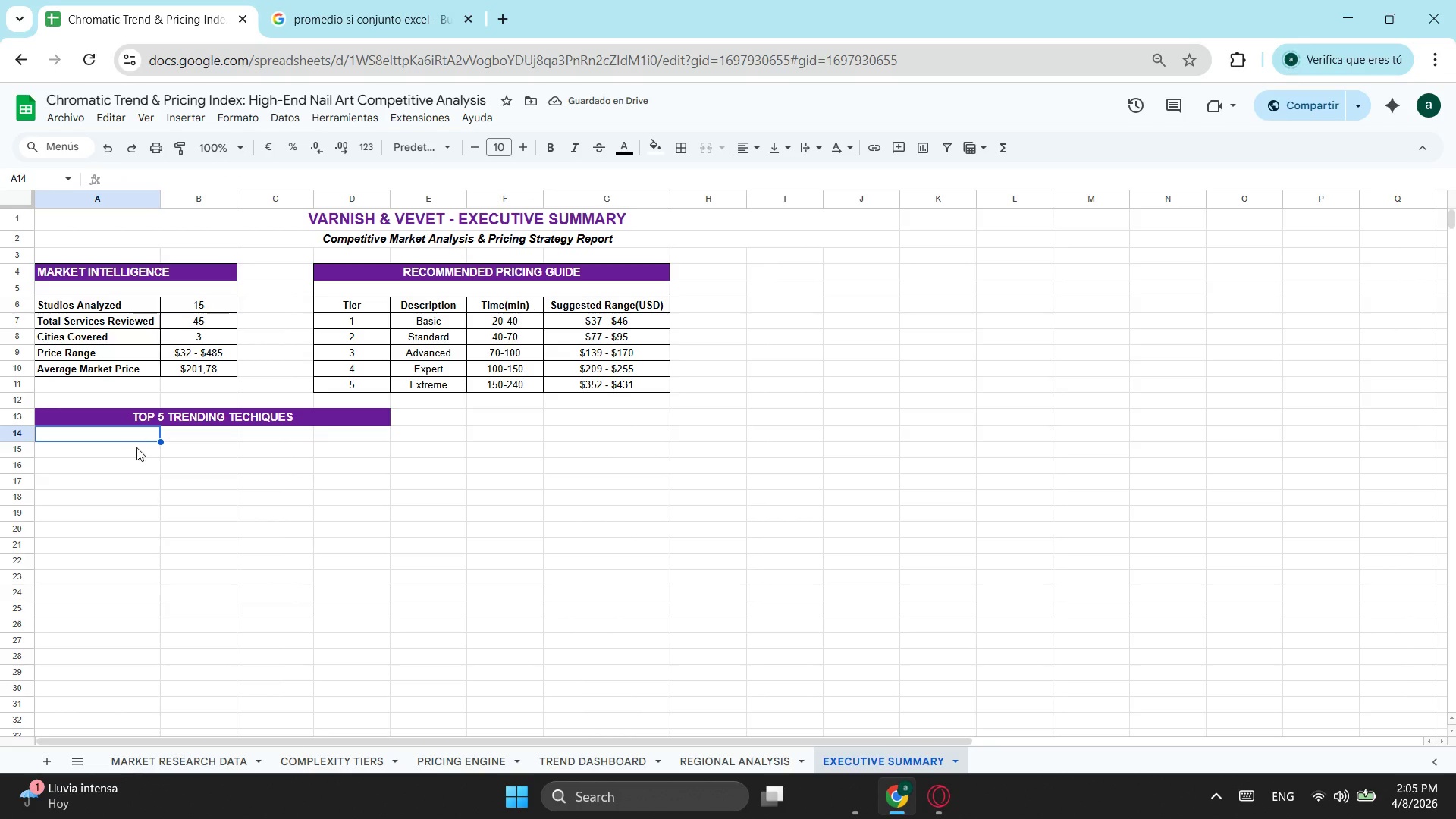 
key(R)
 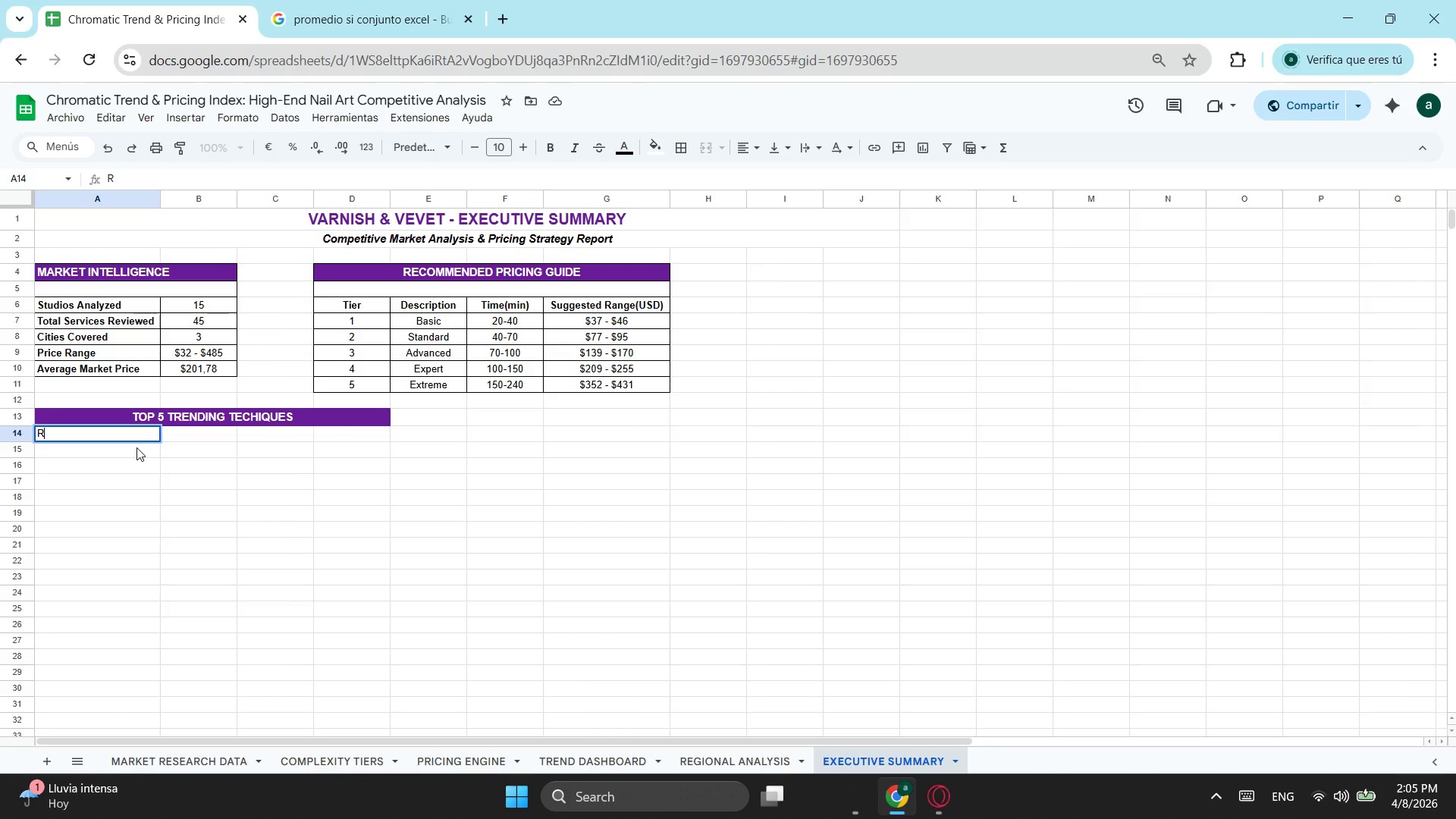 
type(A)
key(Backspace)
type(ank)
key(Tab)
type(Technique)
key(Tab)
 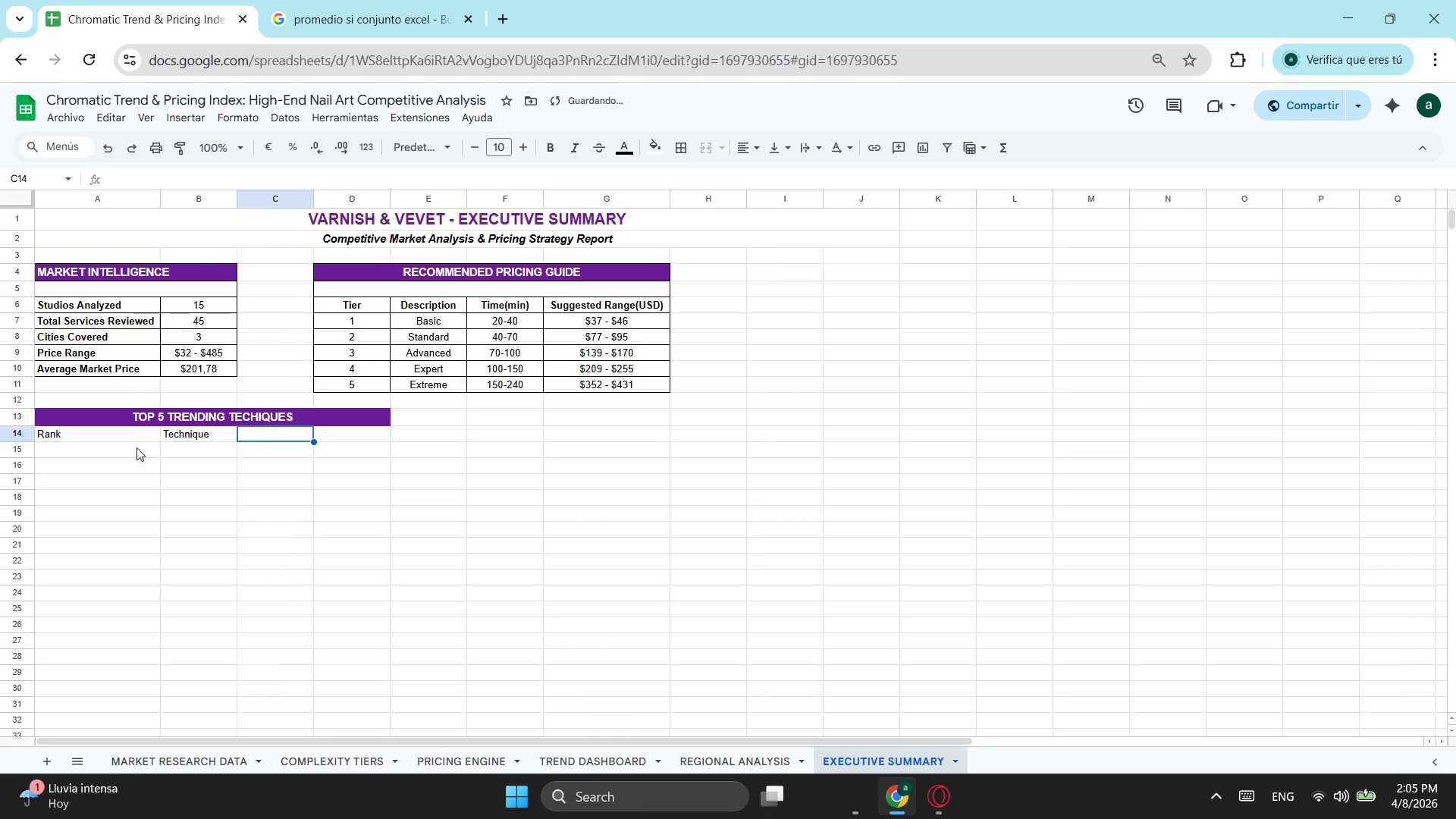 
hold_key(key=ShiftLeft, duration=0.61)
 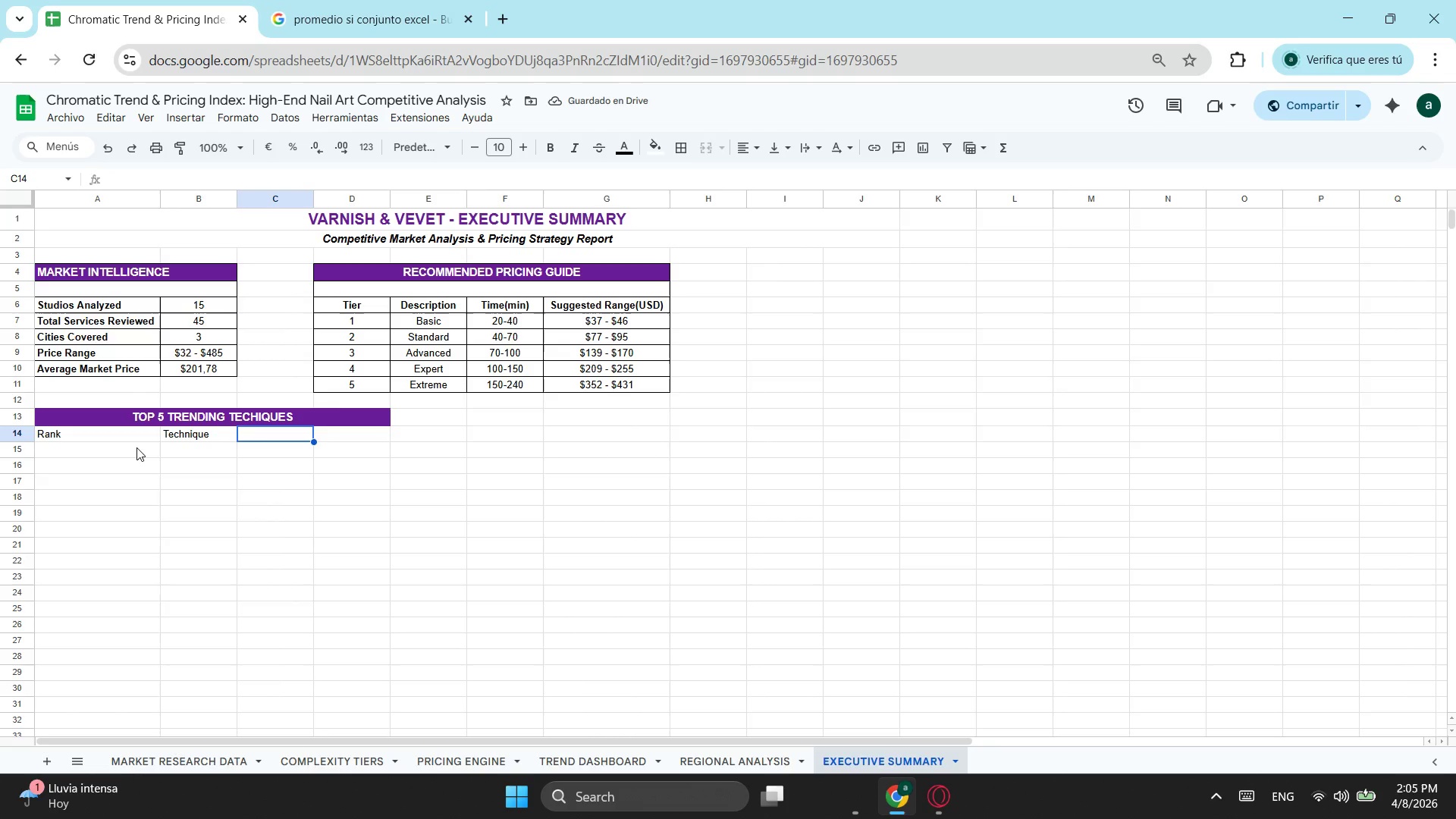 
type(Viability)
key(Tab)
type(Status)
 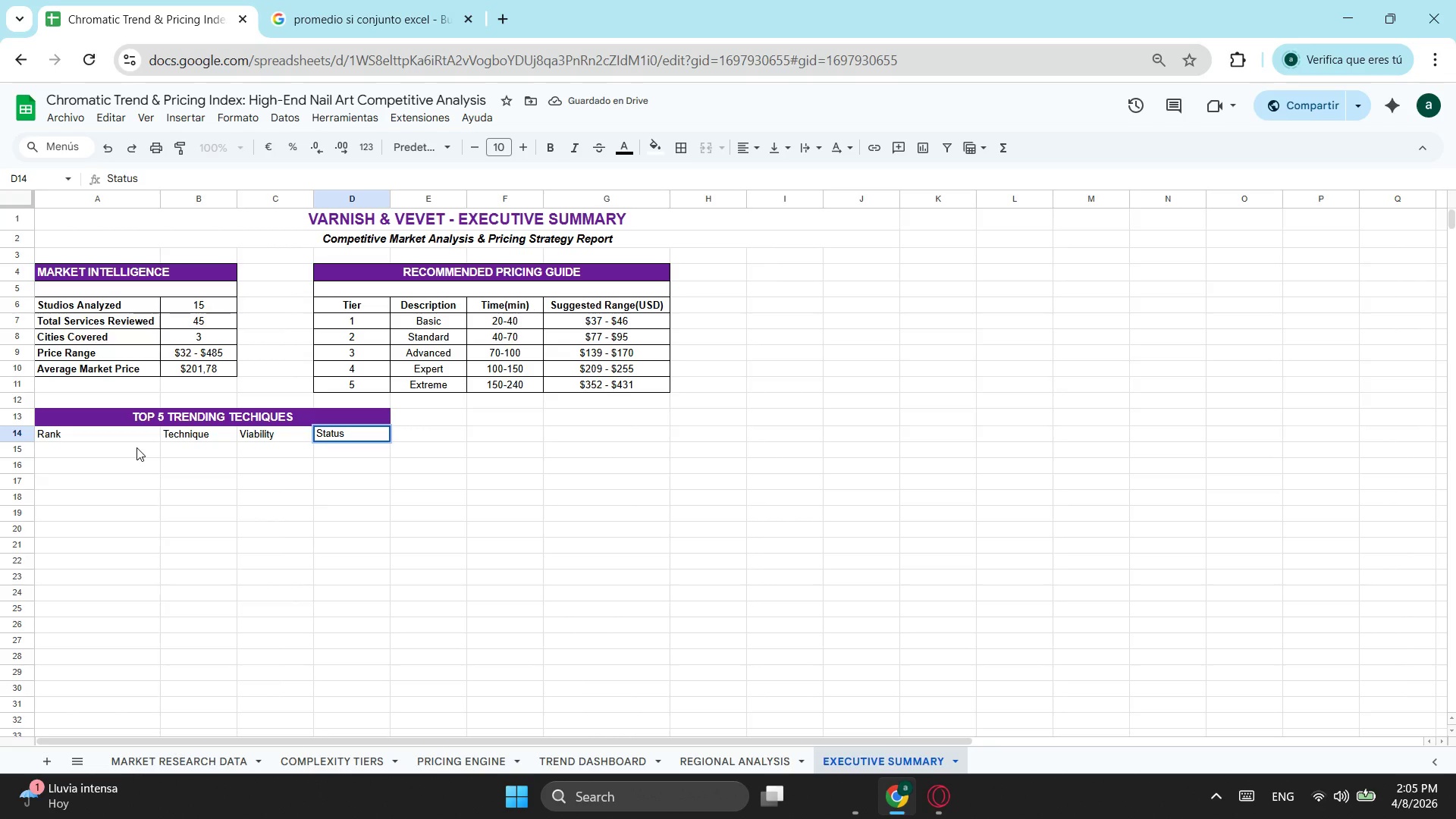 
wait(11.58)
 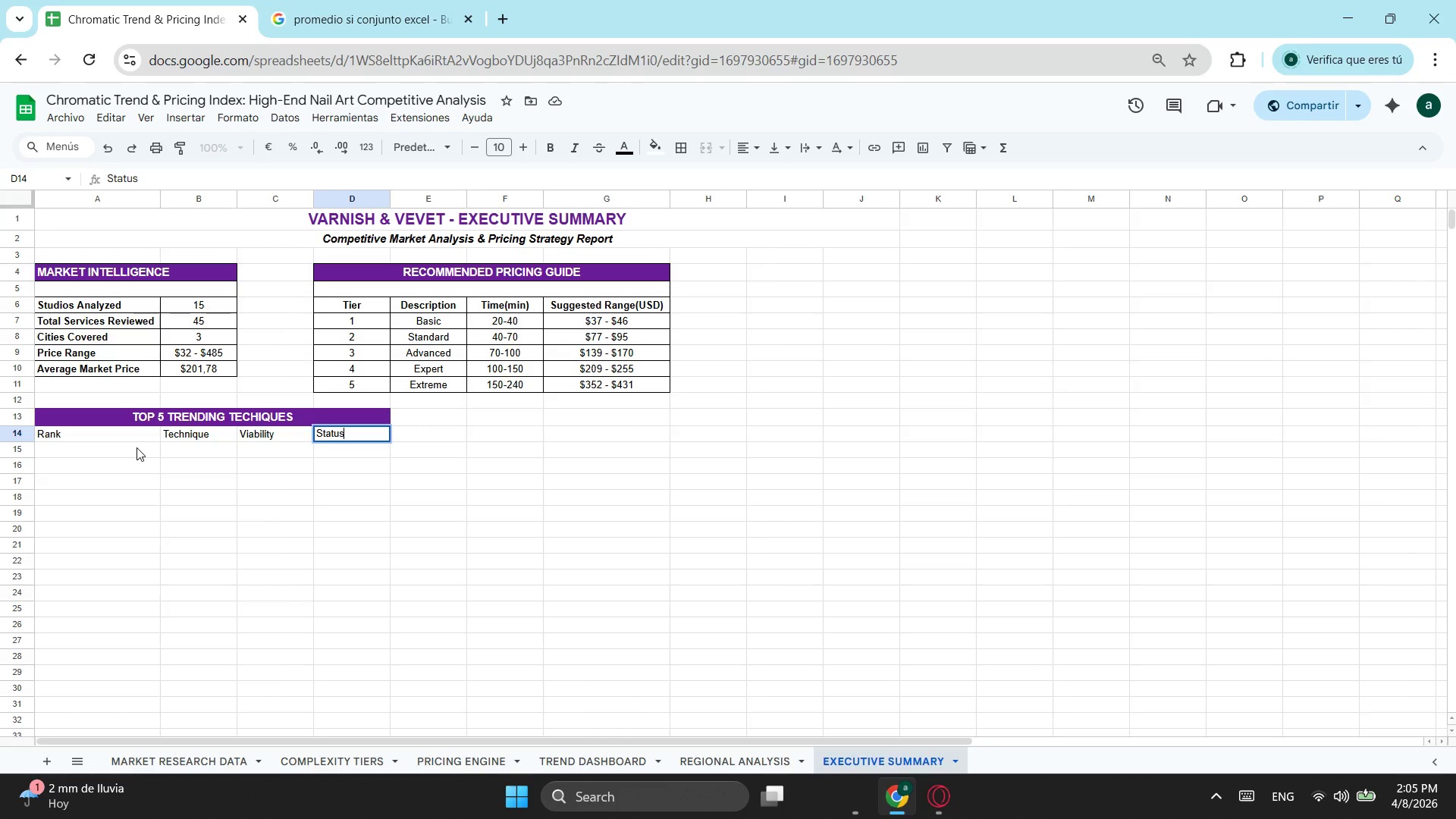 
left_click([77, 460])
 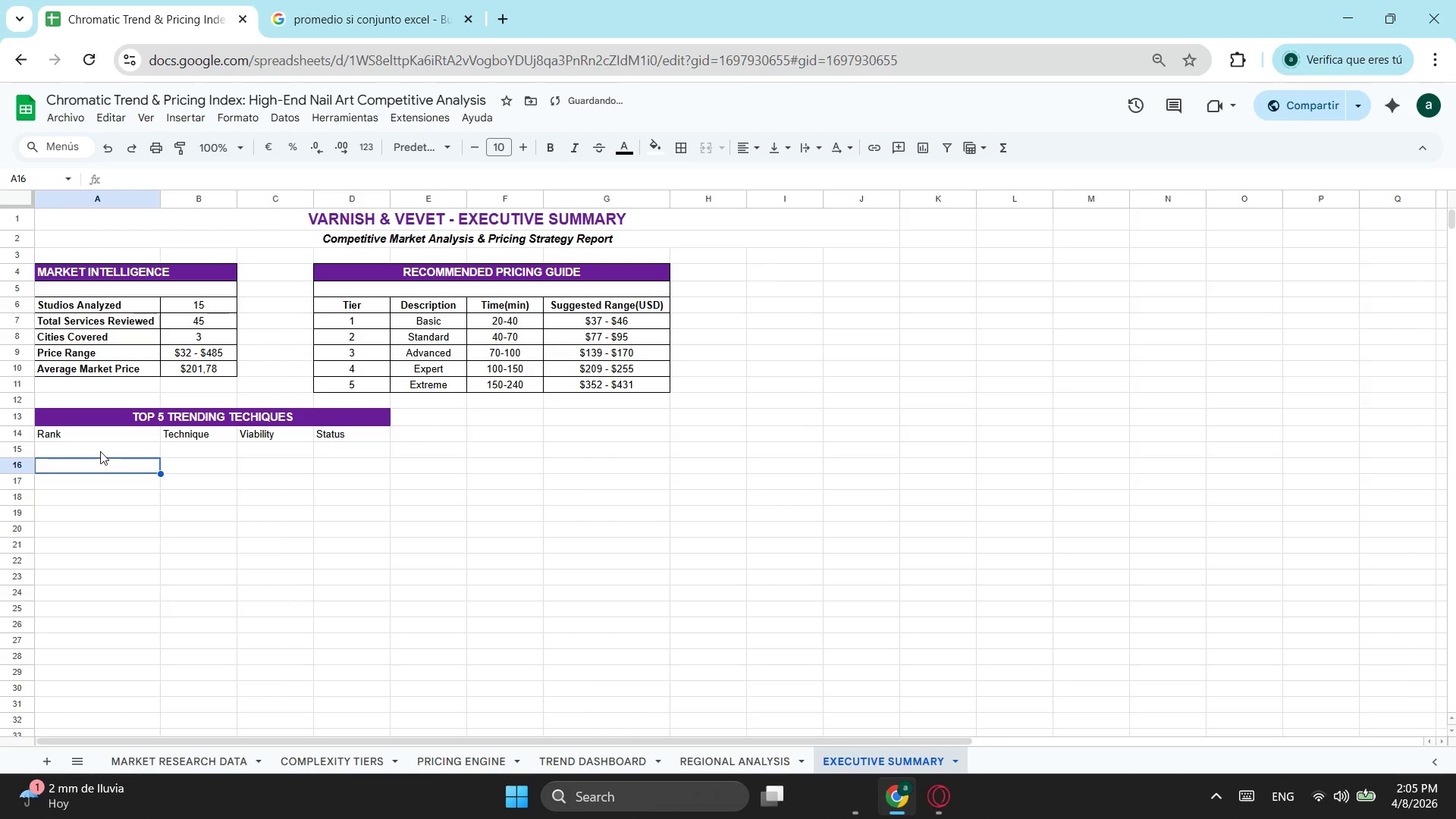 
left_click([102, 451])
 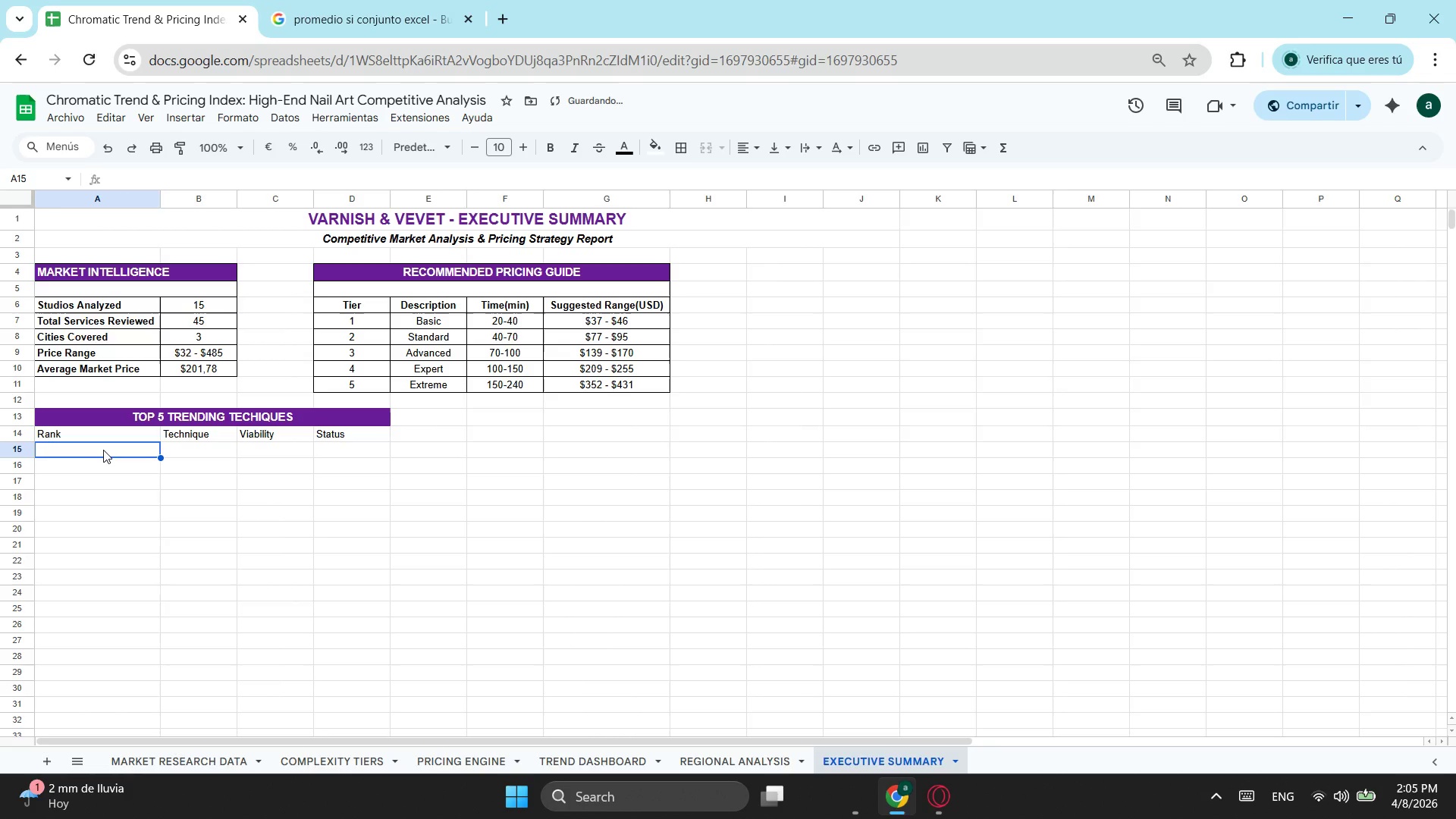 
key(1)
 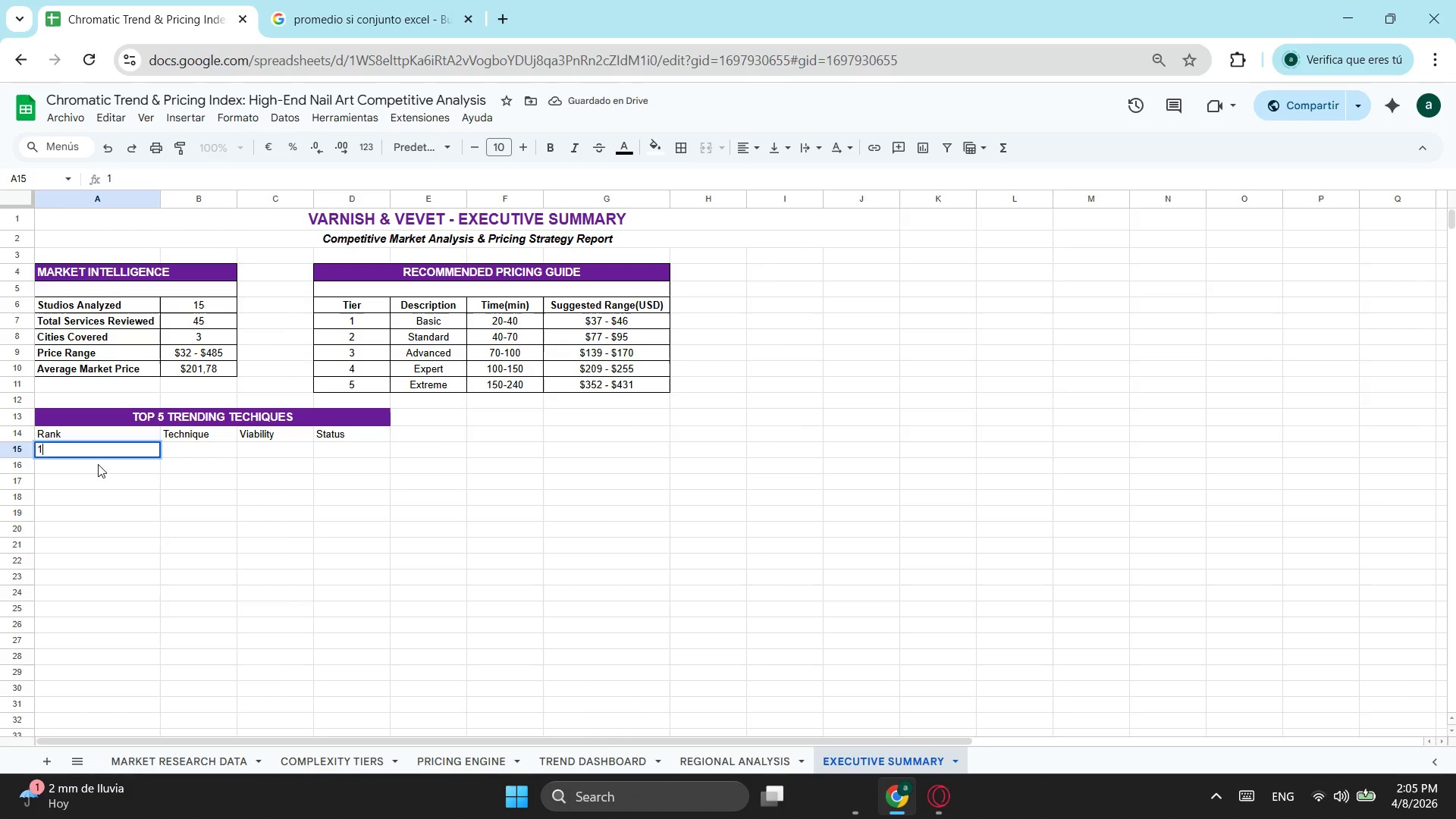 
key(2)
 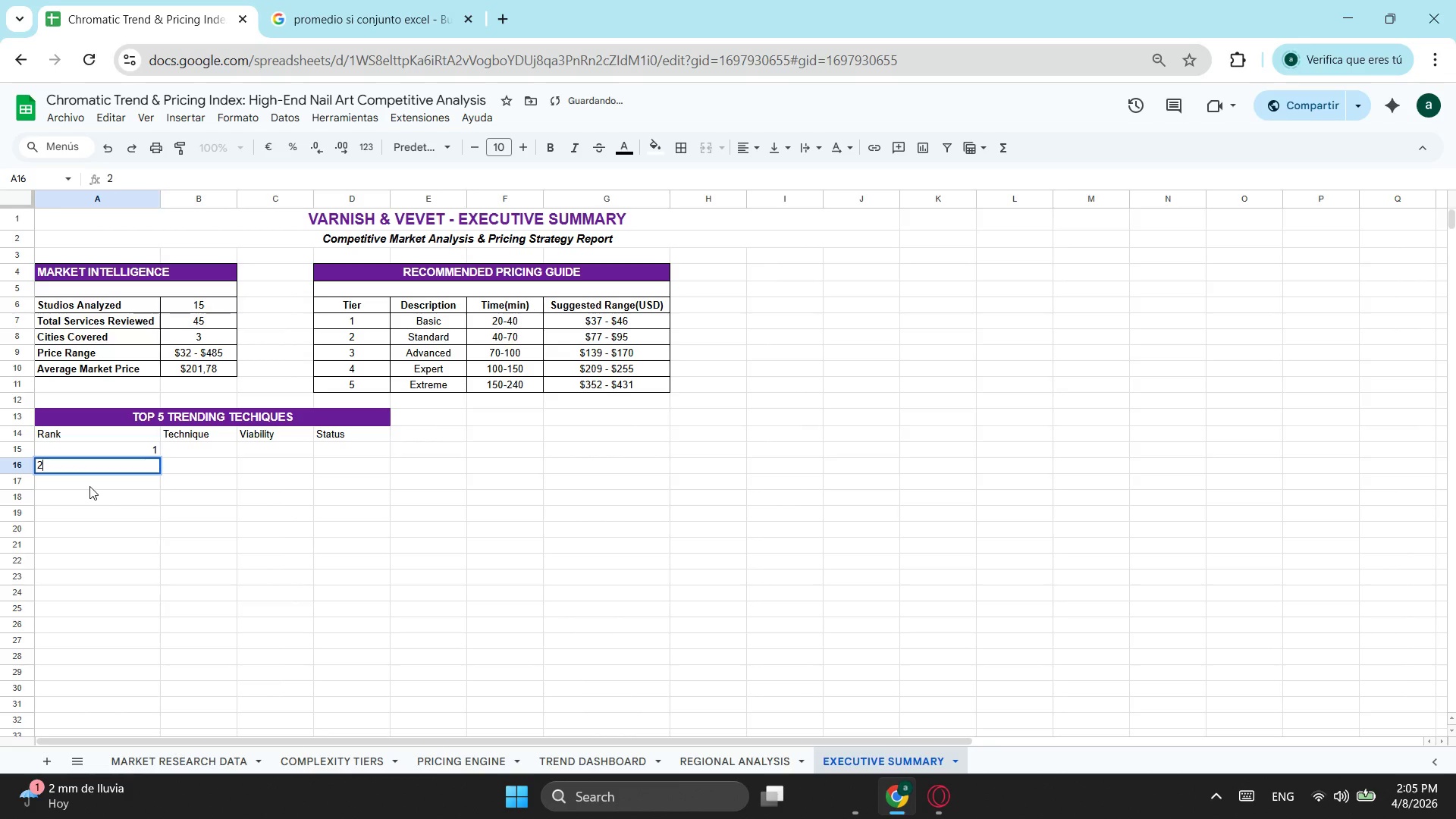 
left_click([89, 486])
 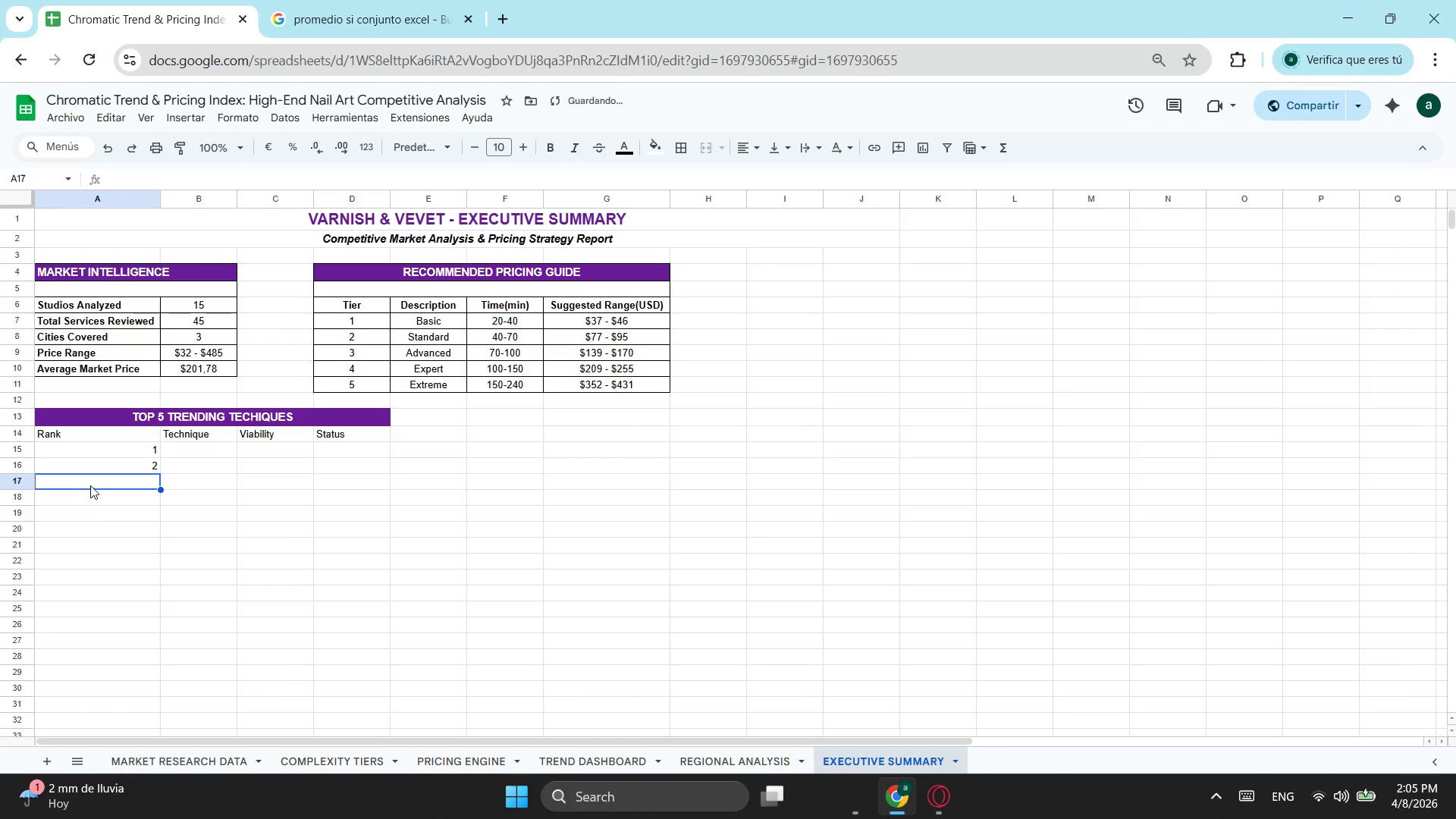 
key(3)
 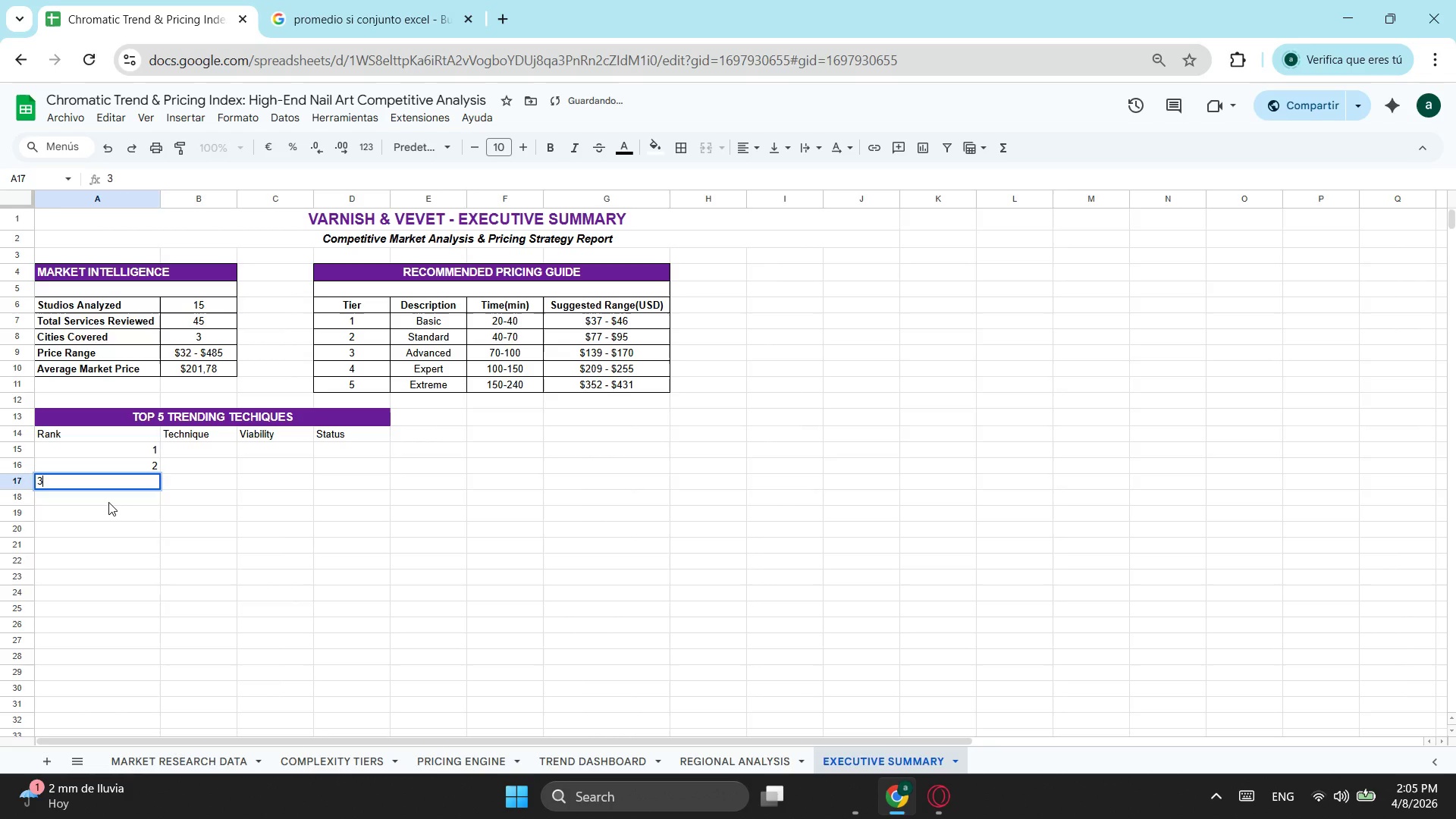 
left_click([108, 502])
 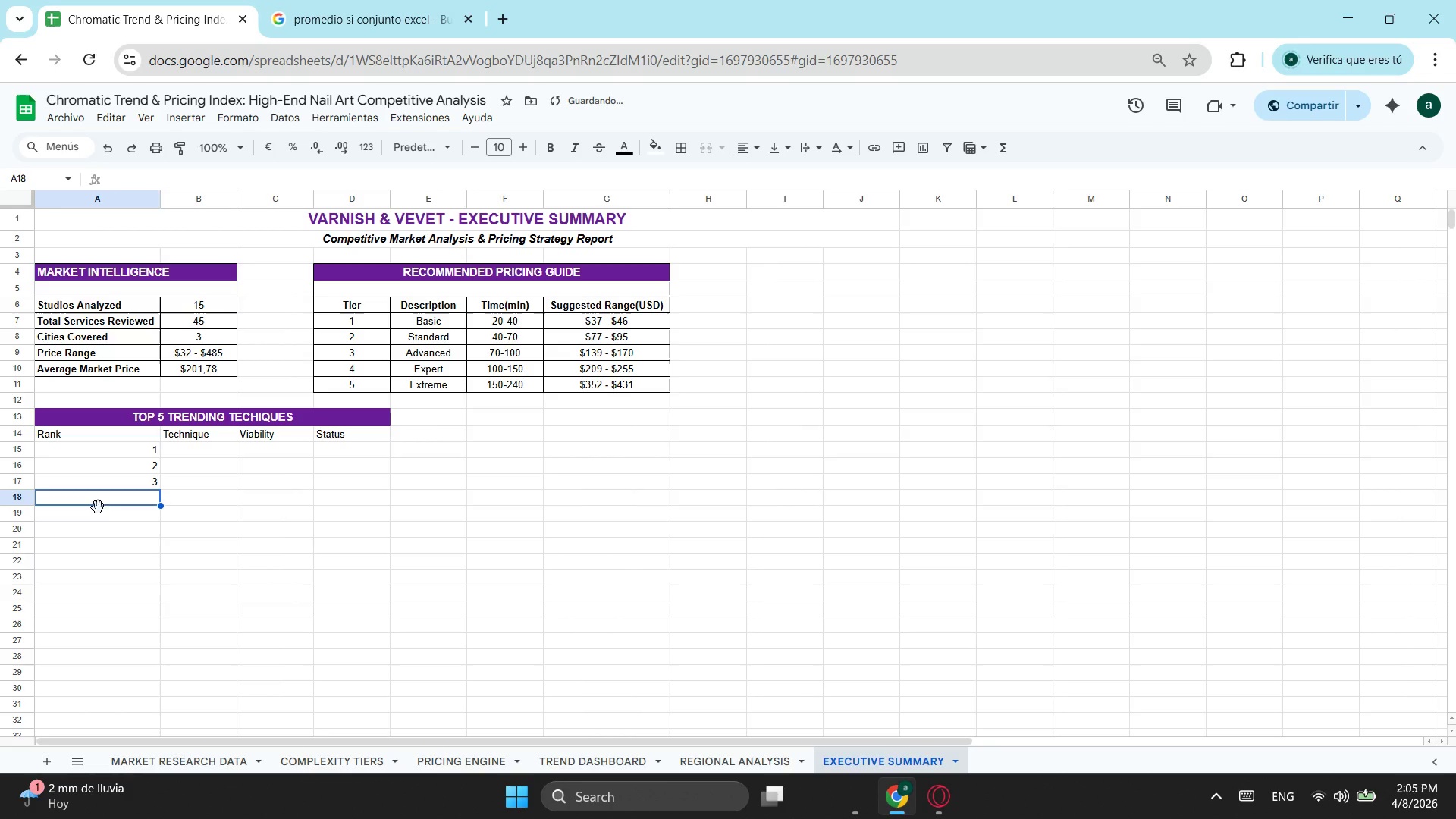 
key(4)
 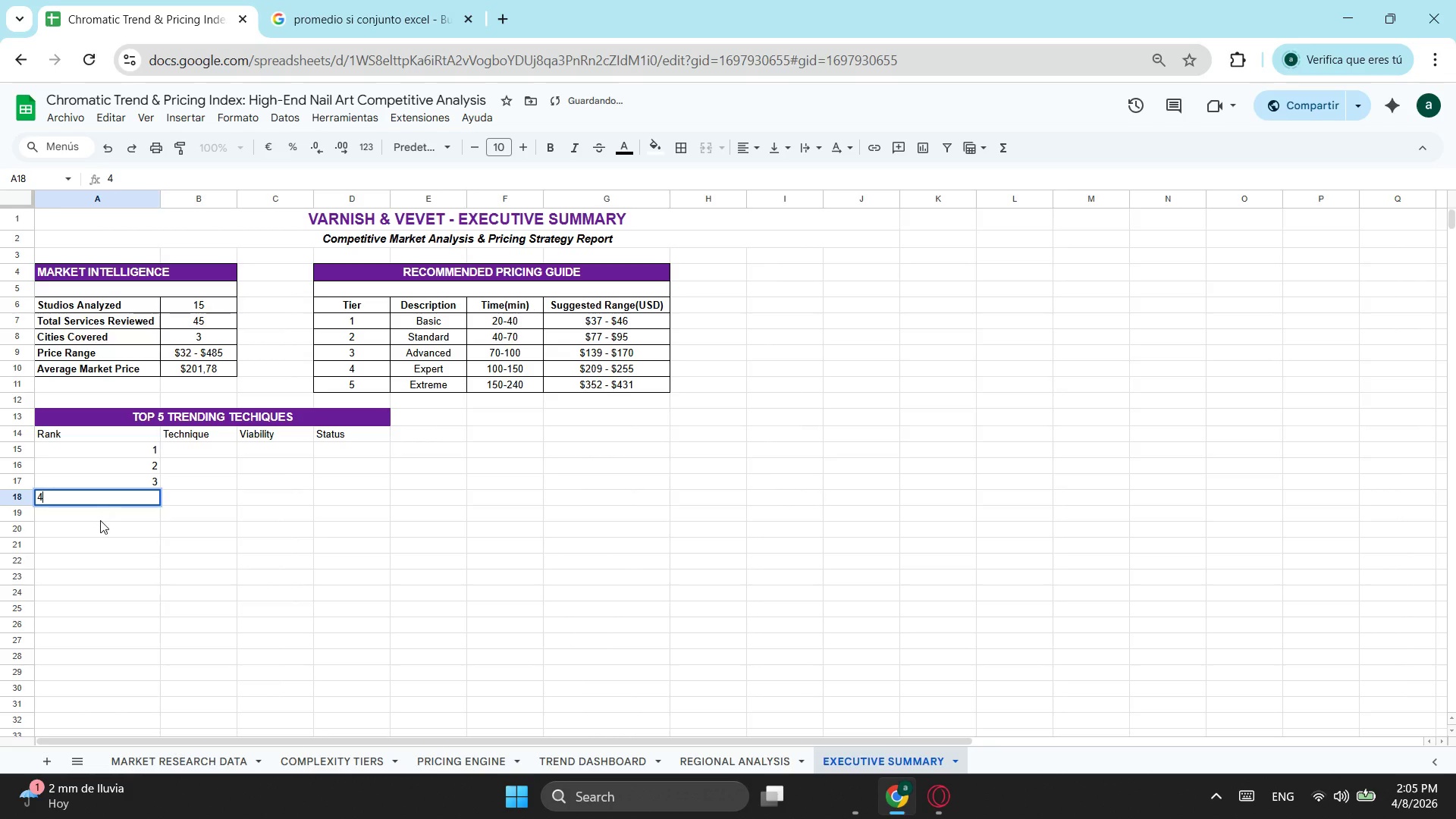 
left_click([100, 520])
 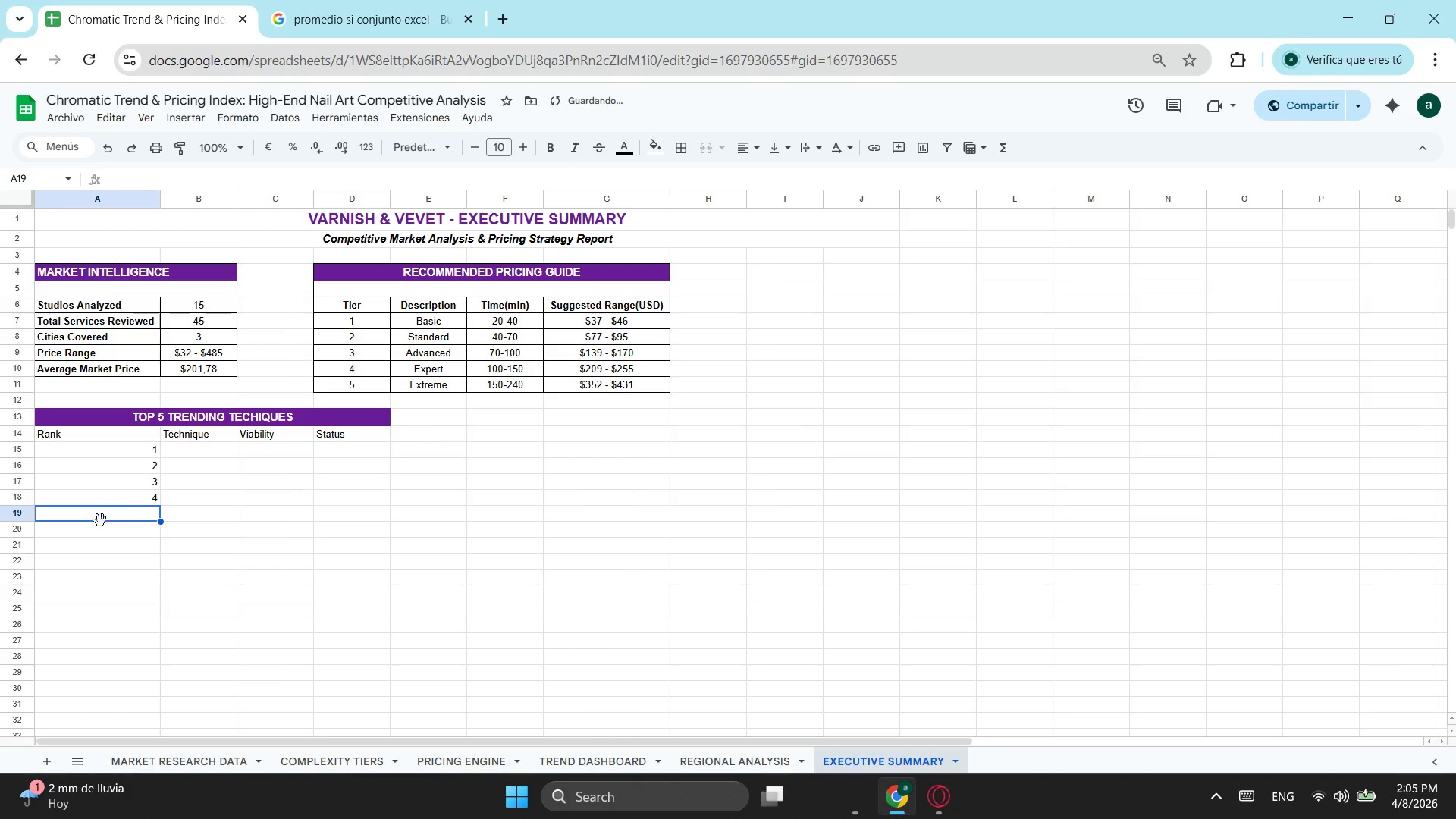 
key(5)
 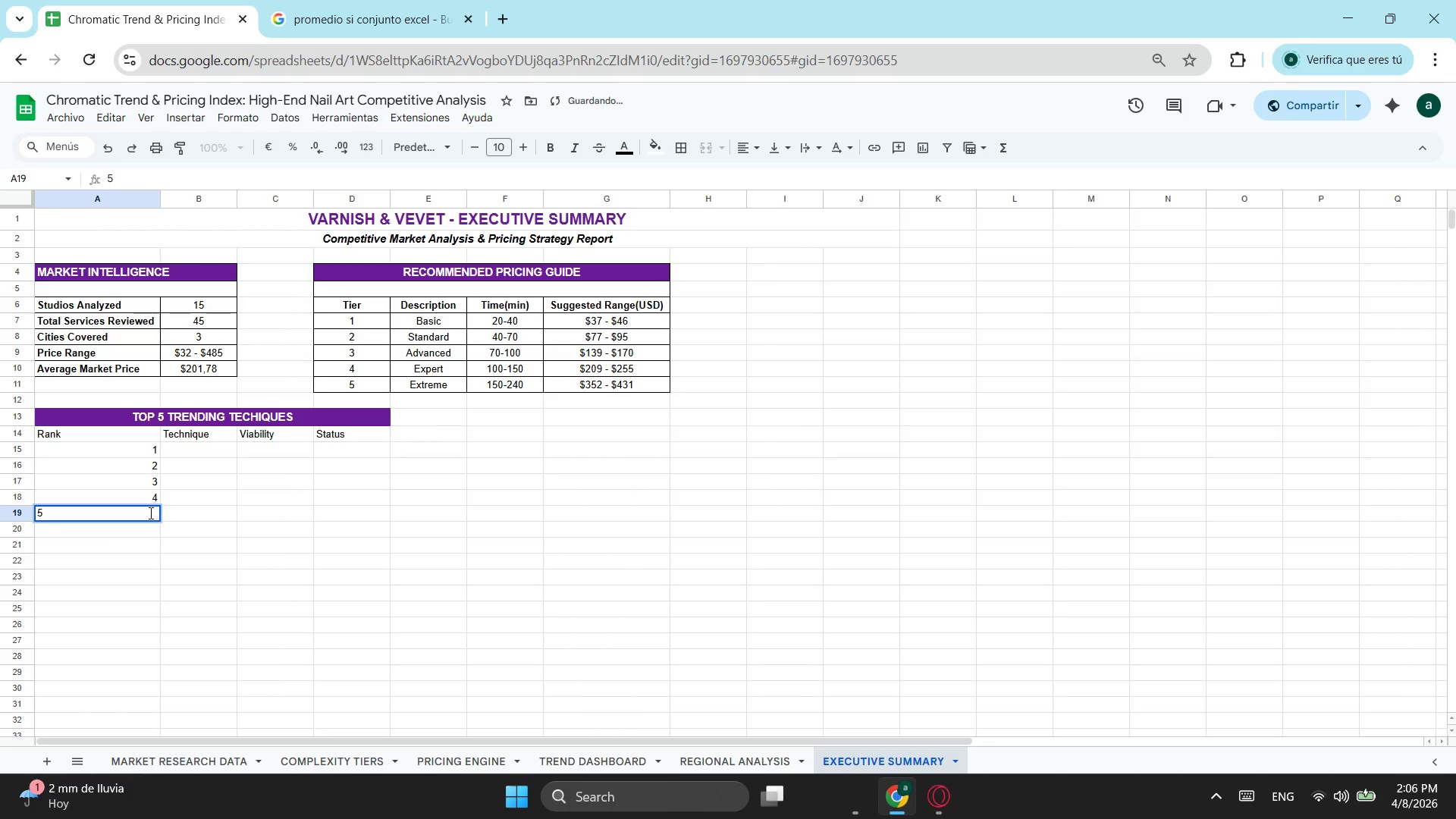 
key(Enter)
 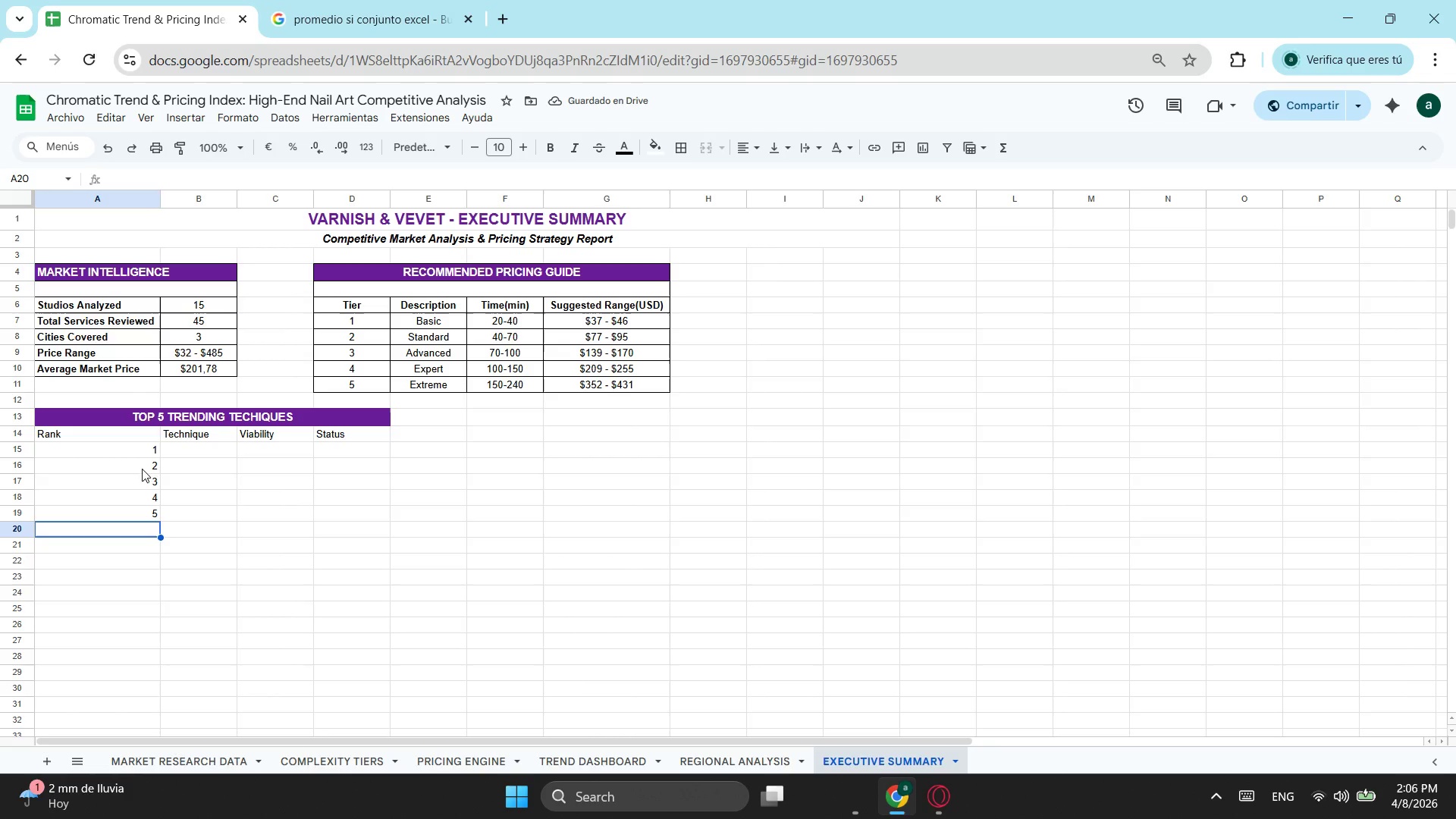 
wait(5.36)
 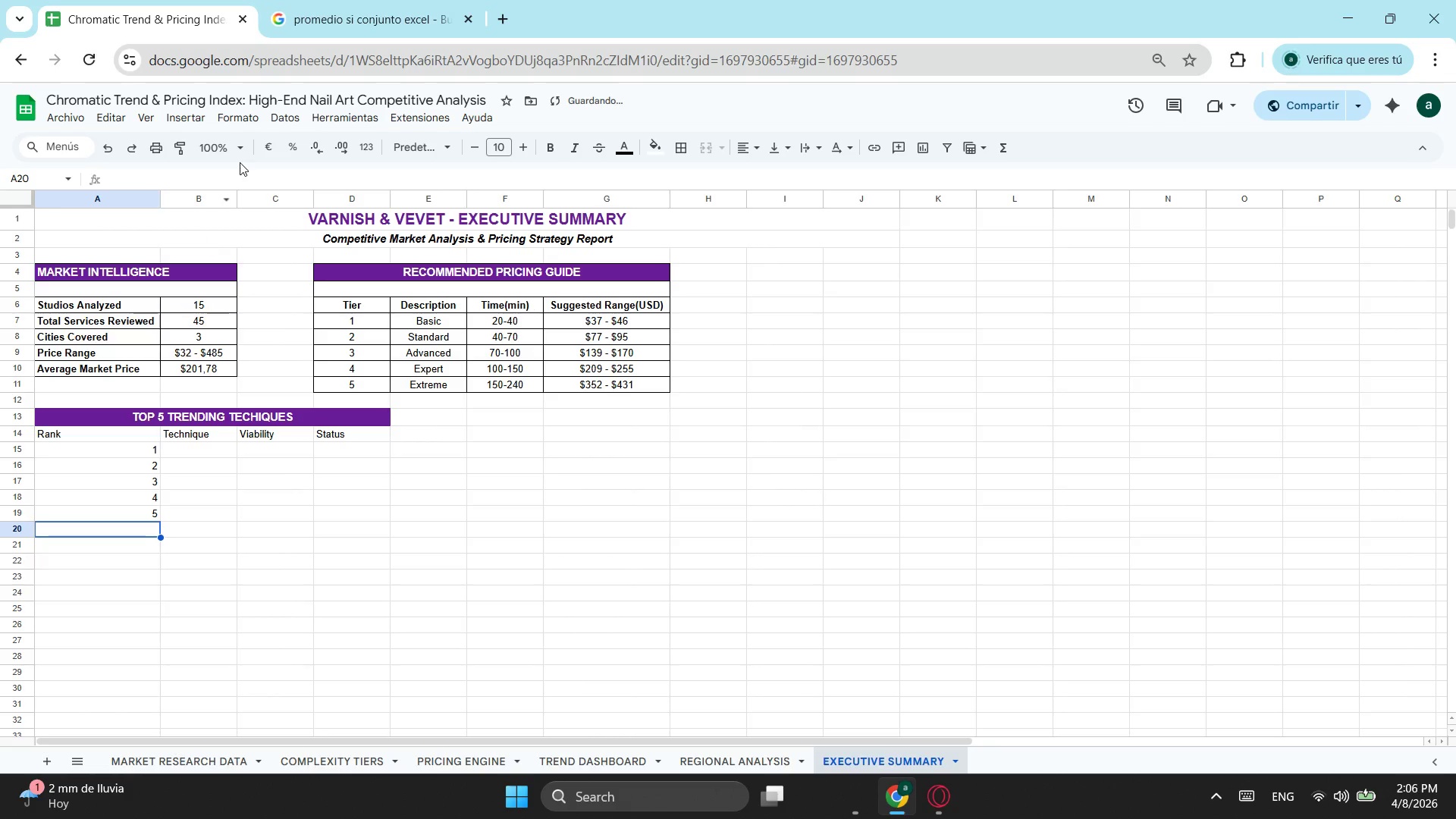 
left_click_drag(start_coordinate=[111, 424], to_coordinate=[256, 519])
 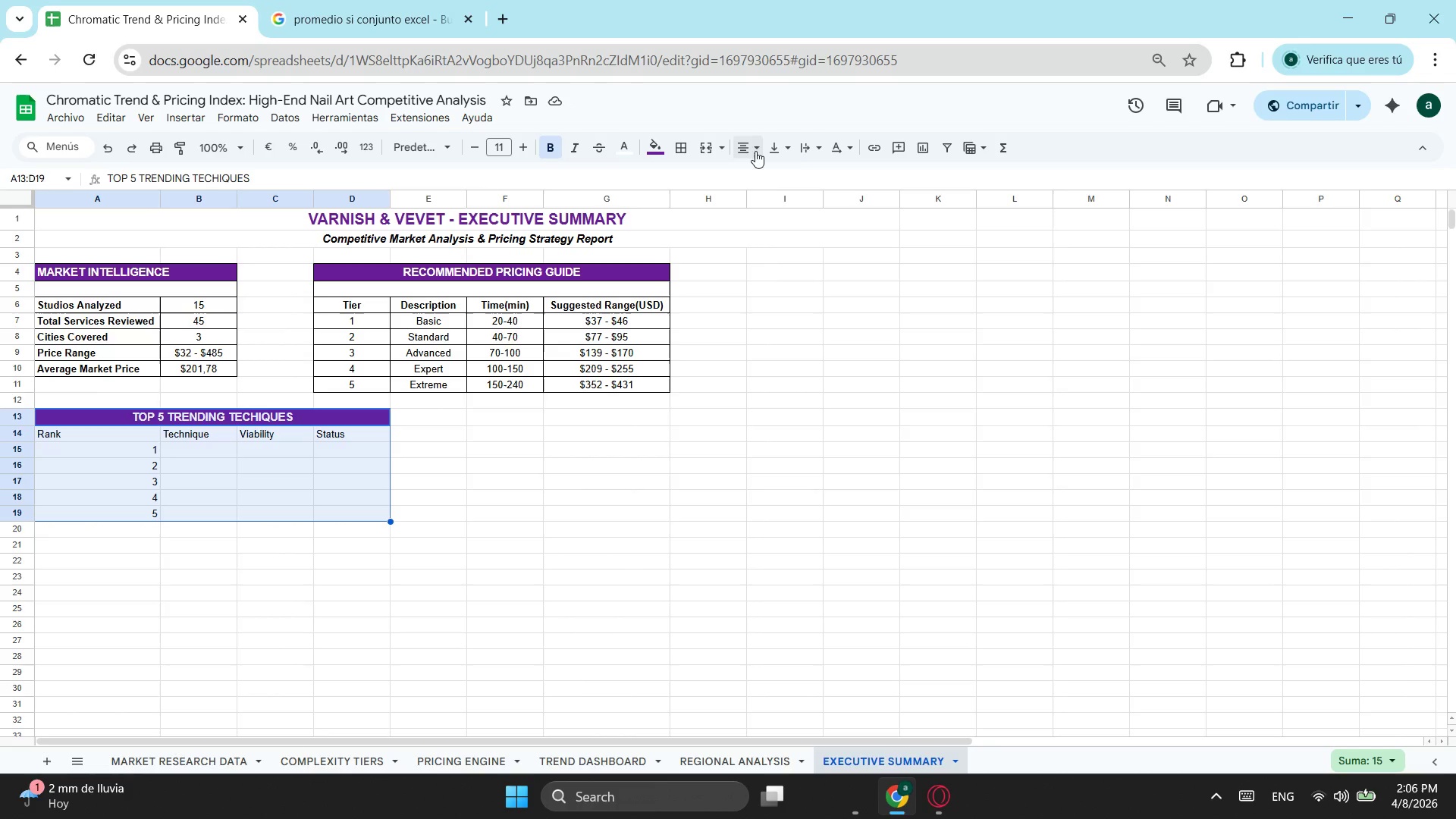 
left_click([749, 146])
 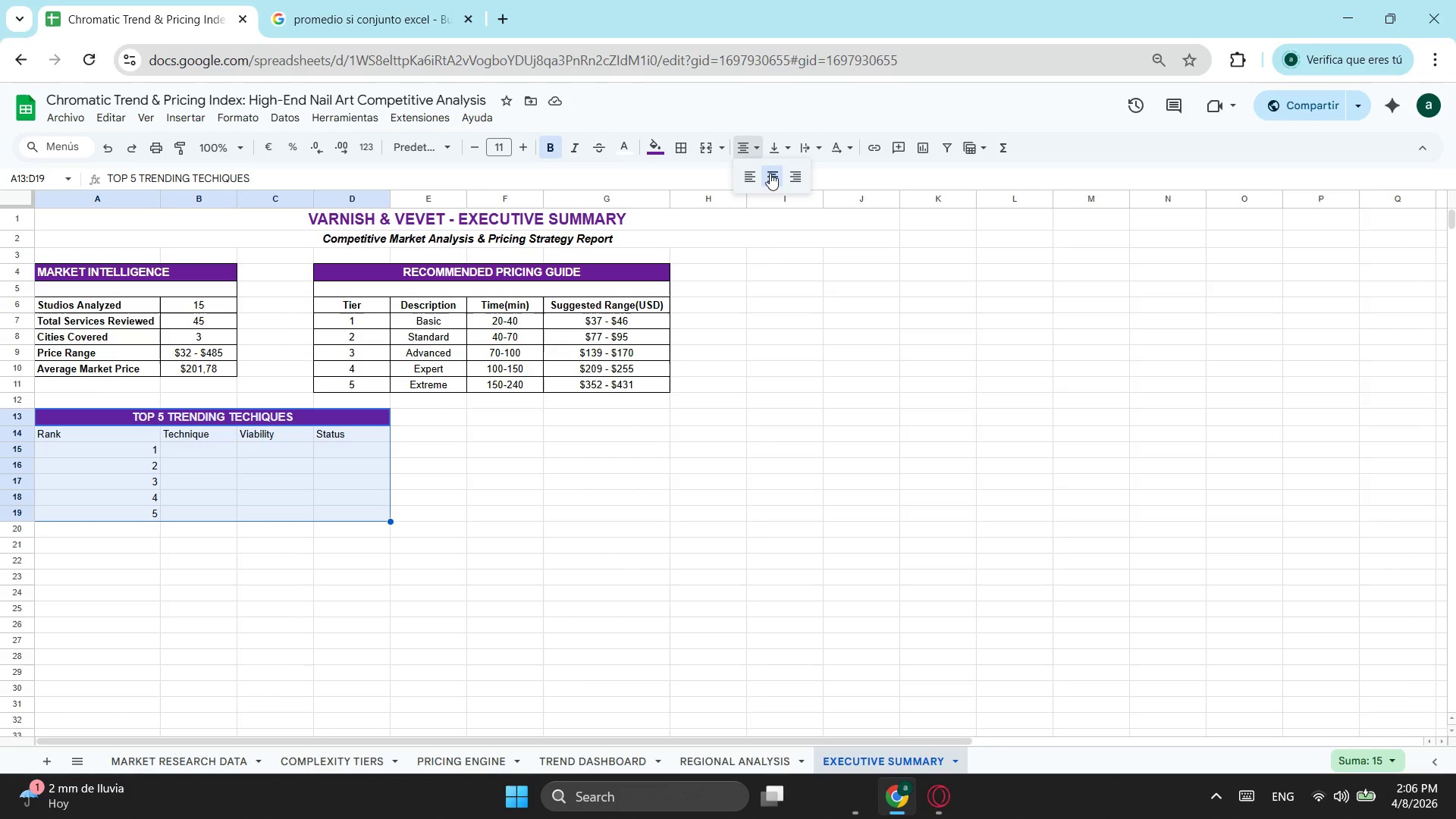 
left_click([771, 173])
 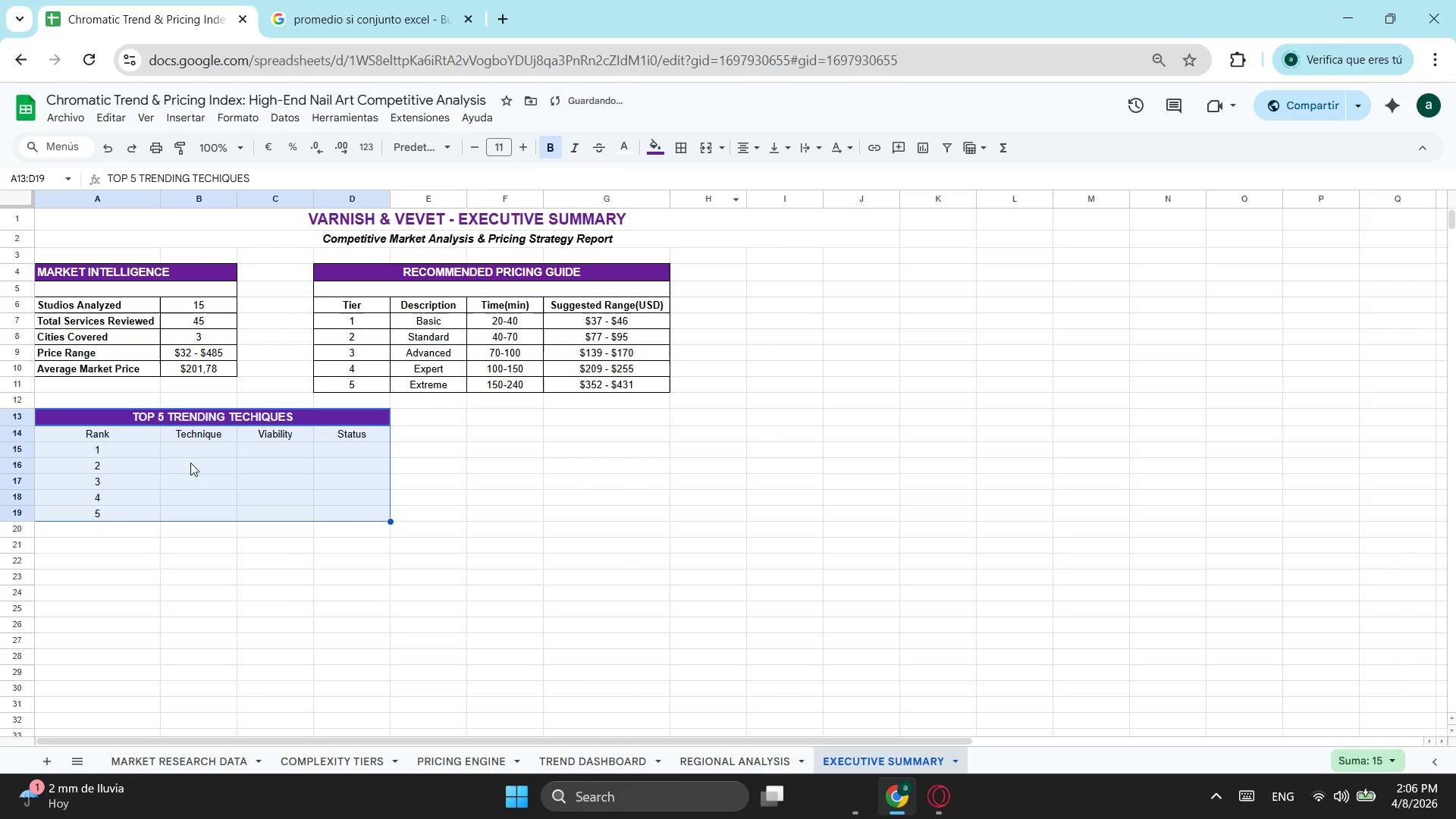 
left_click([196, 444])
 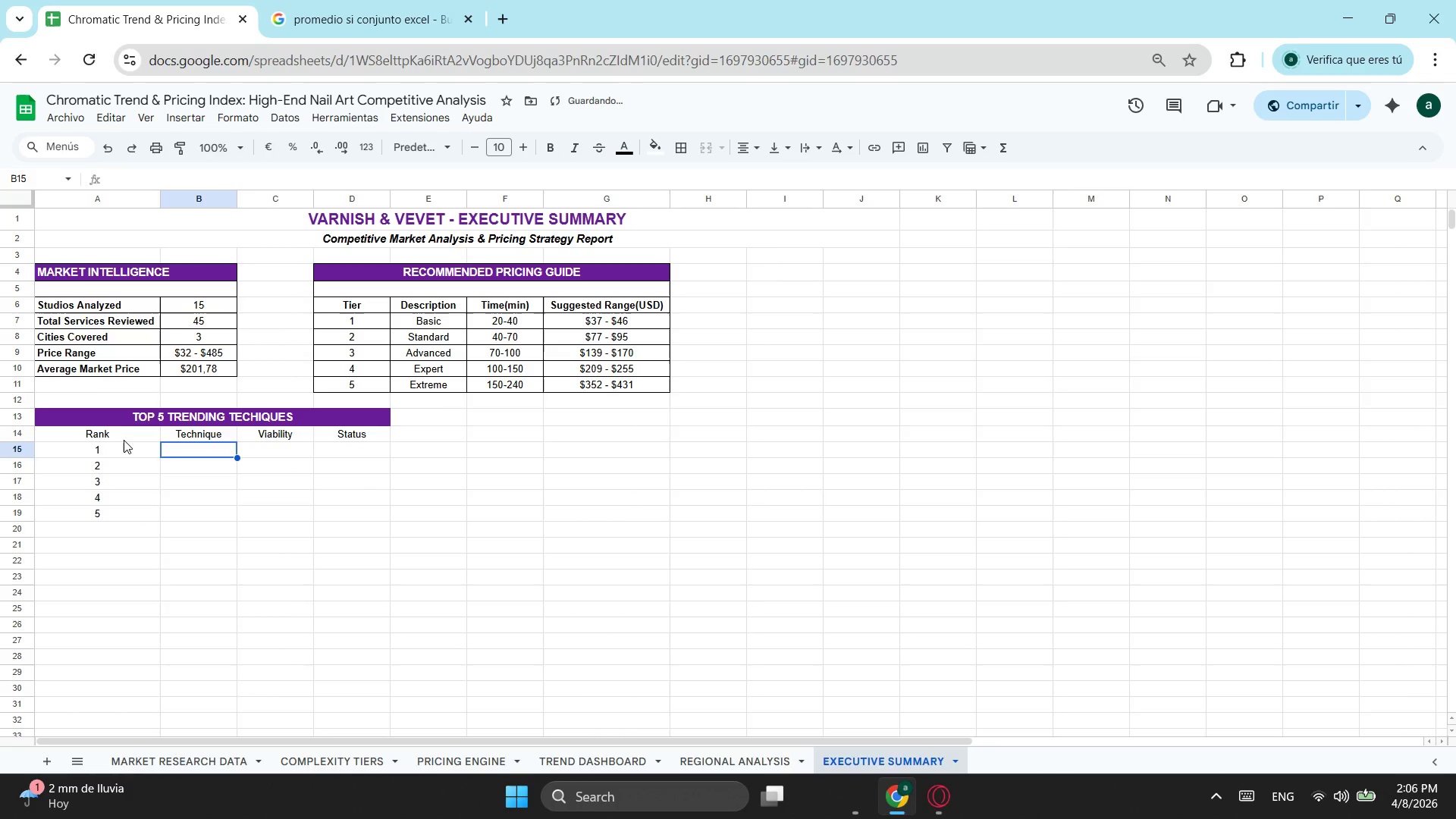 
left_click_drag(start_coordinate=[124, 440], to_coordinate=[331, 429])
 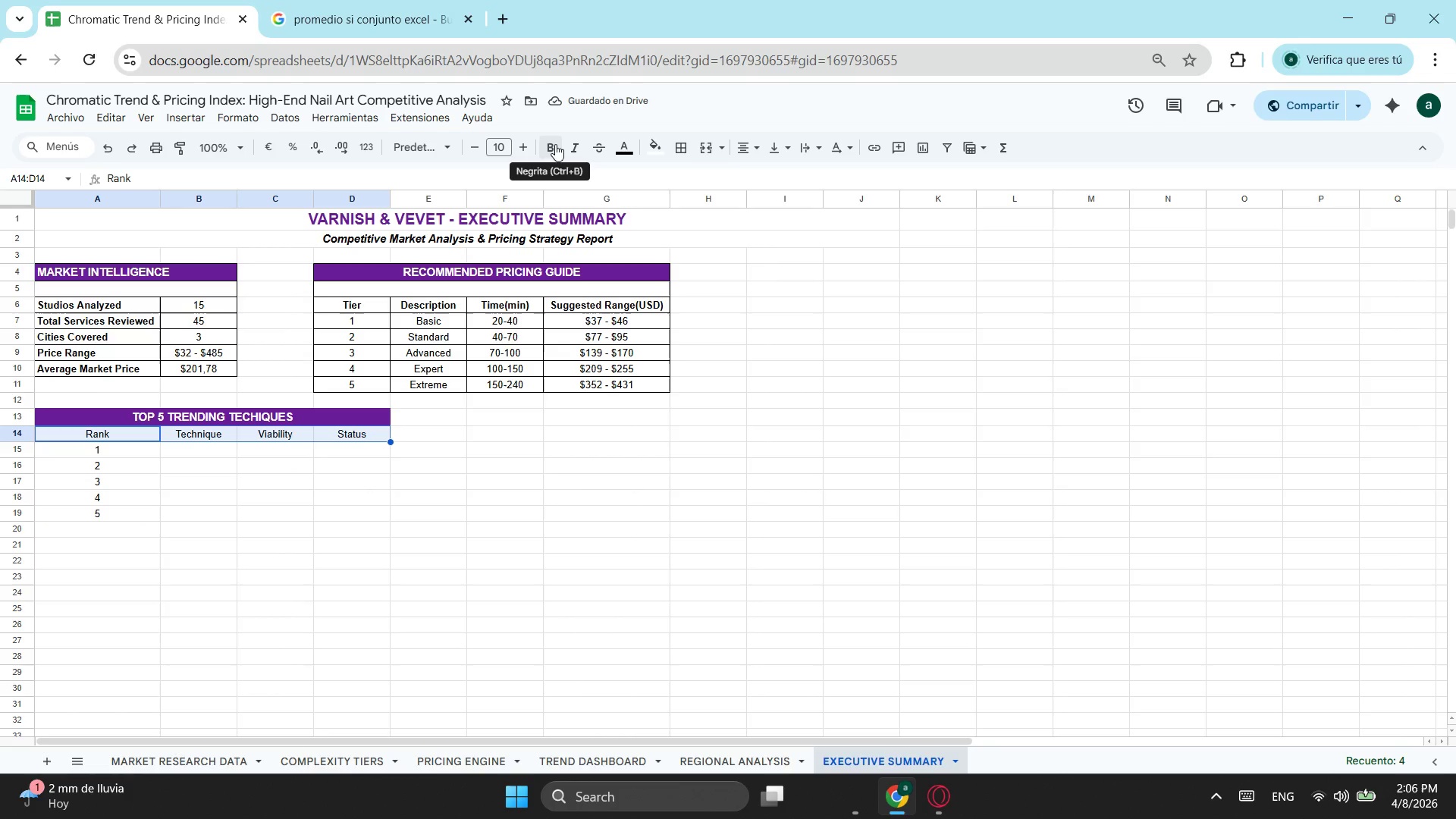 
left_click([555, 144])
 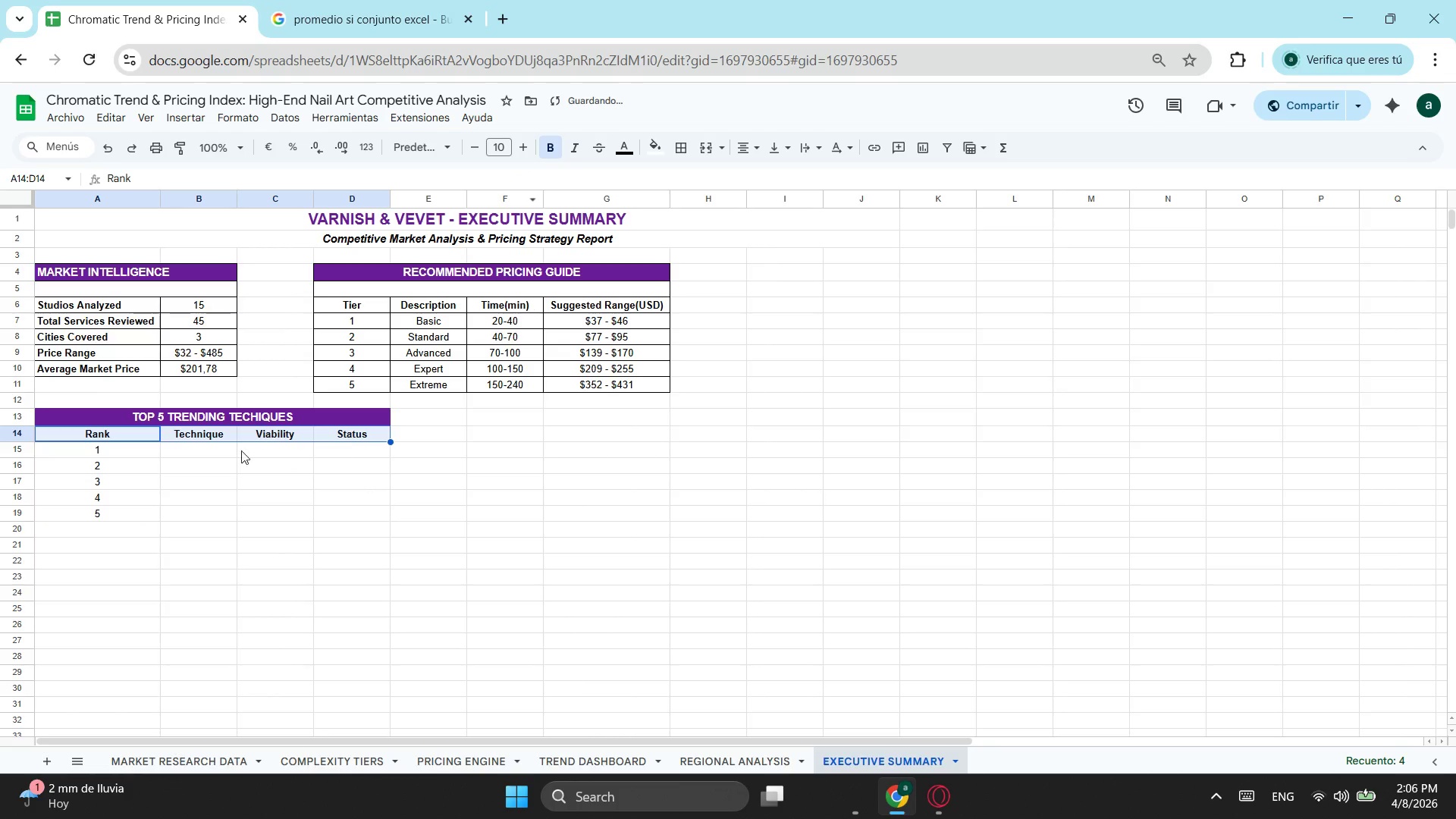 
left_click([200, 463])
 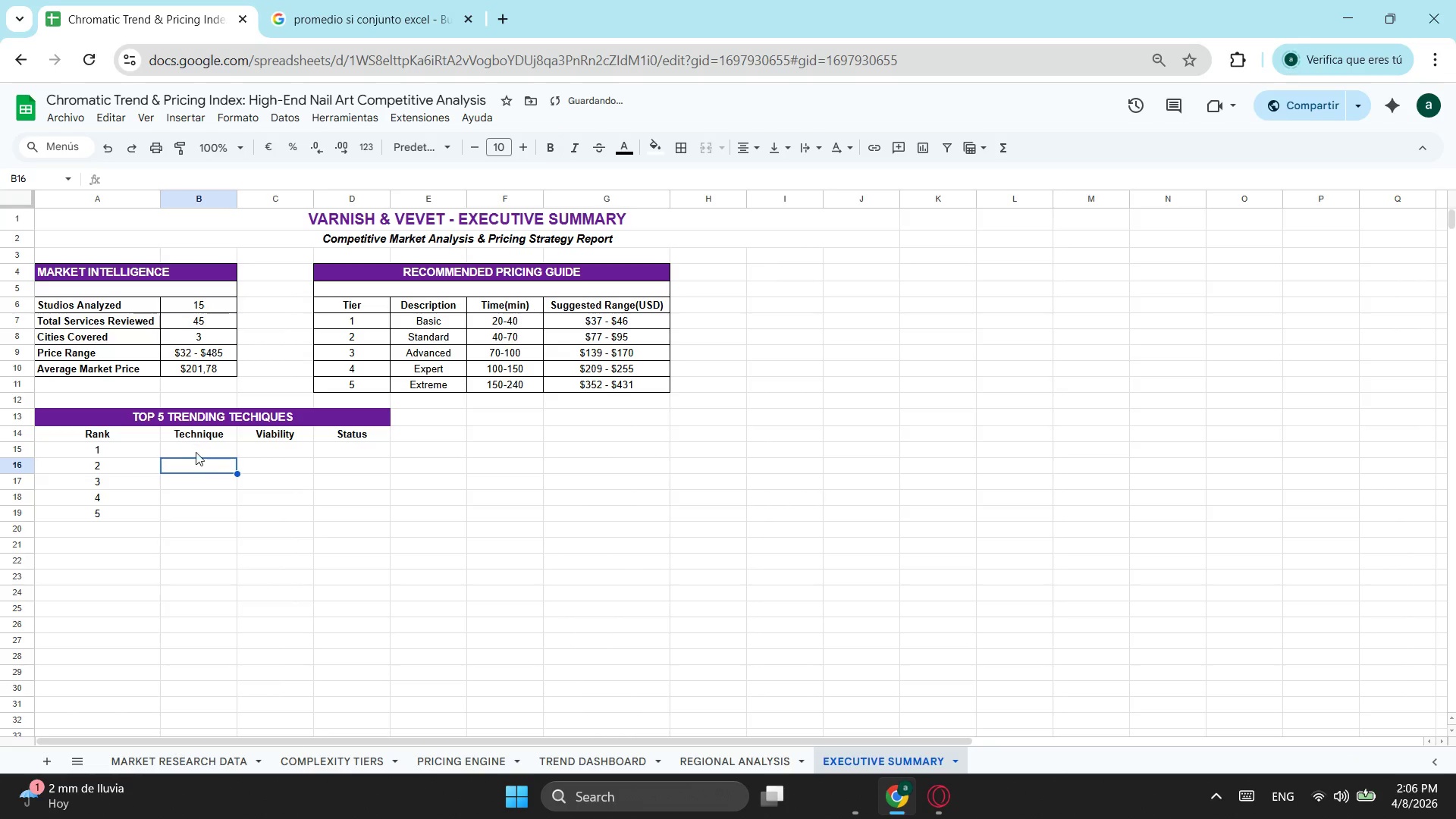 
left_click([196, 451])
 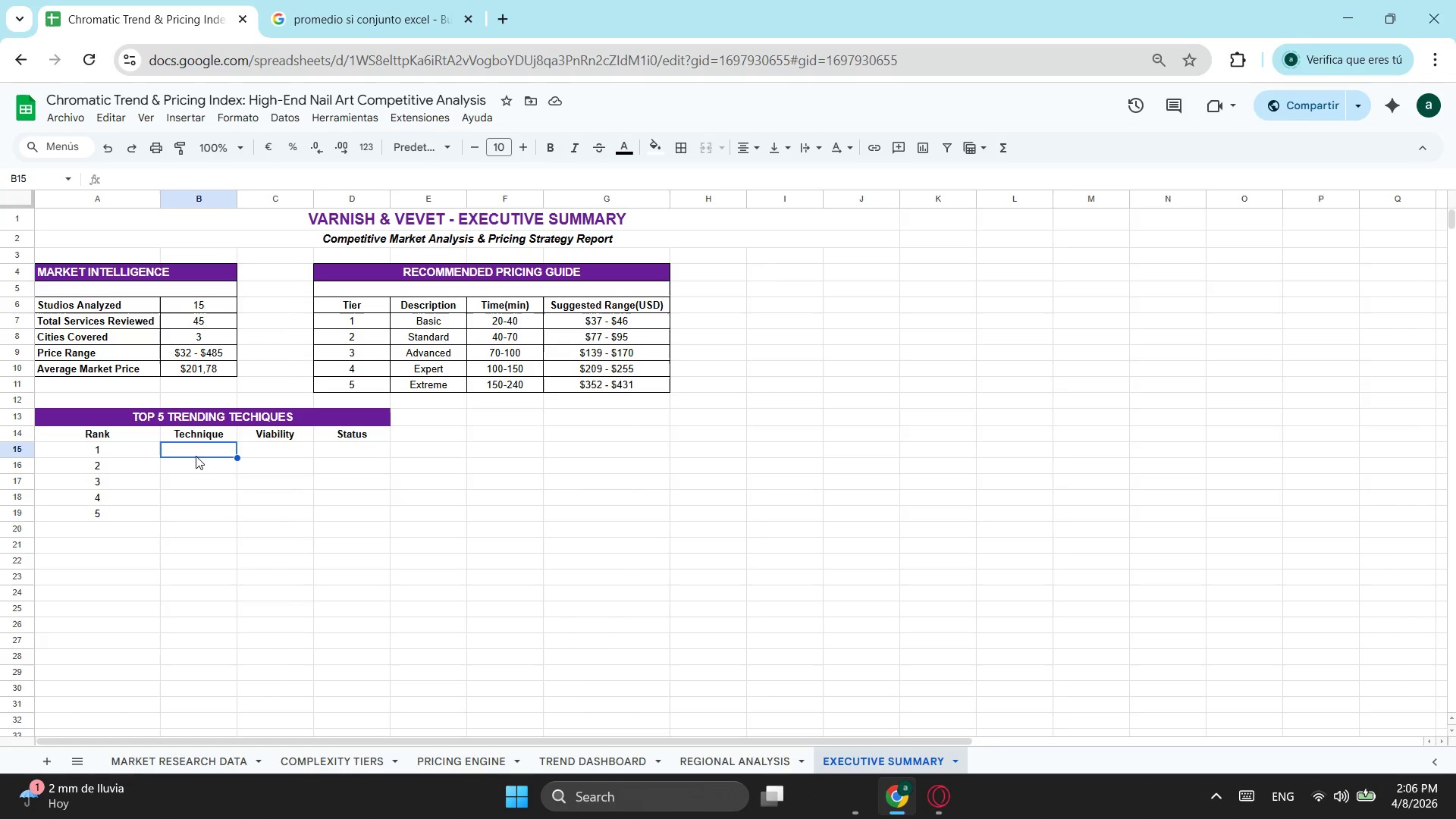 
wait(12.76)
 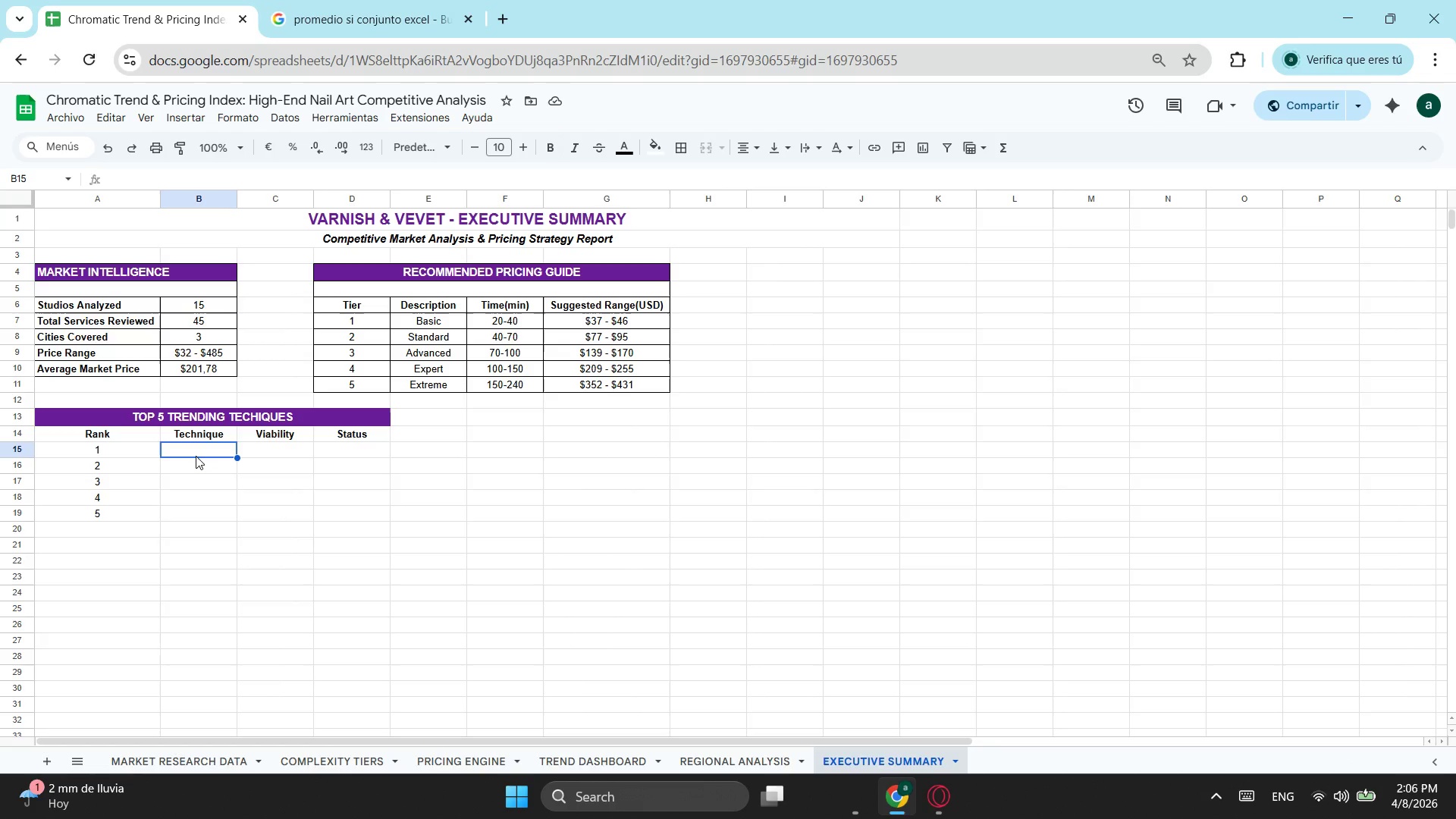 
left_click([175, 179])
 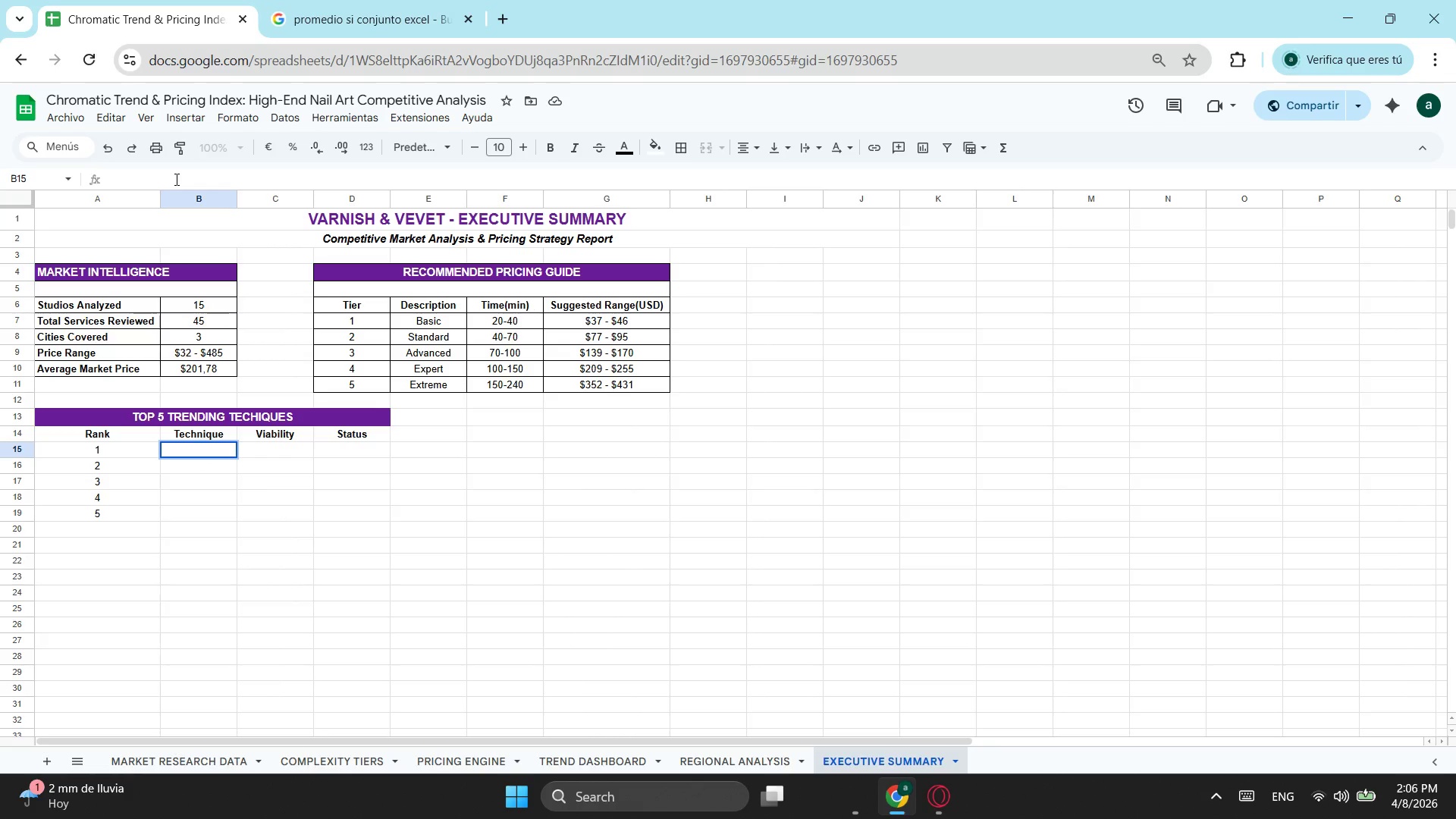 
type(=Indice)
key(Tab)
 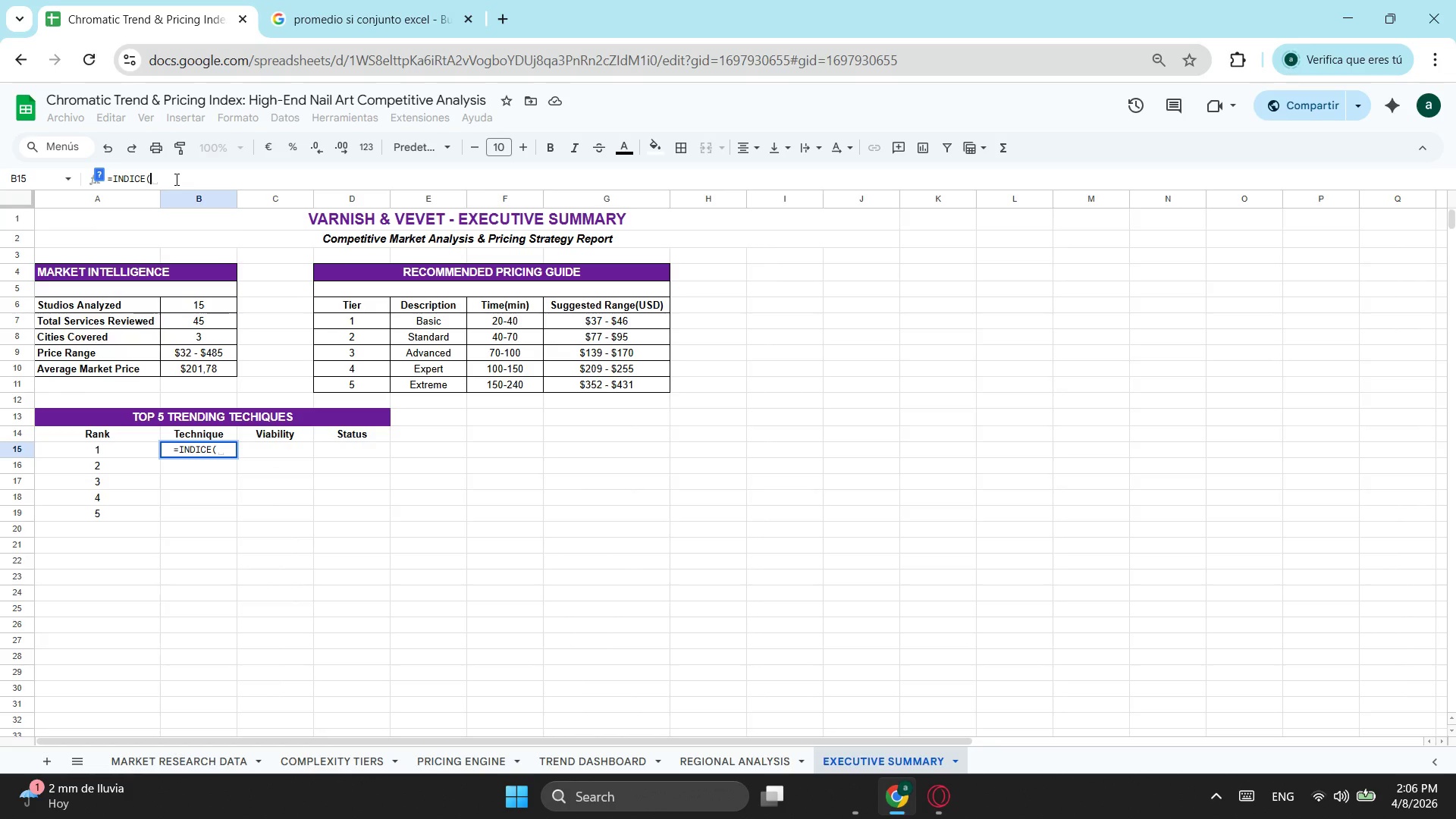 
wait(6.88)
 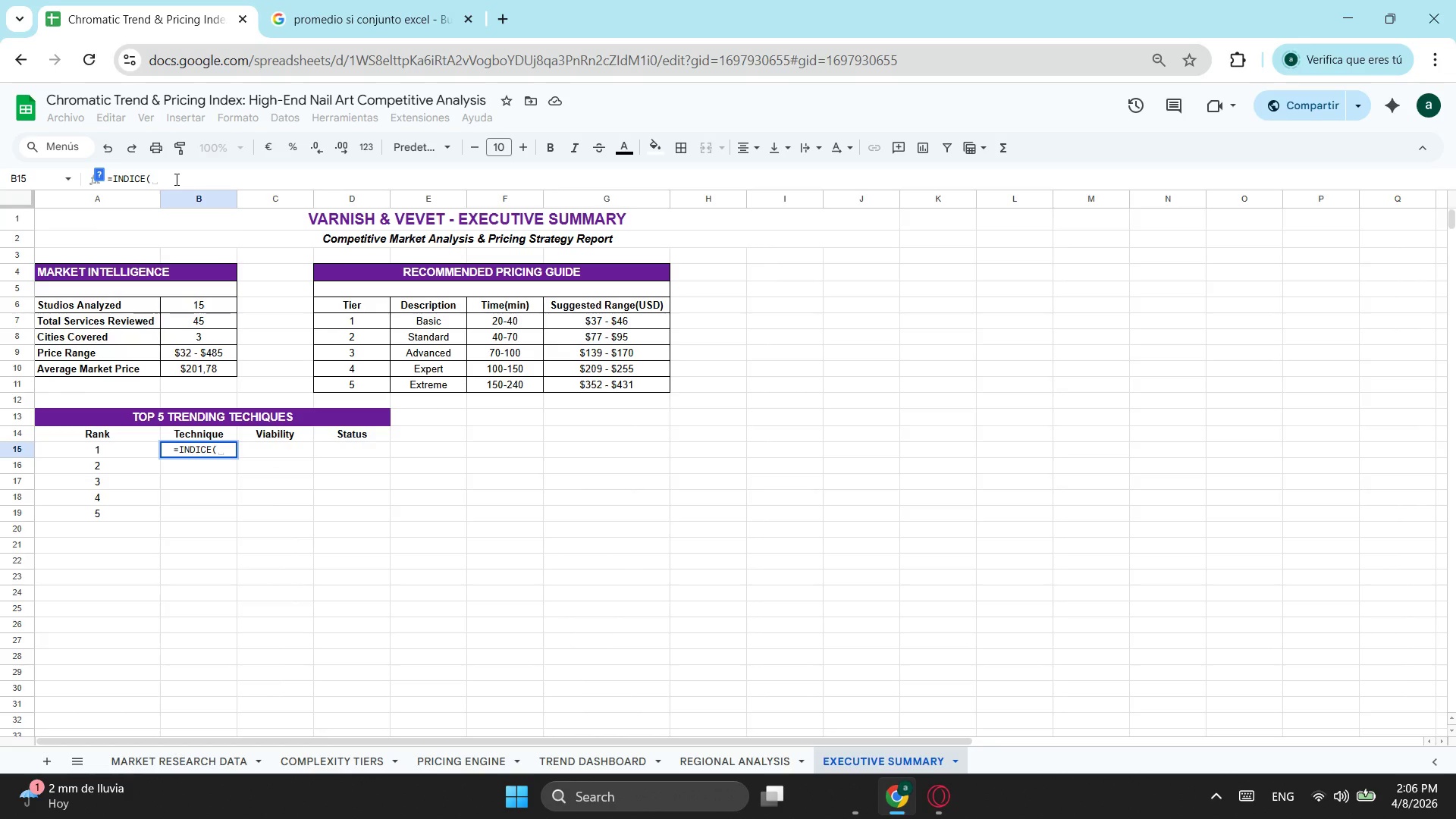 
left_click([612, 768])
 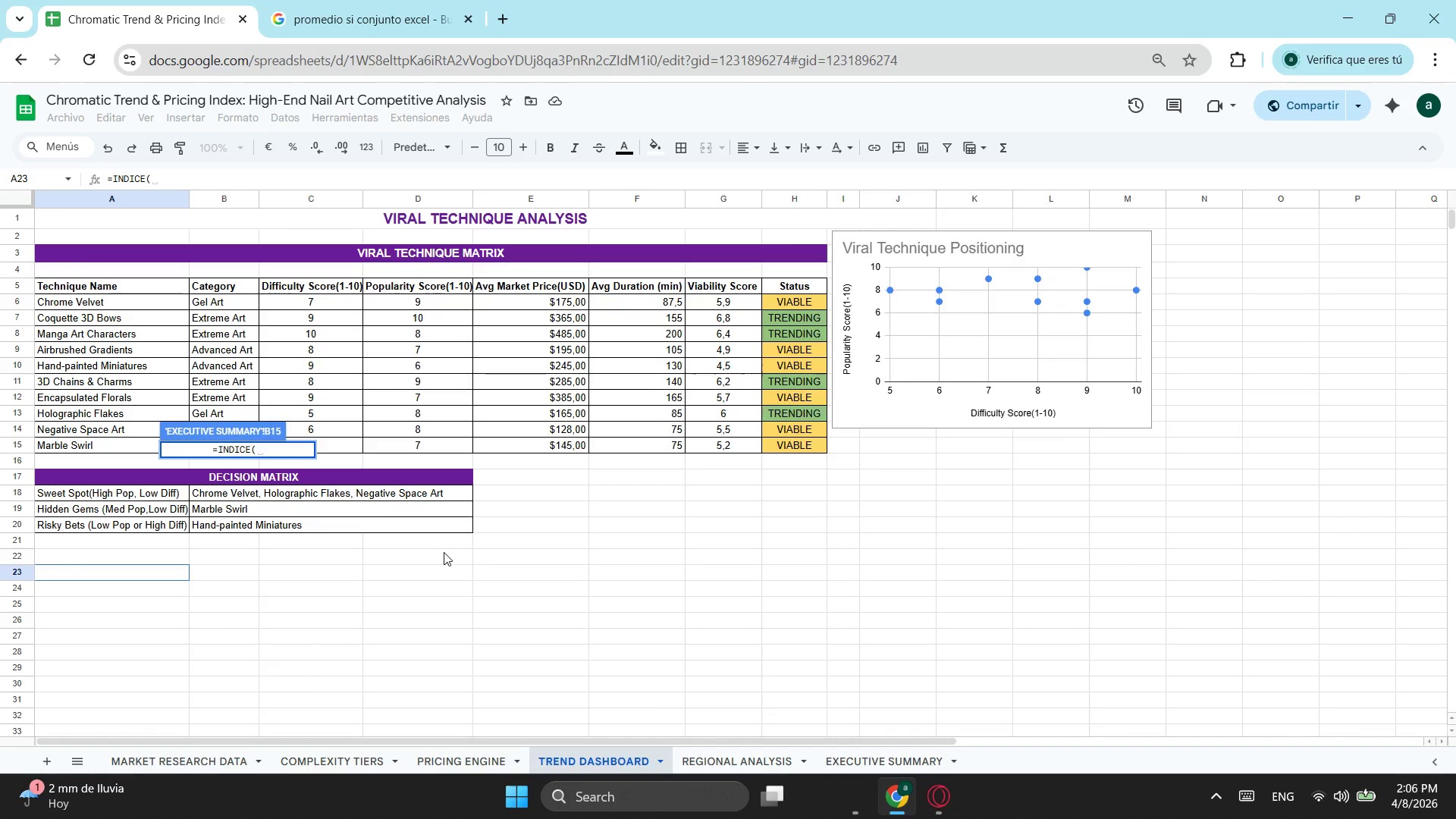 
left_click([117, 303])
 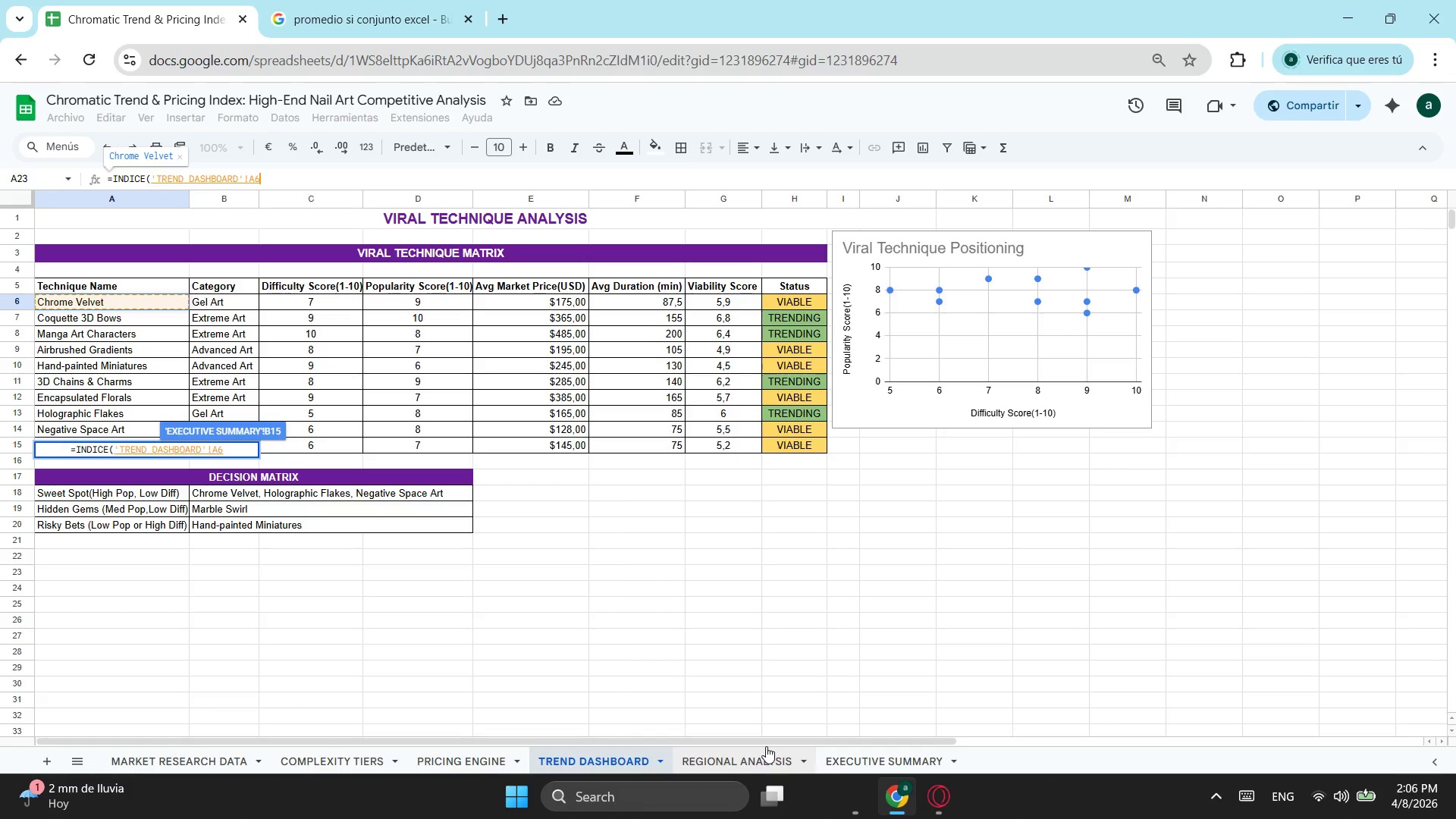 
wait(9.88)
 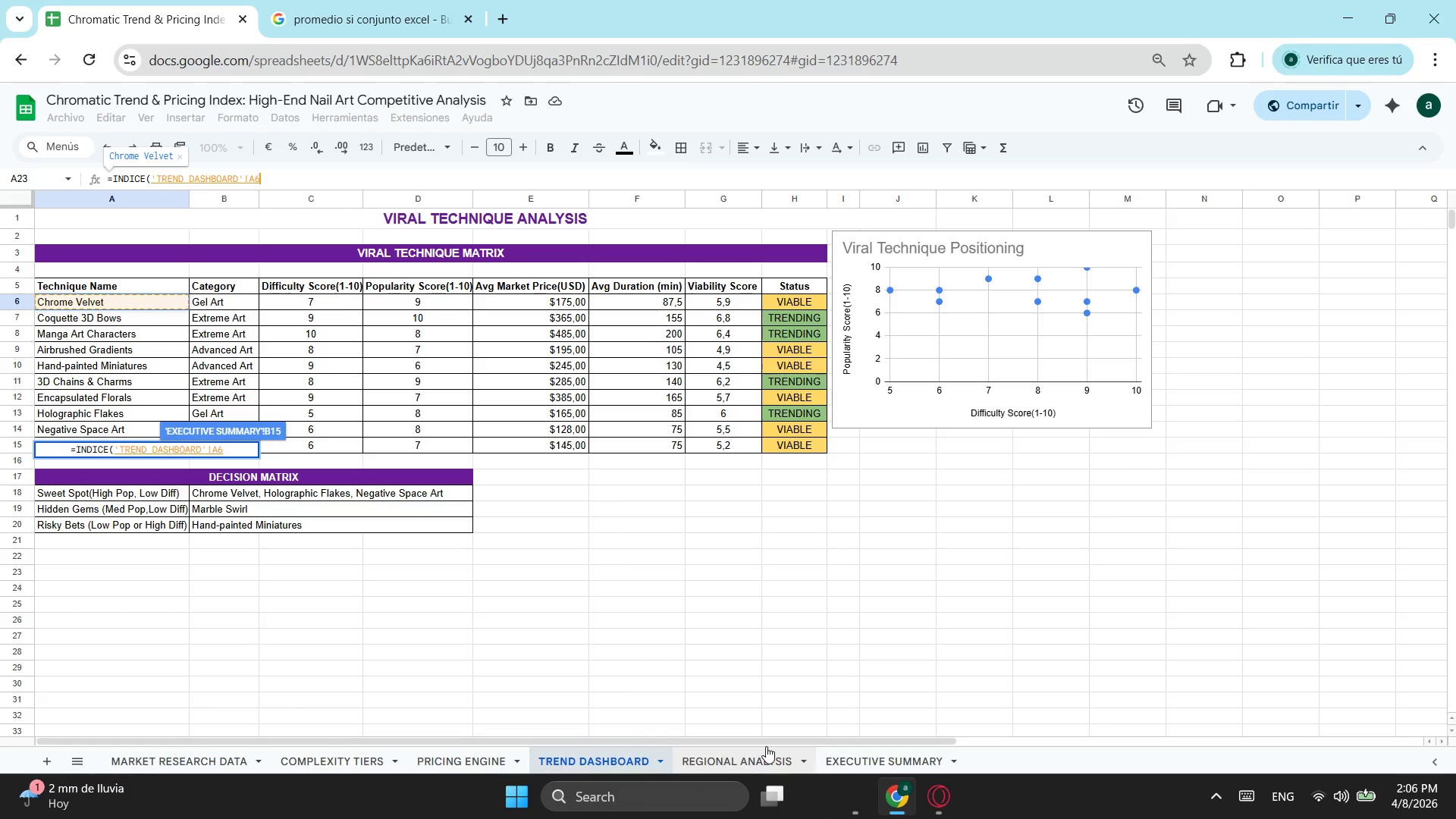 
left_click([233, 447])
 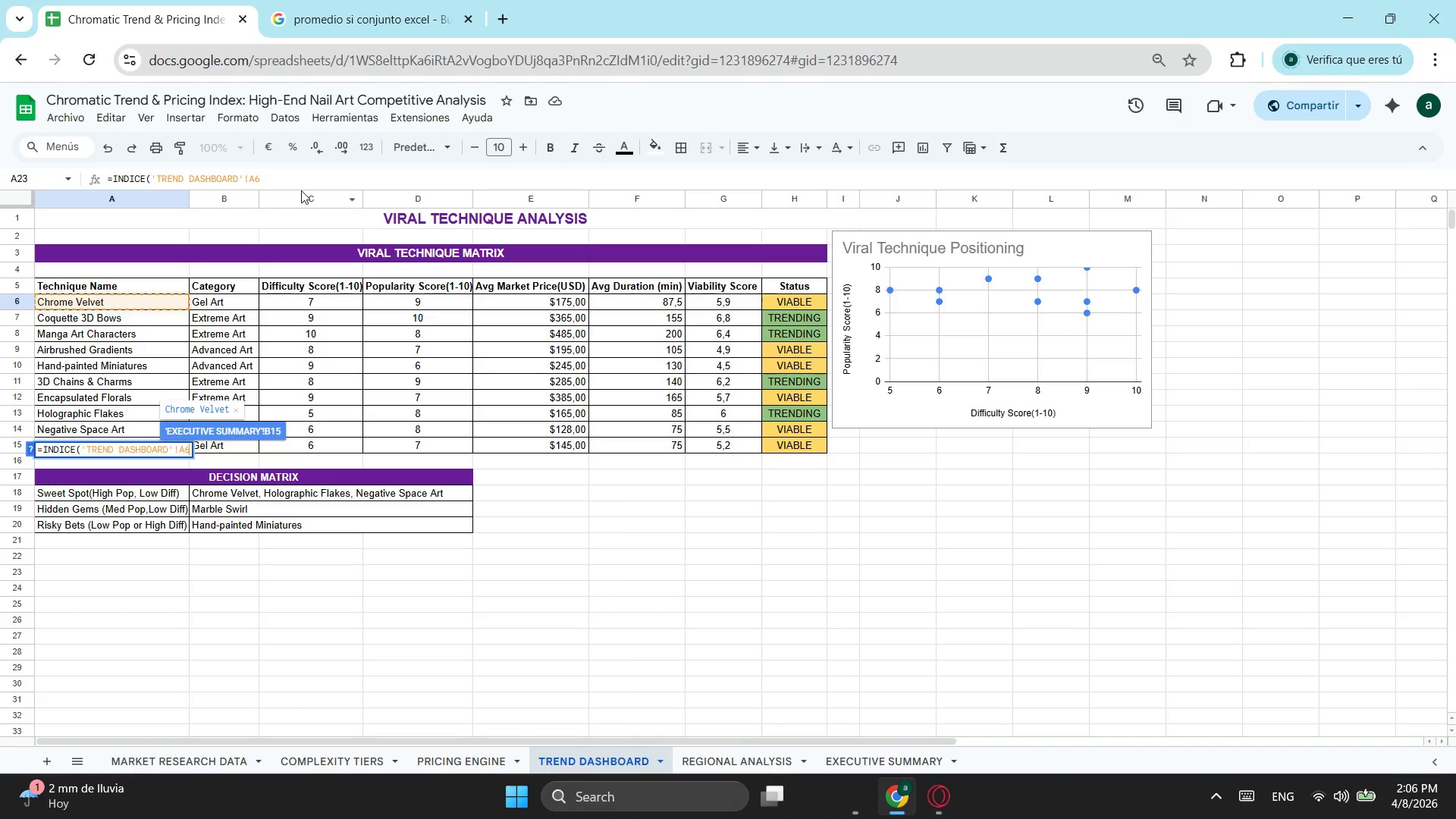 
left_click([284, 180])
 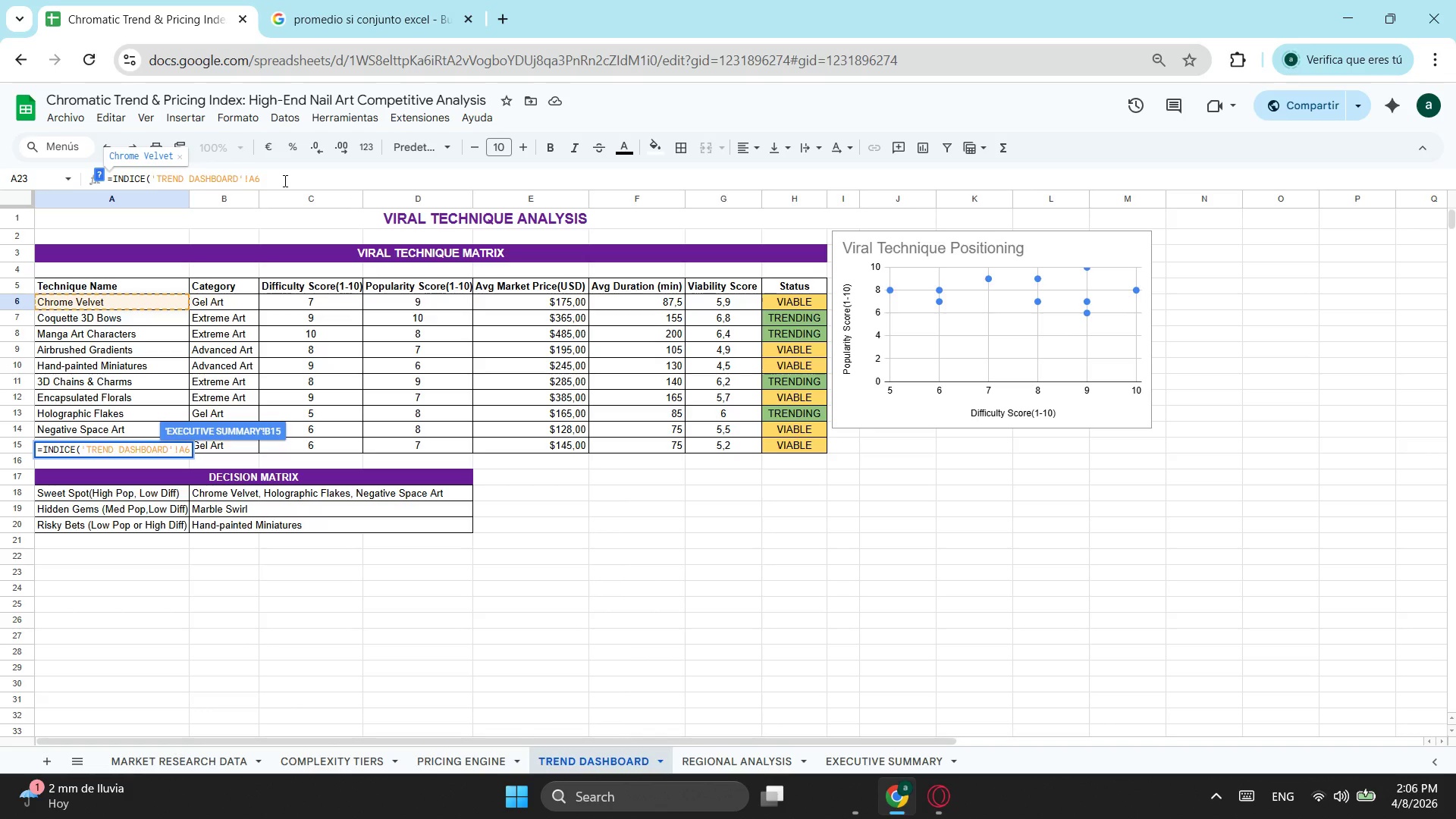 
key(Backspace)
 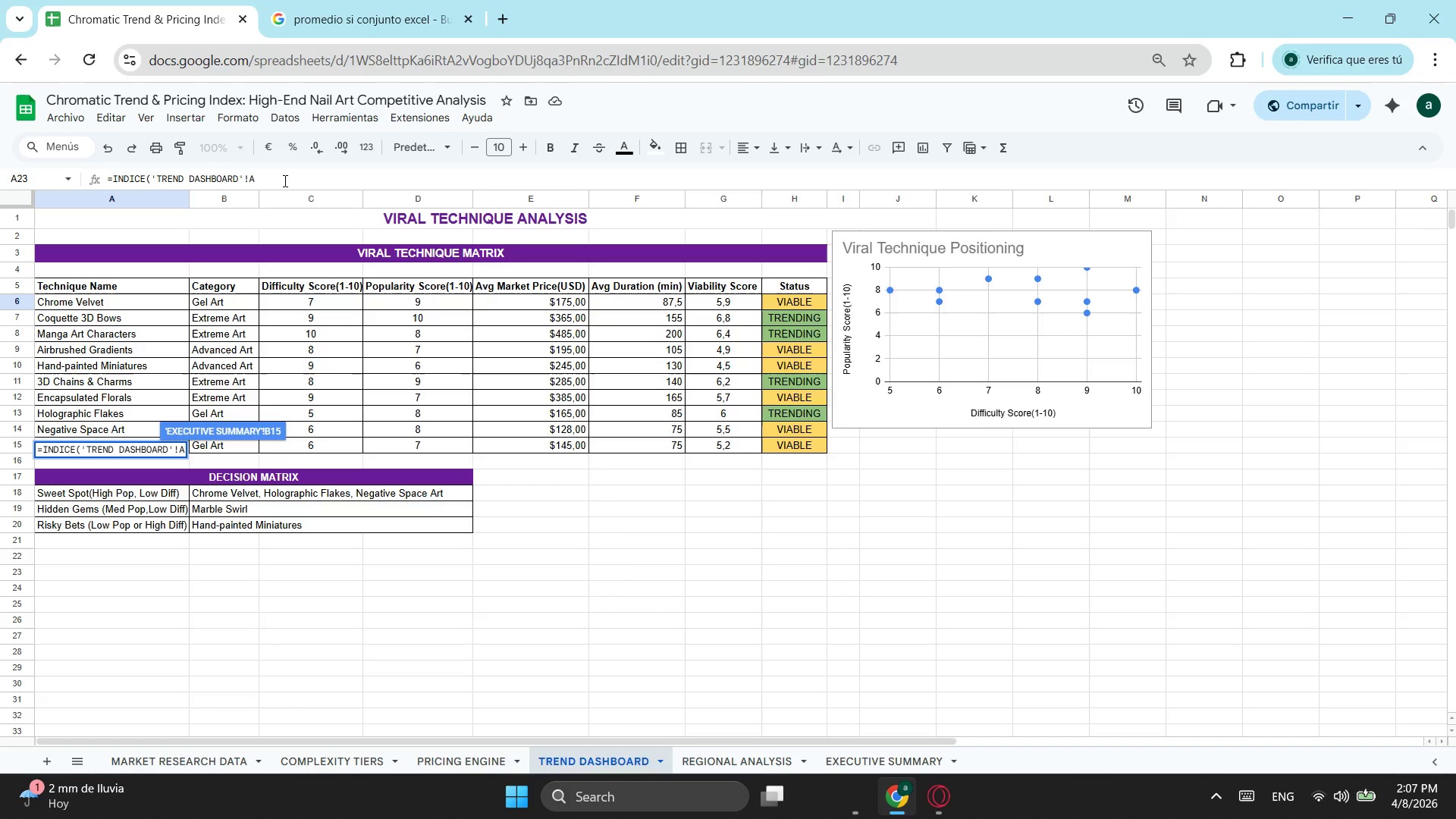 
key(Shift+Semicolon)
 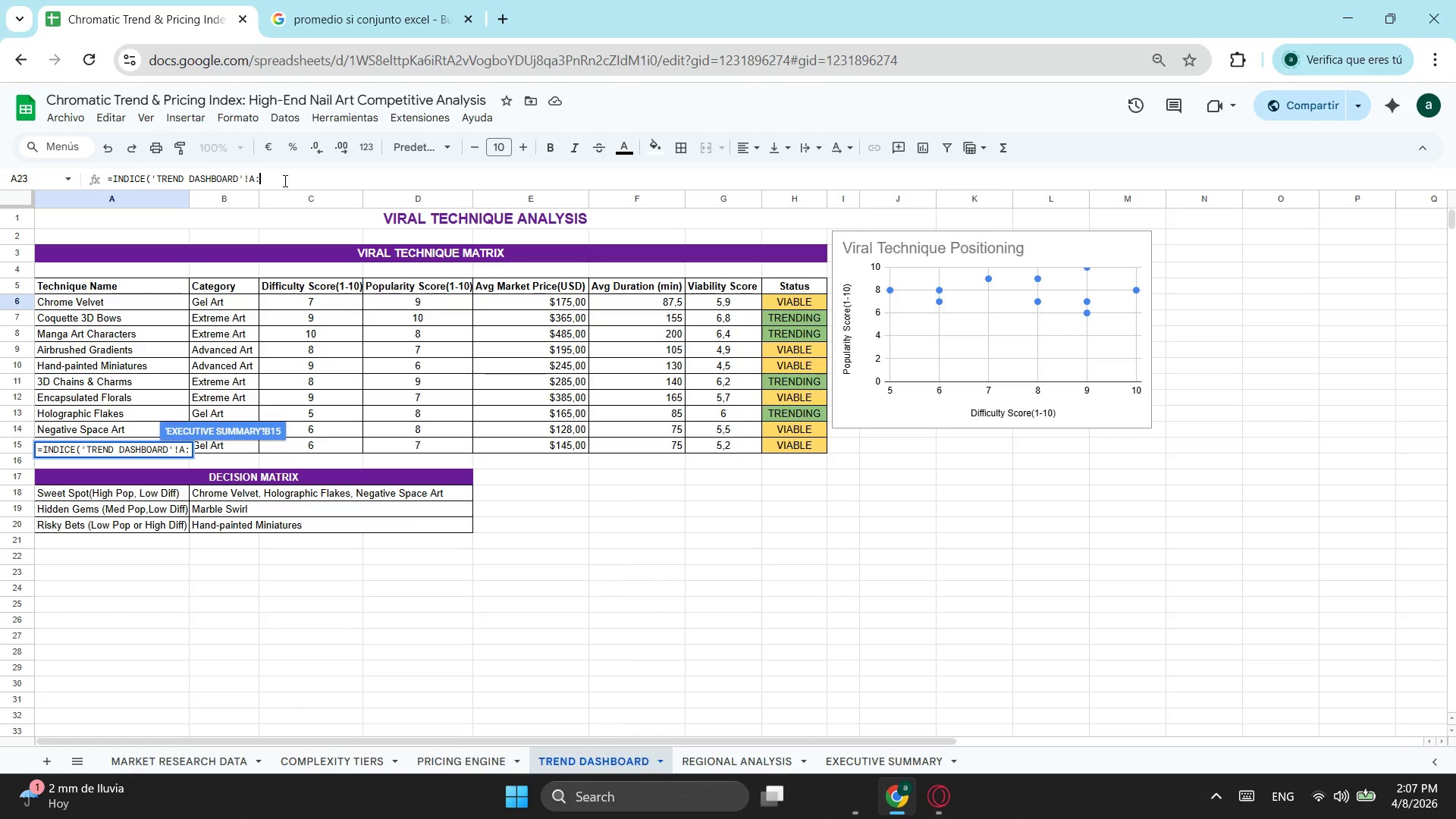 
key(A)
 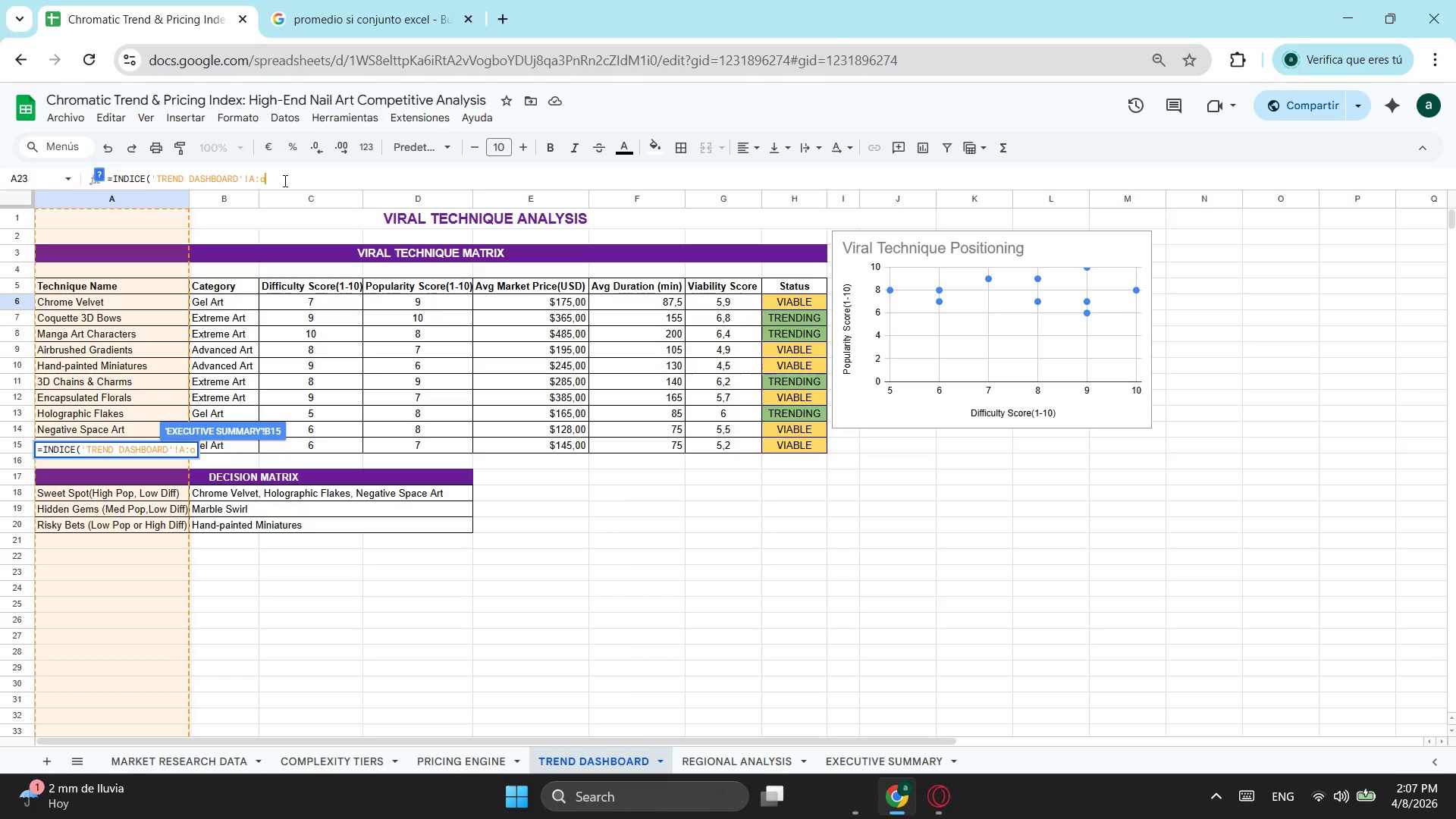 
key(Semicolon)
 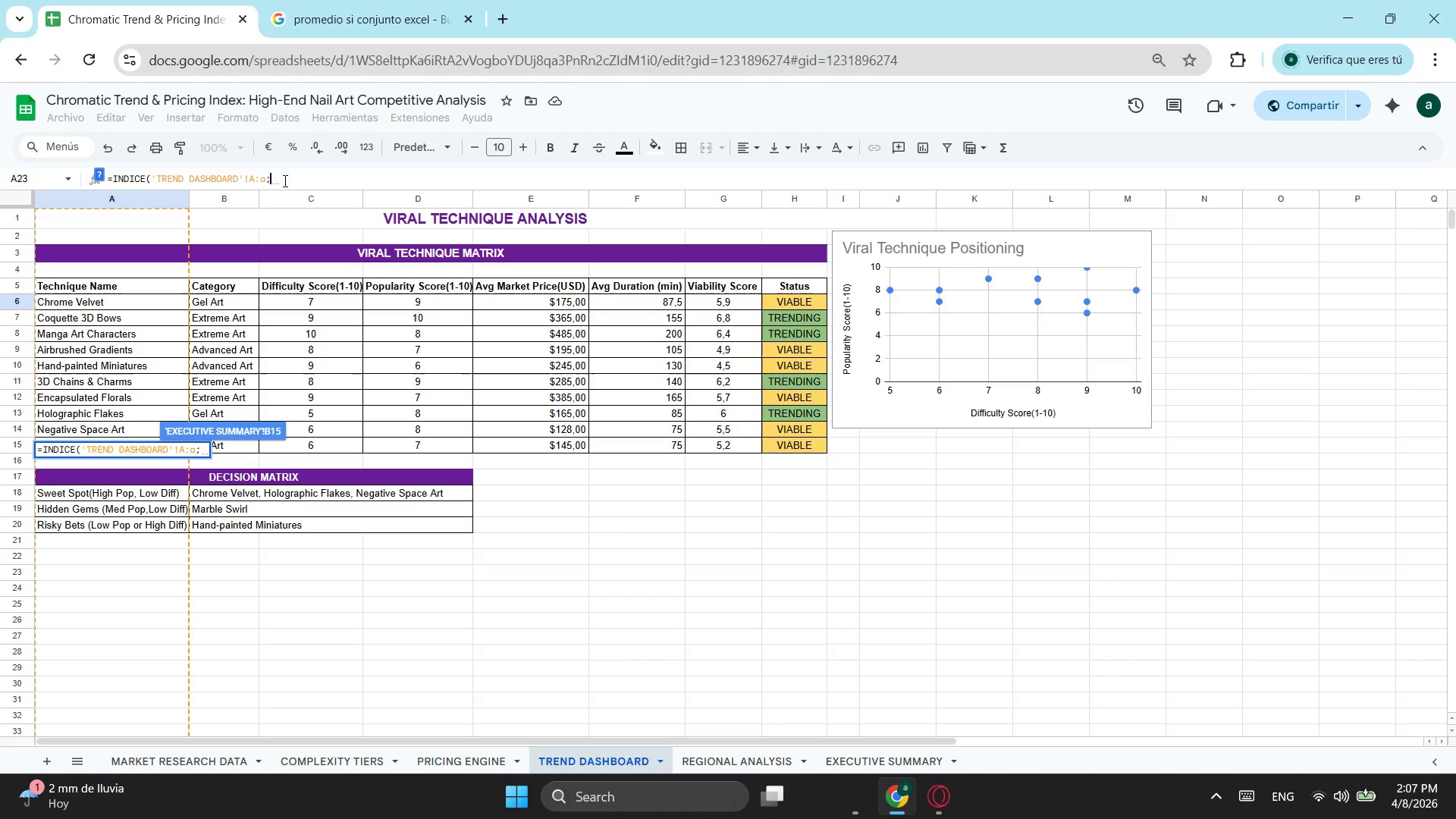 
type(coin)
key(Tab)
type(k.)
key(Tab)
 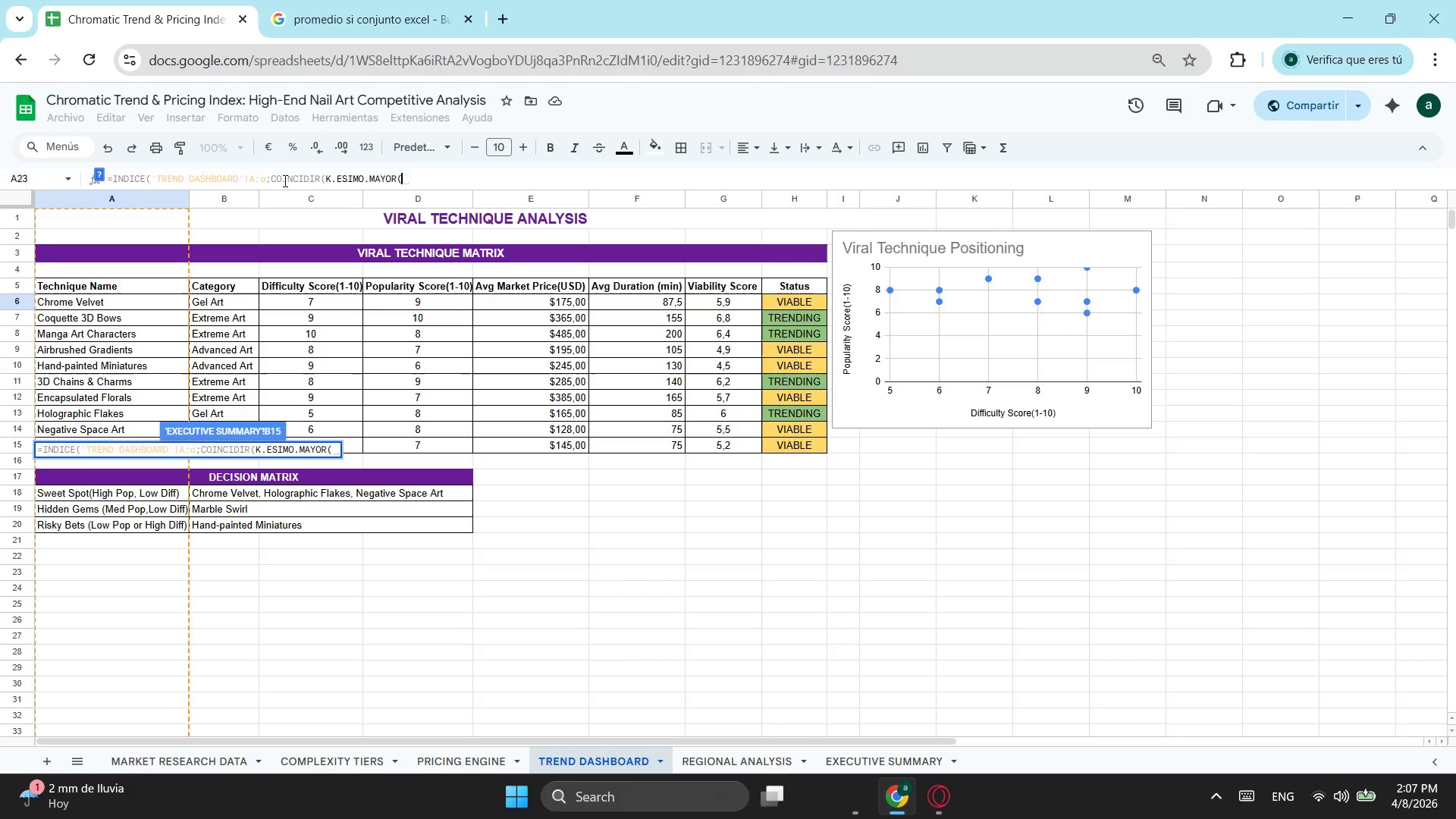 
wait(8.62)
 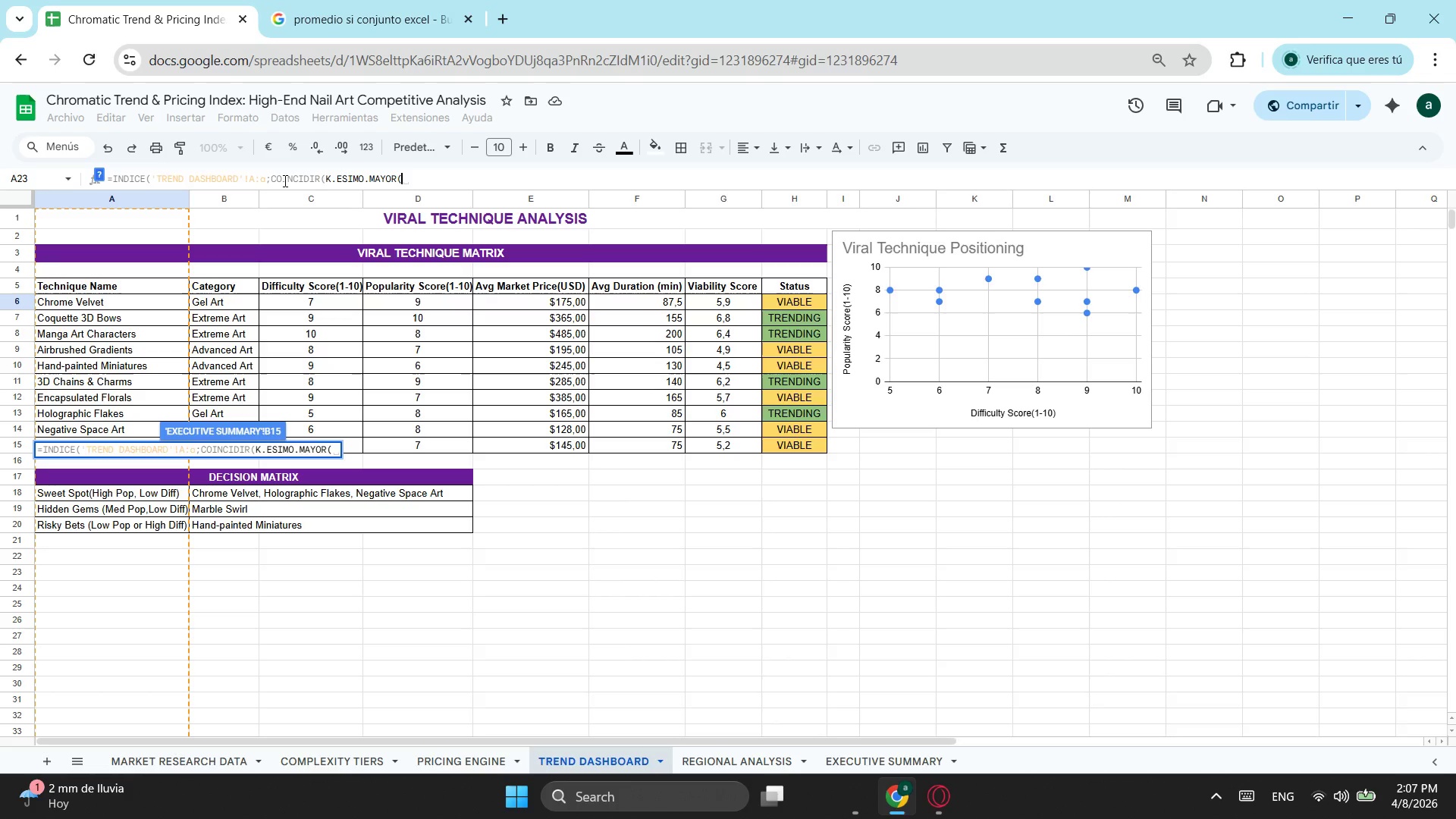 
left_click([717, 331])
 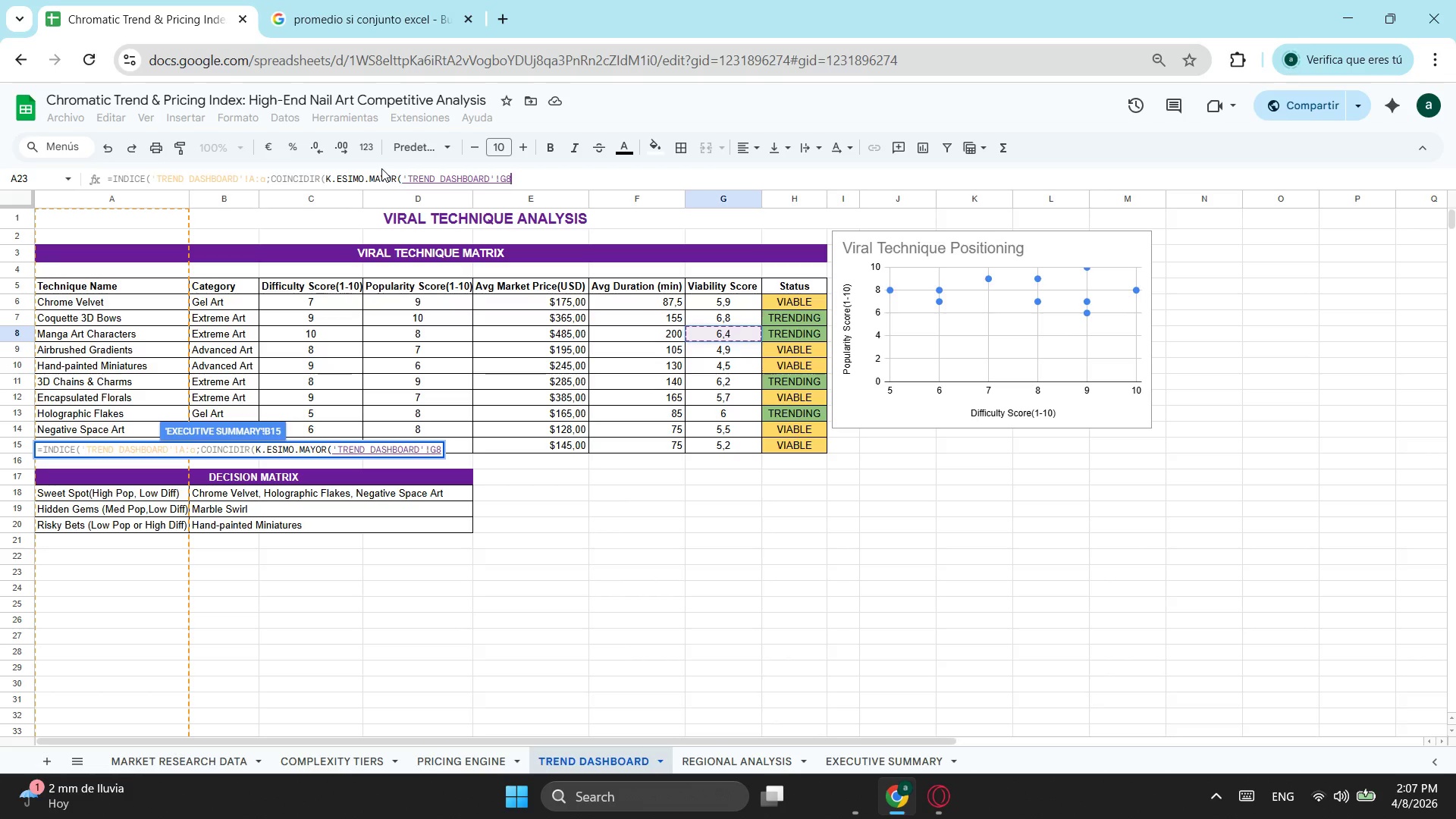 
wait(9.34)
 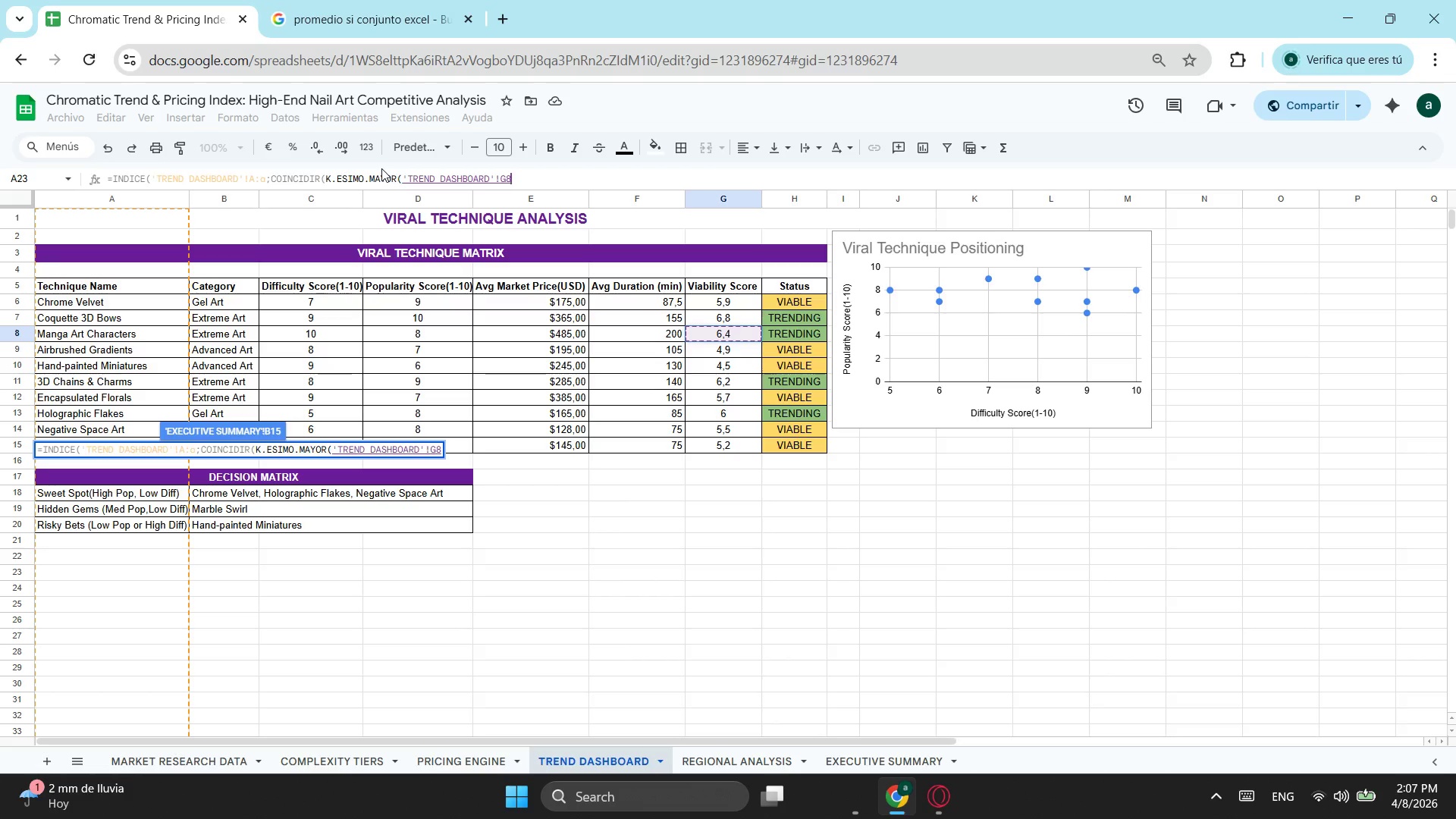 
key(Backspace)
type(;)
key(Backspace)
type(:g;1))
 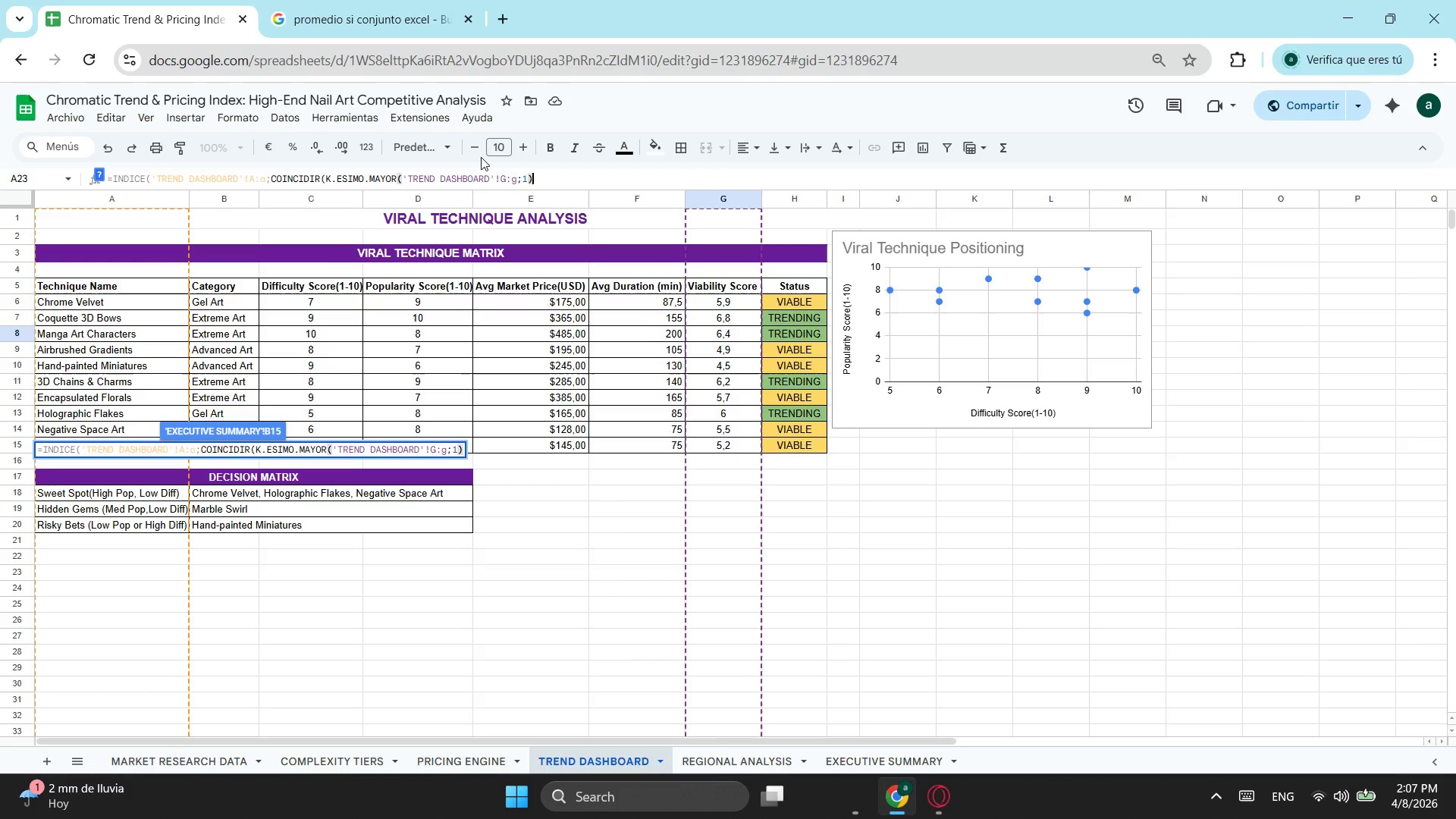 
wait(10.2)
 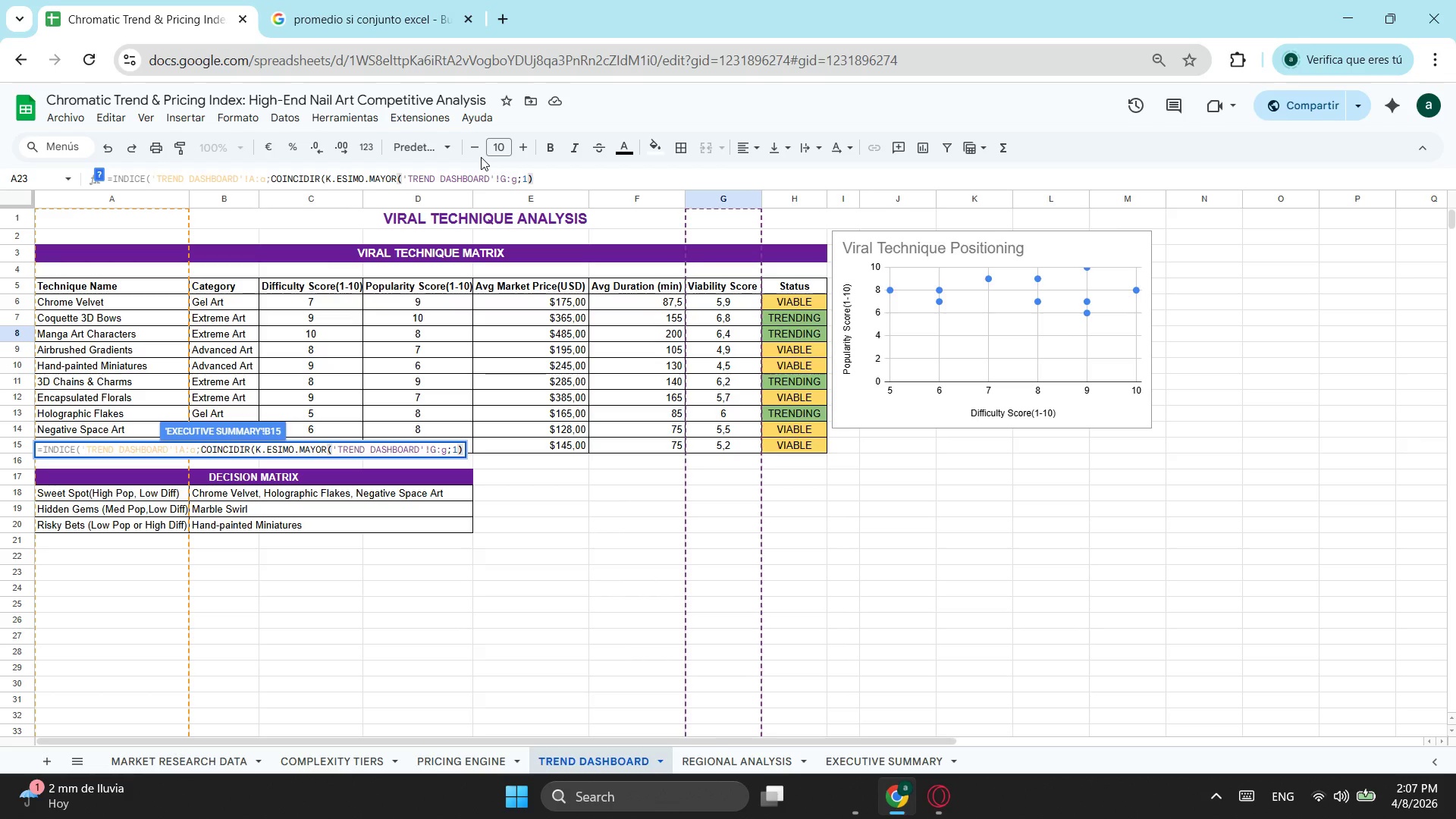 
left_click([723, 298])
 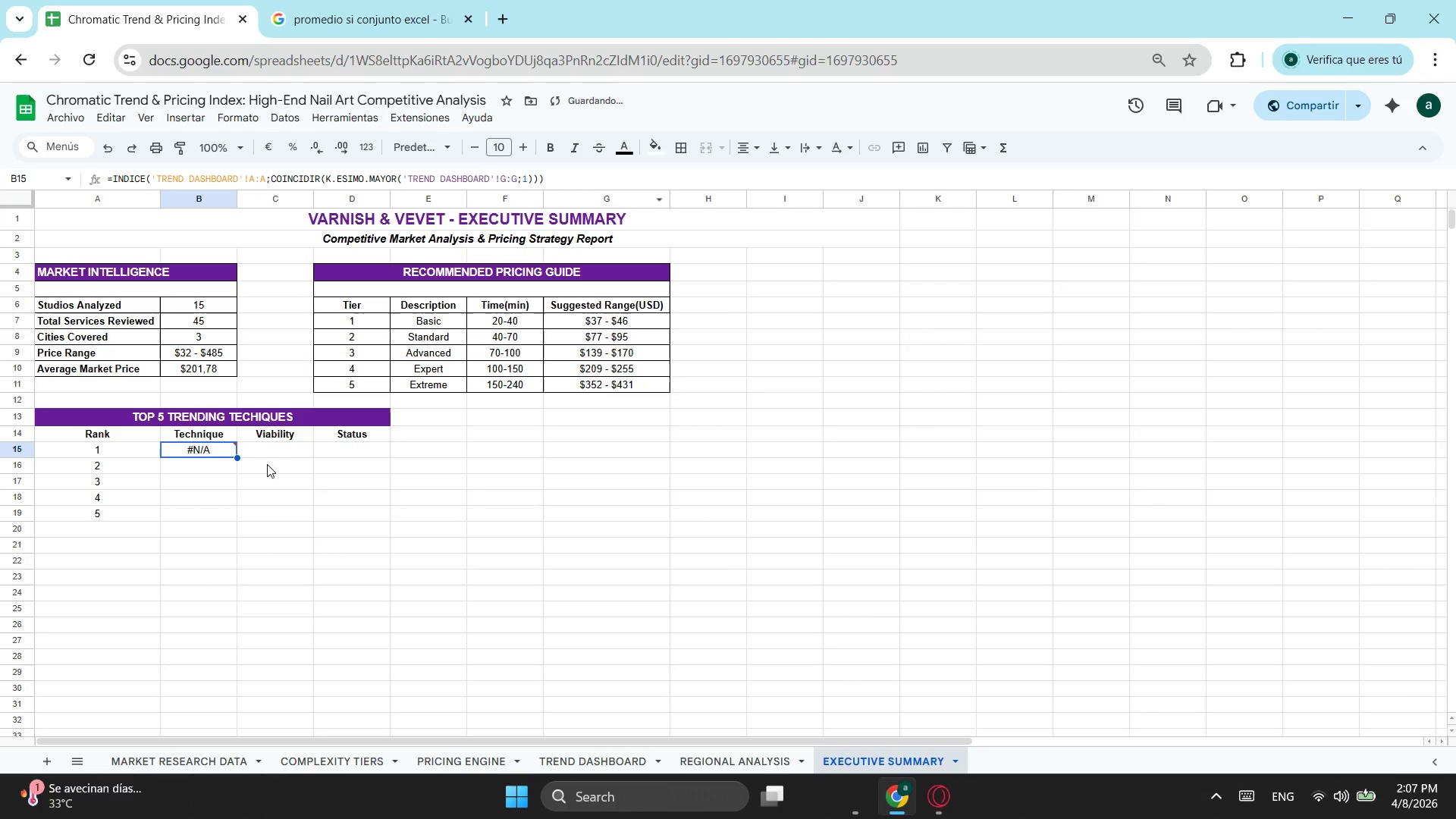 
left_click([218, 452])
 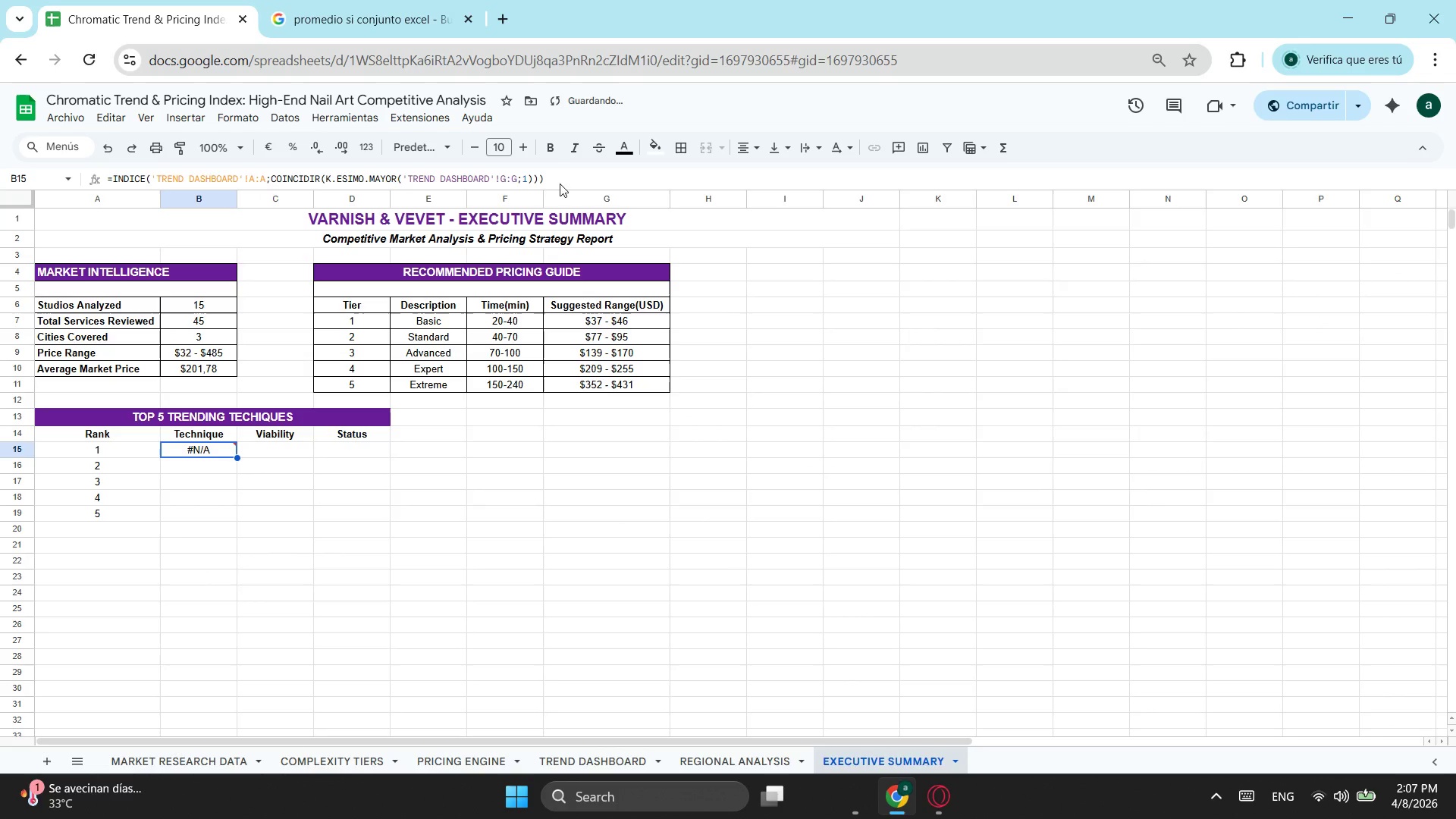 
left_click([560, 179])
 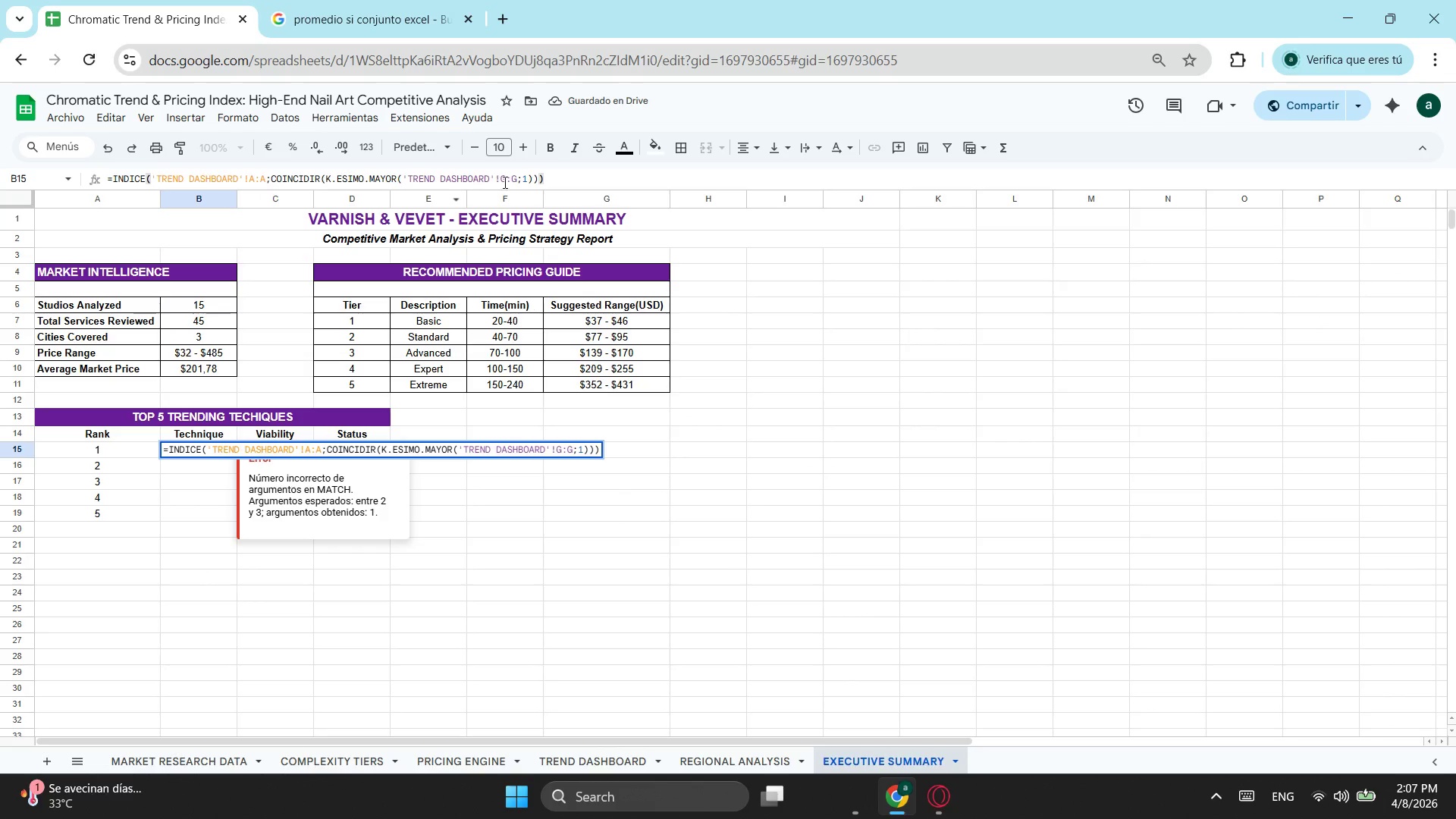 
left_click([524, 186])
 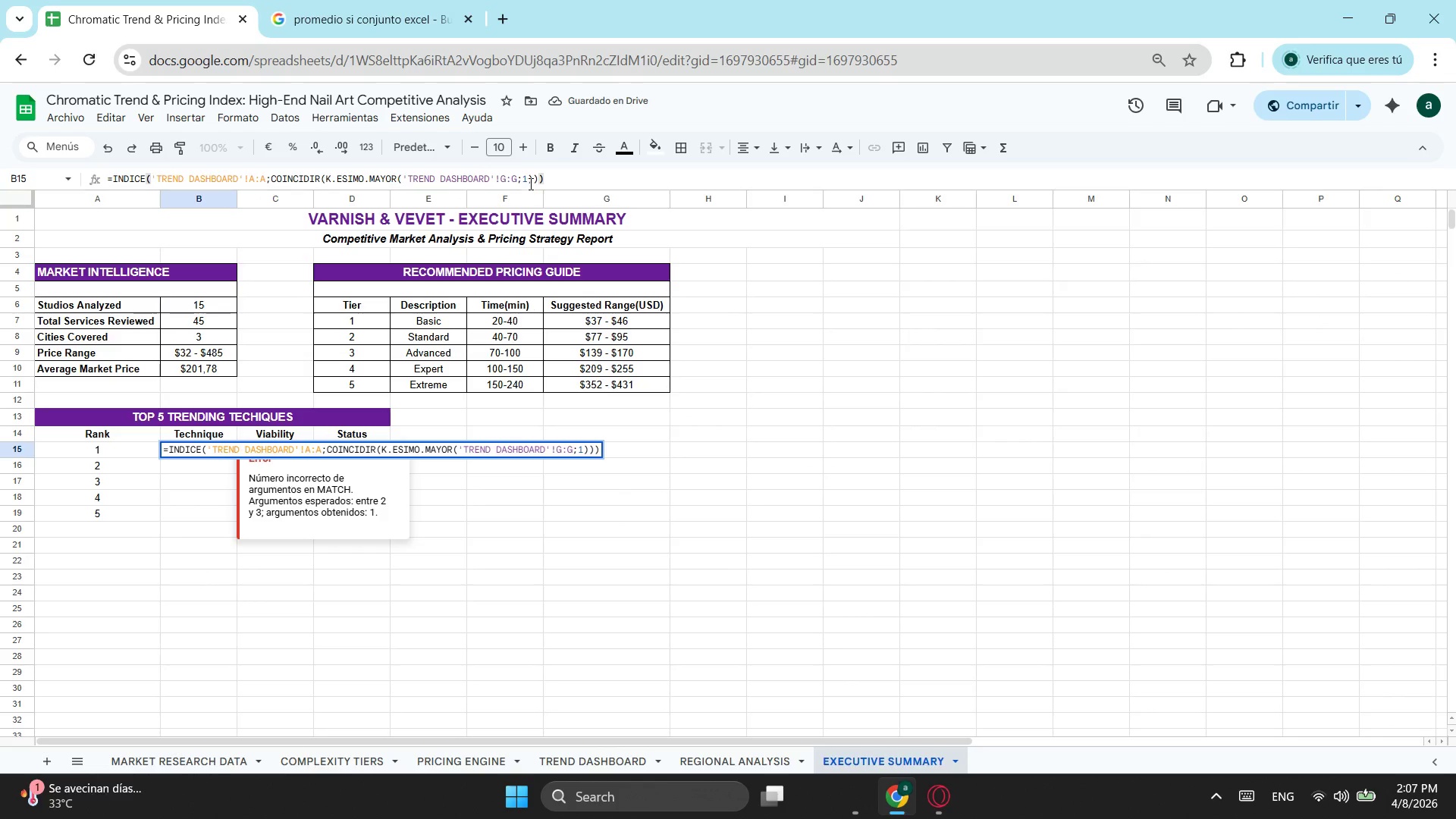 
left_click([529, 184])
 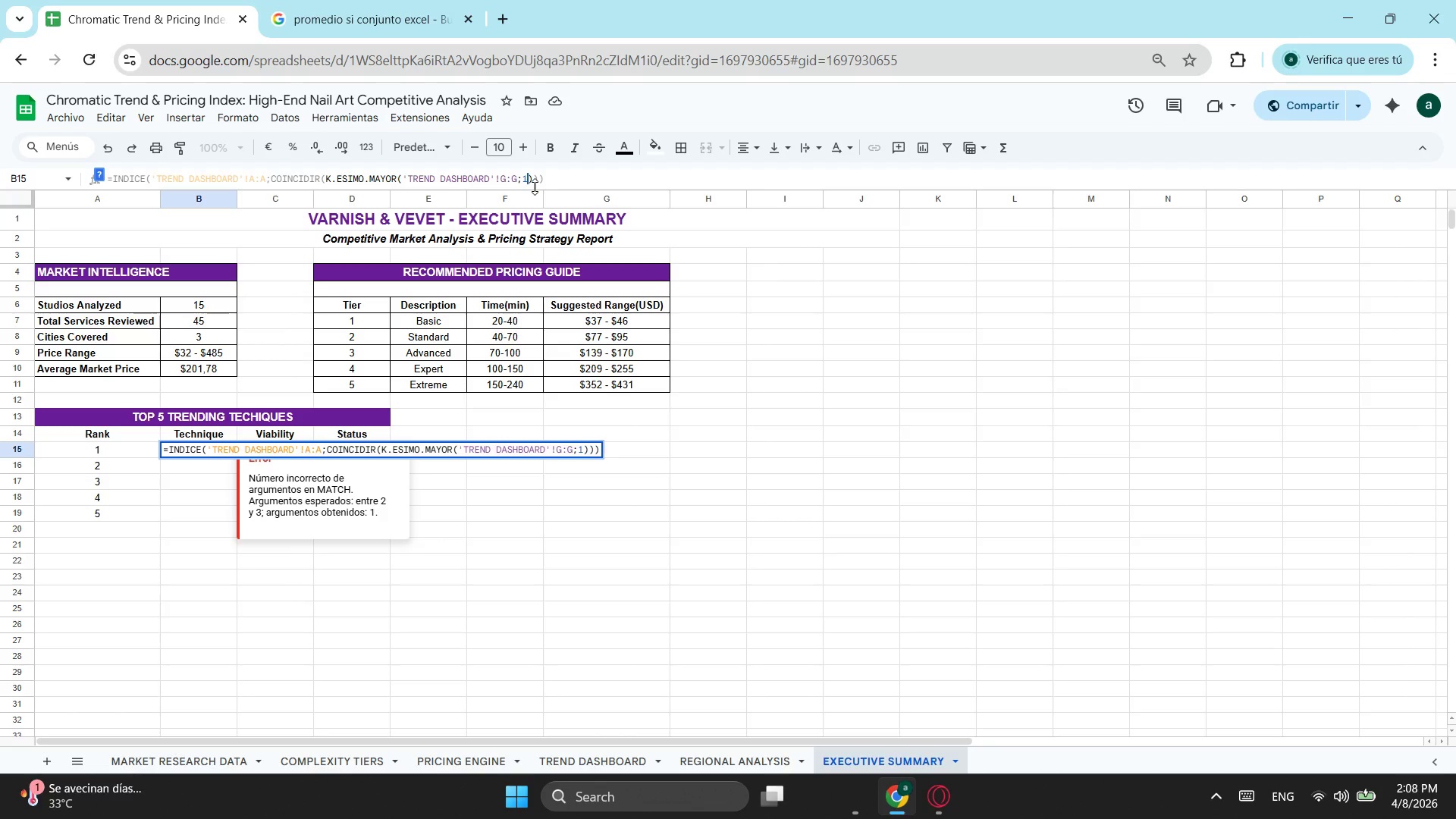 
wait(7.36)
 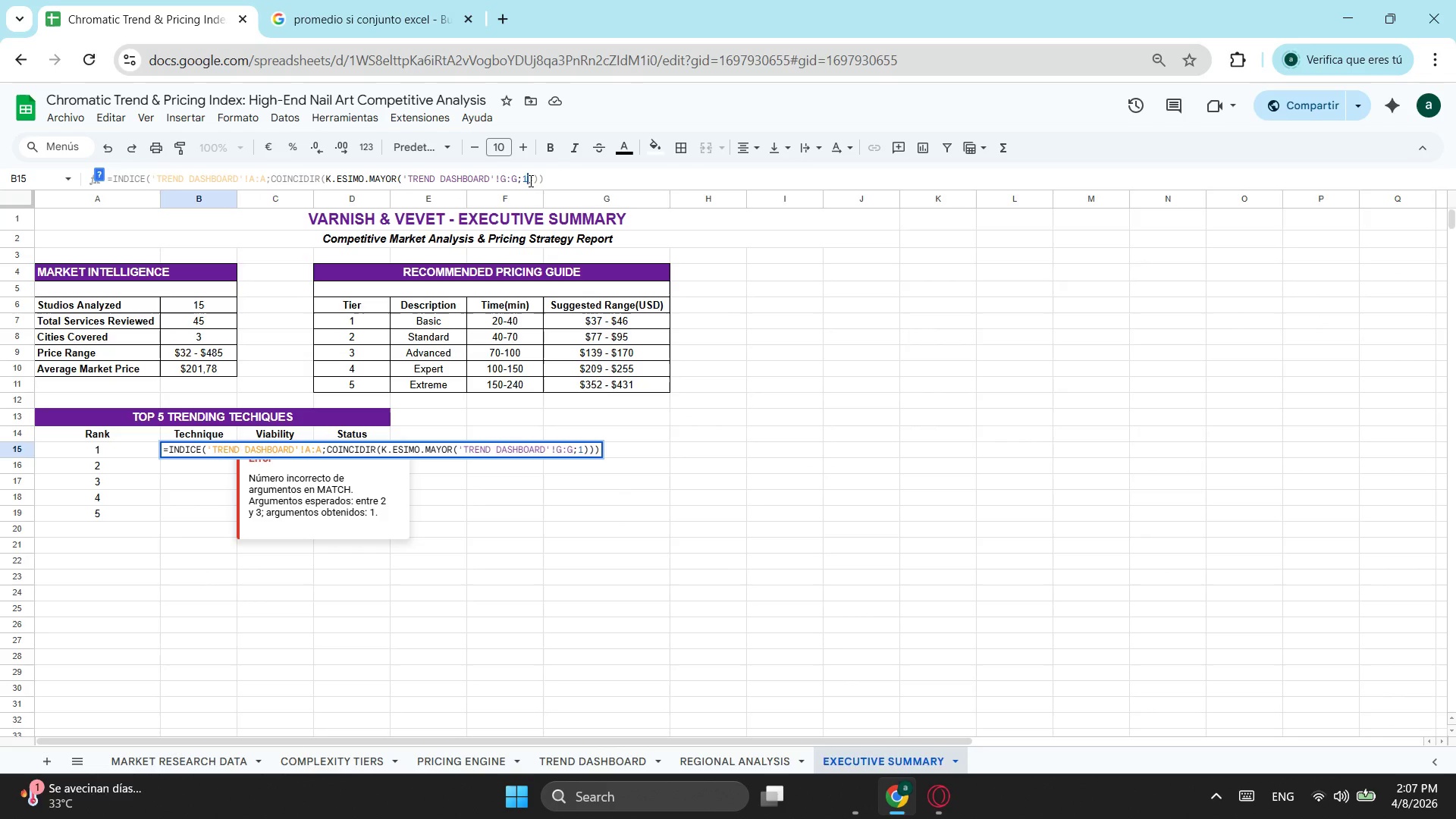 
left_click([534, 180])
 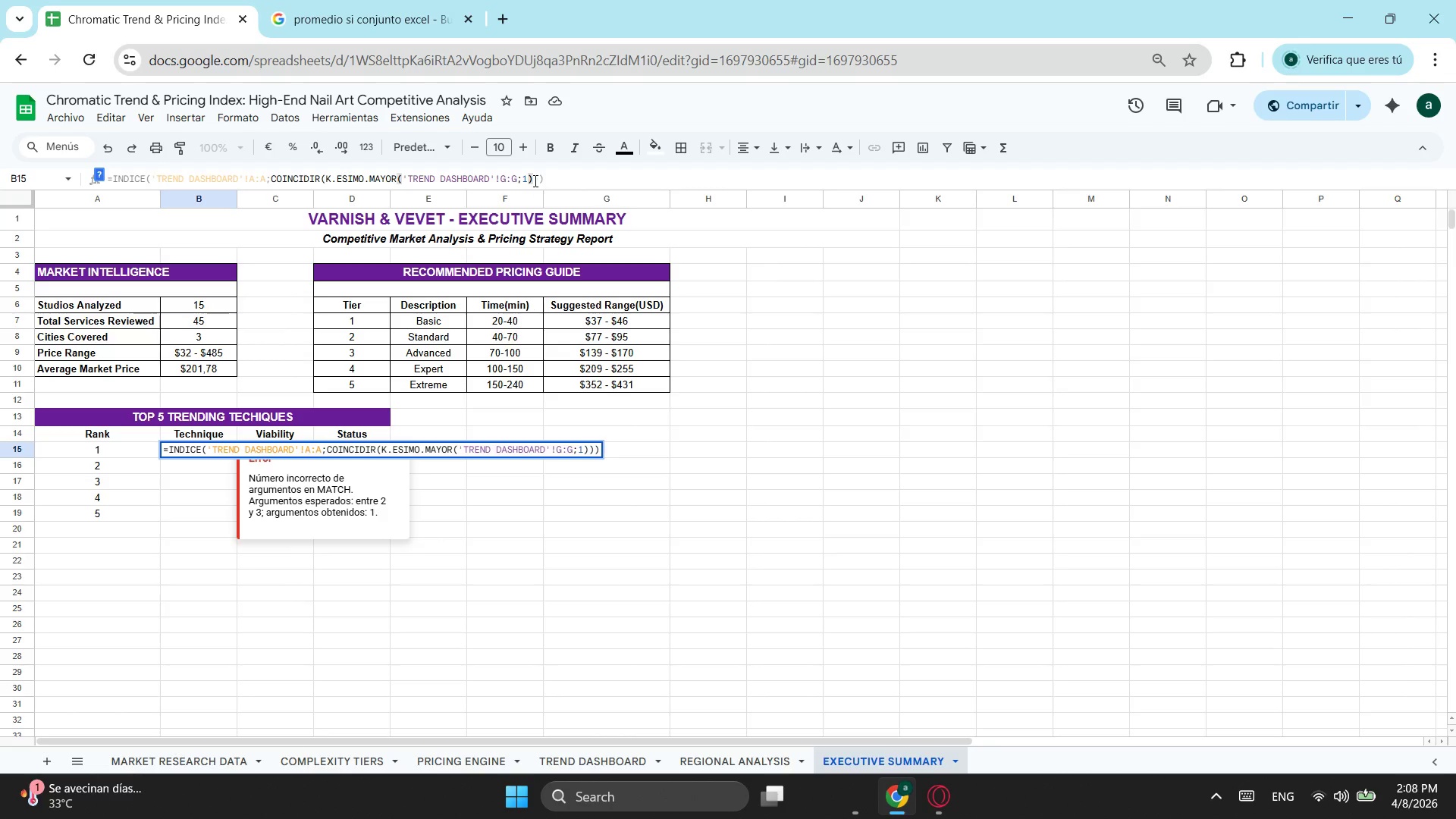 
key(Semicolon)
 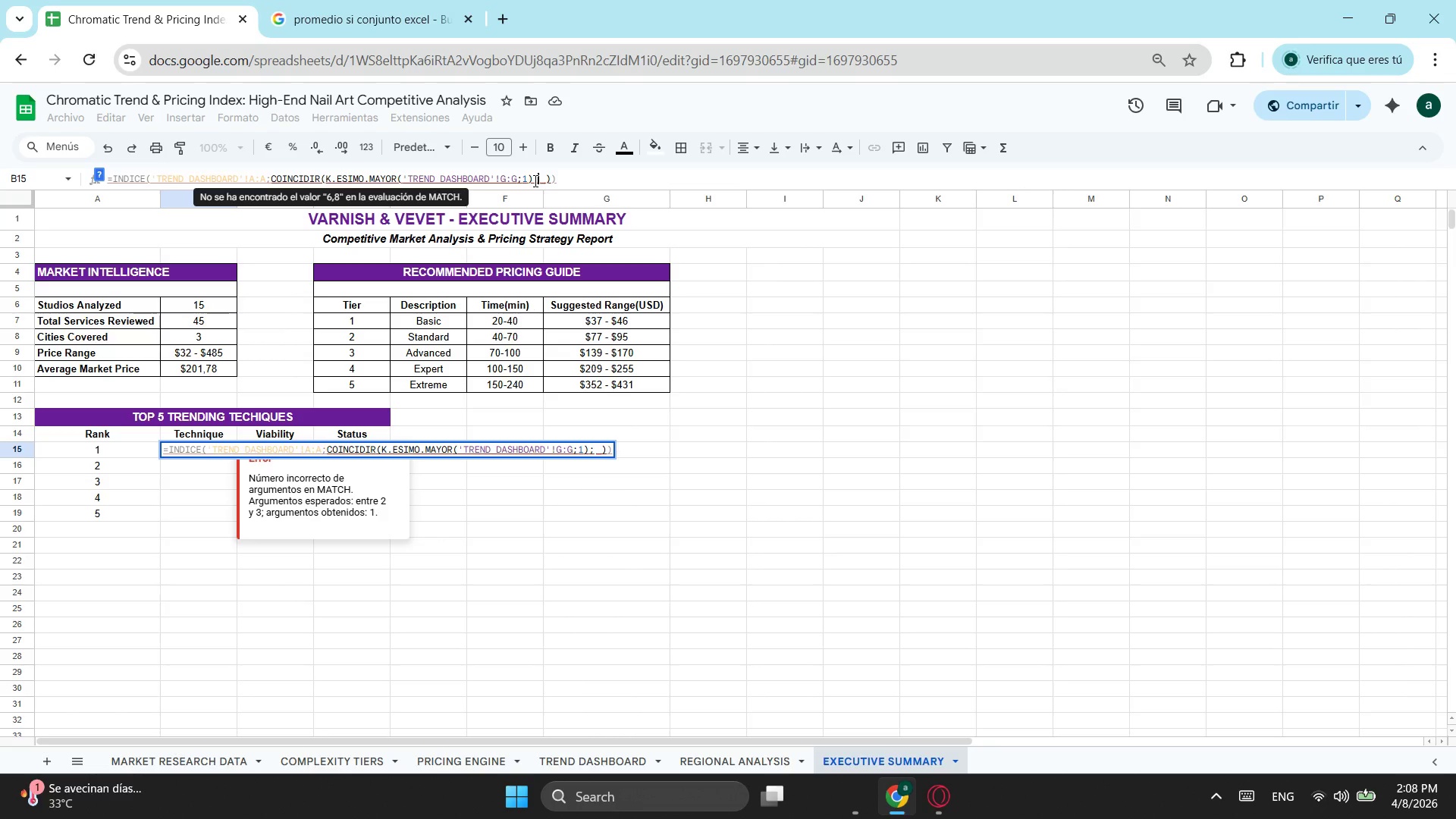 
wait(13.94)
 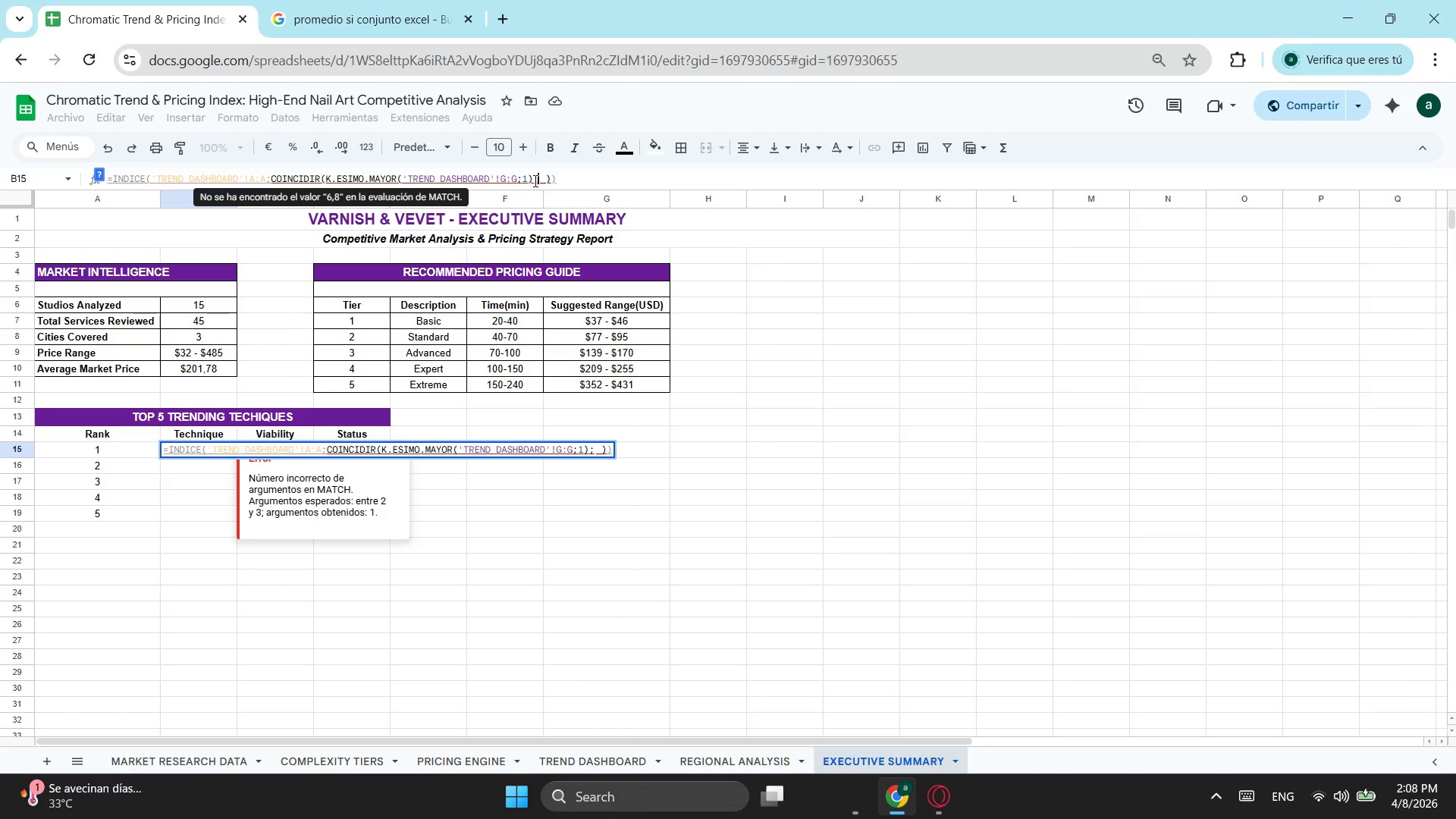 
mouse_move([245, 761])
 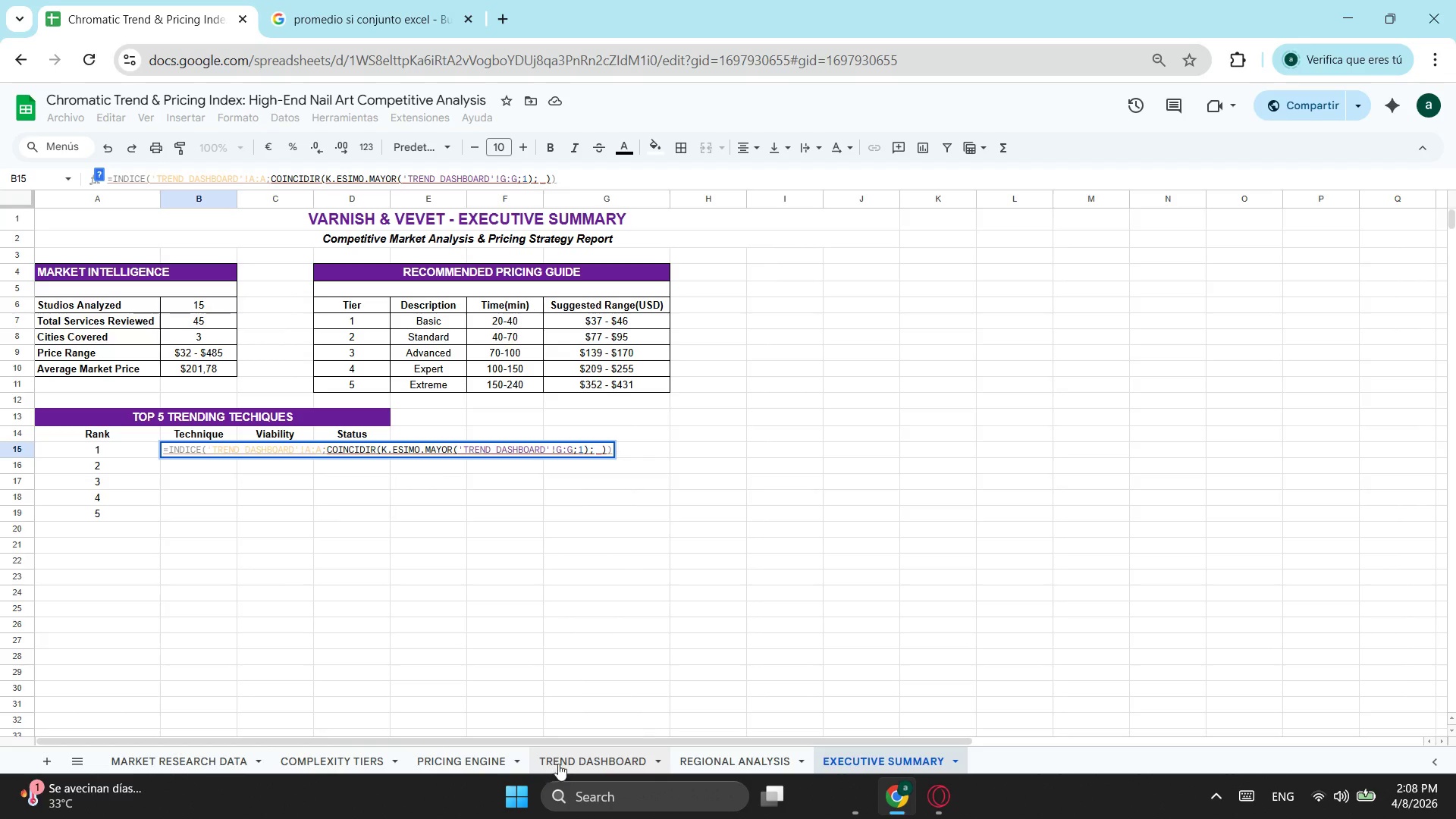 
left_click([568, 759])
 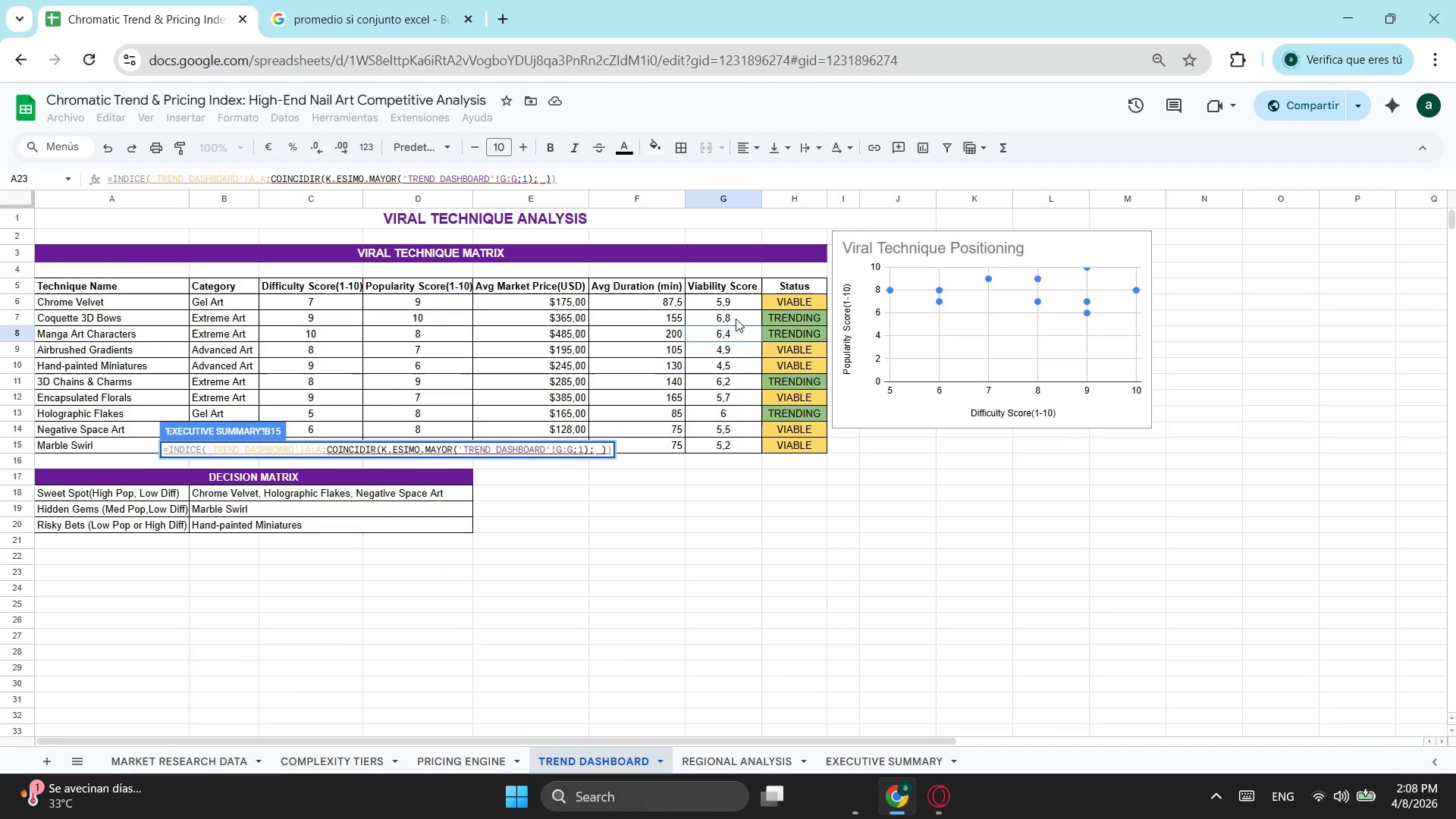 
left_click([736, 315])
 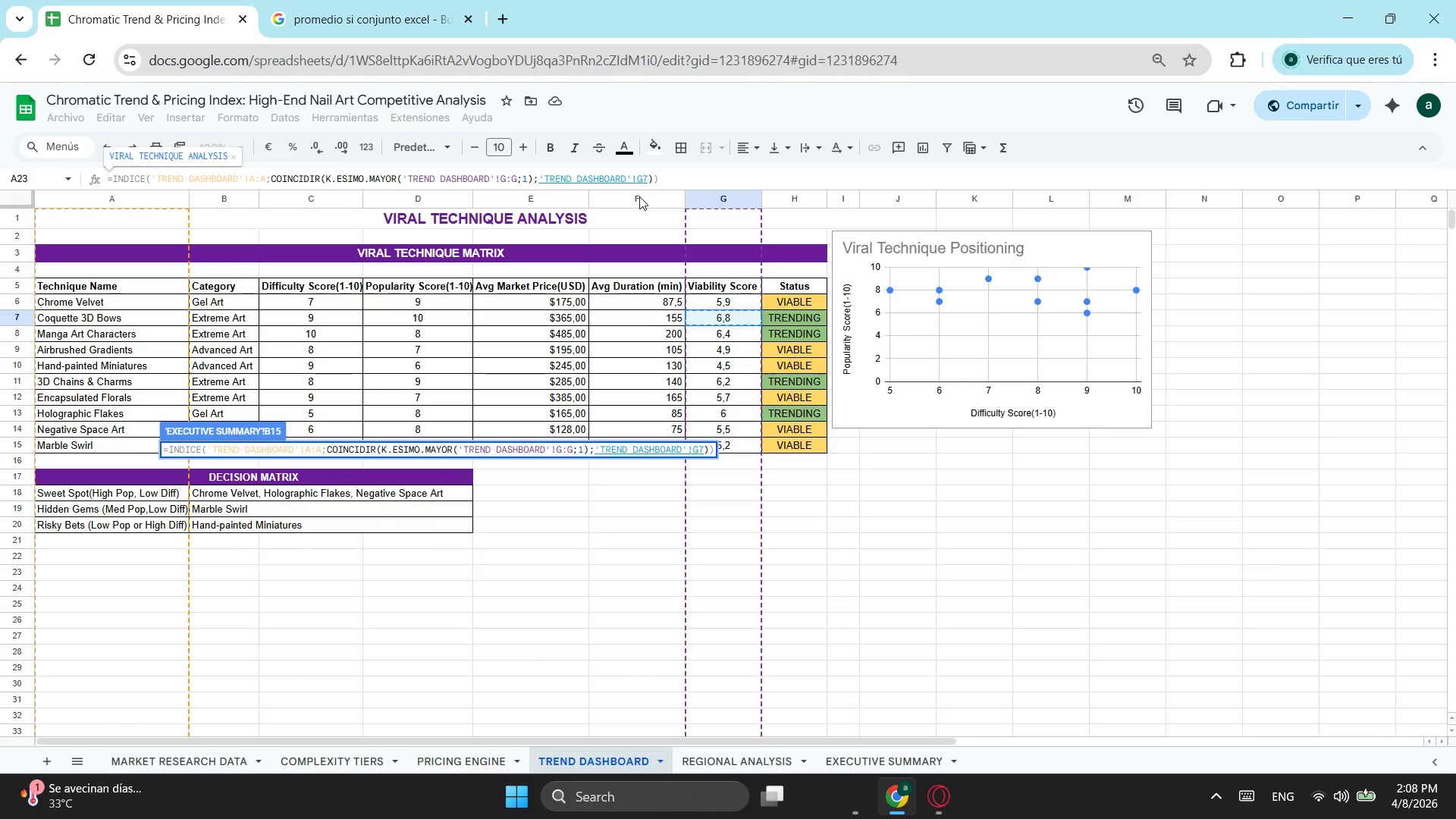 
key(Backspace)
 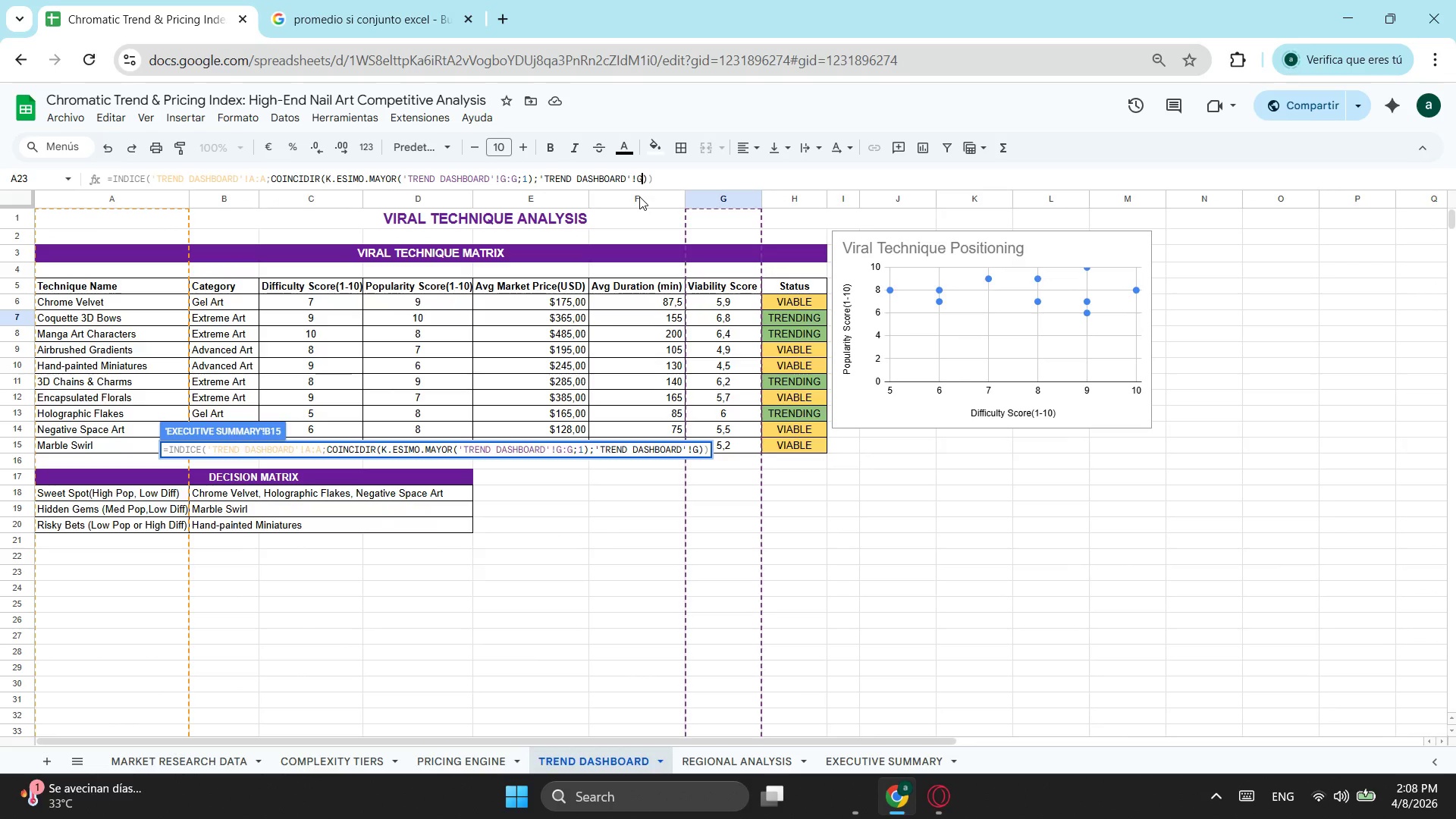 
key(Shift+Semicolon)
 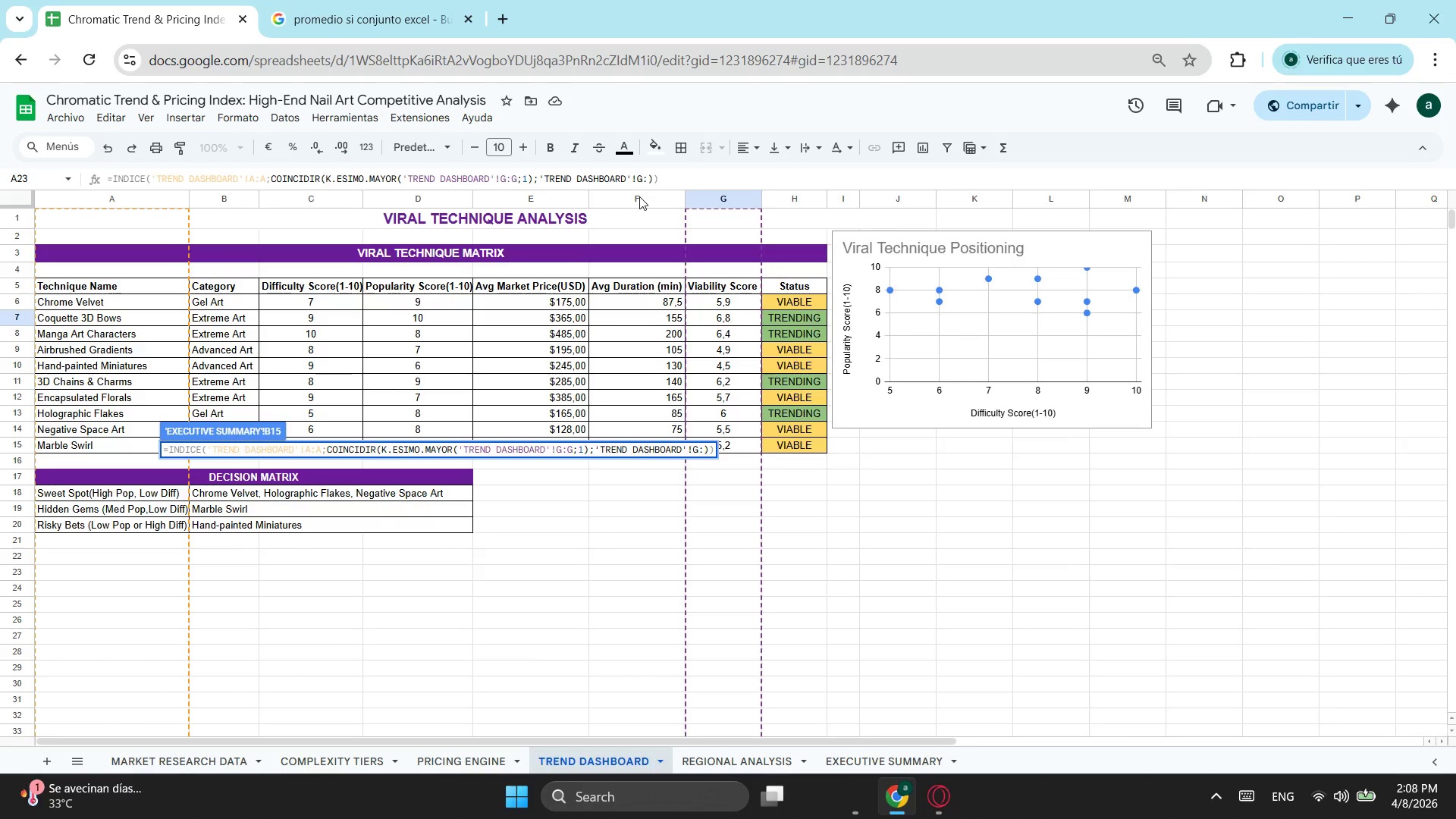 
key(G)
 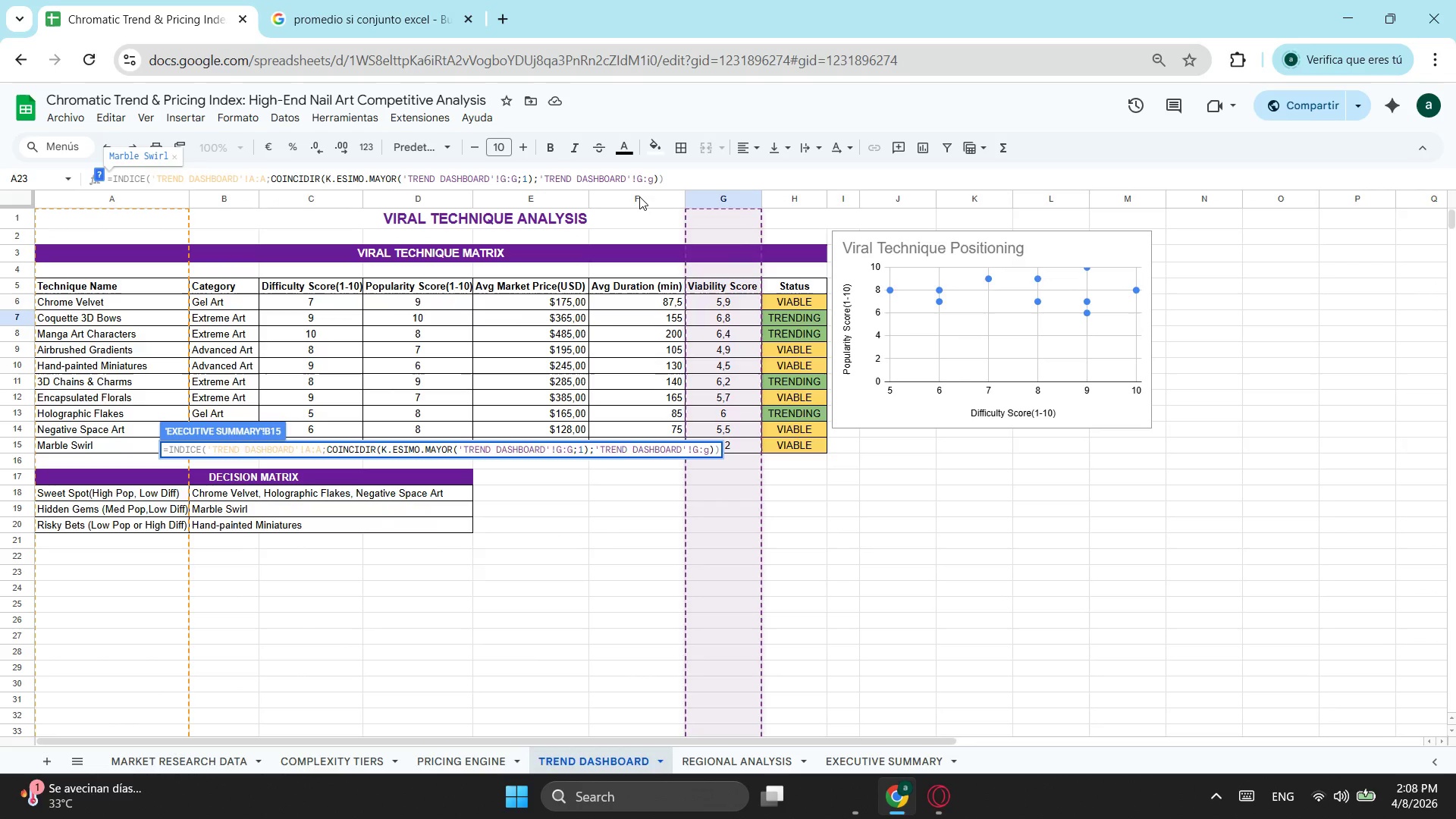 
key(Semicolon)
 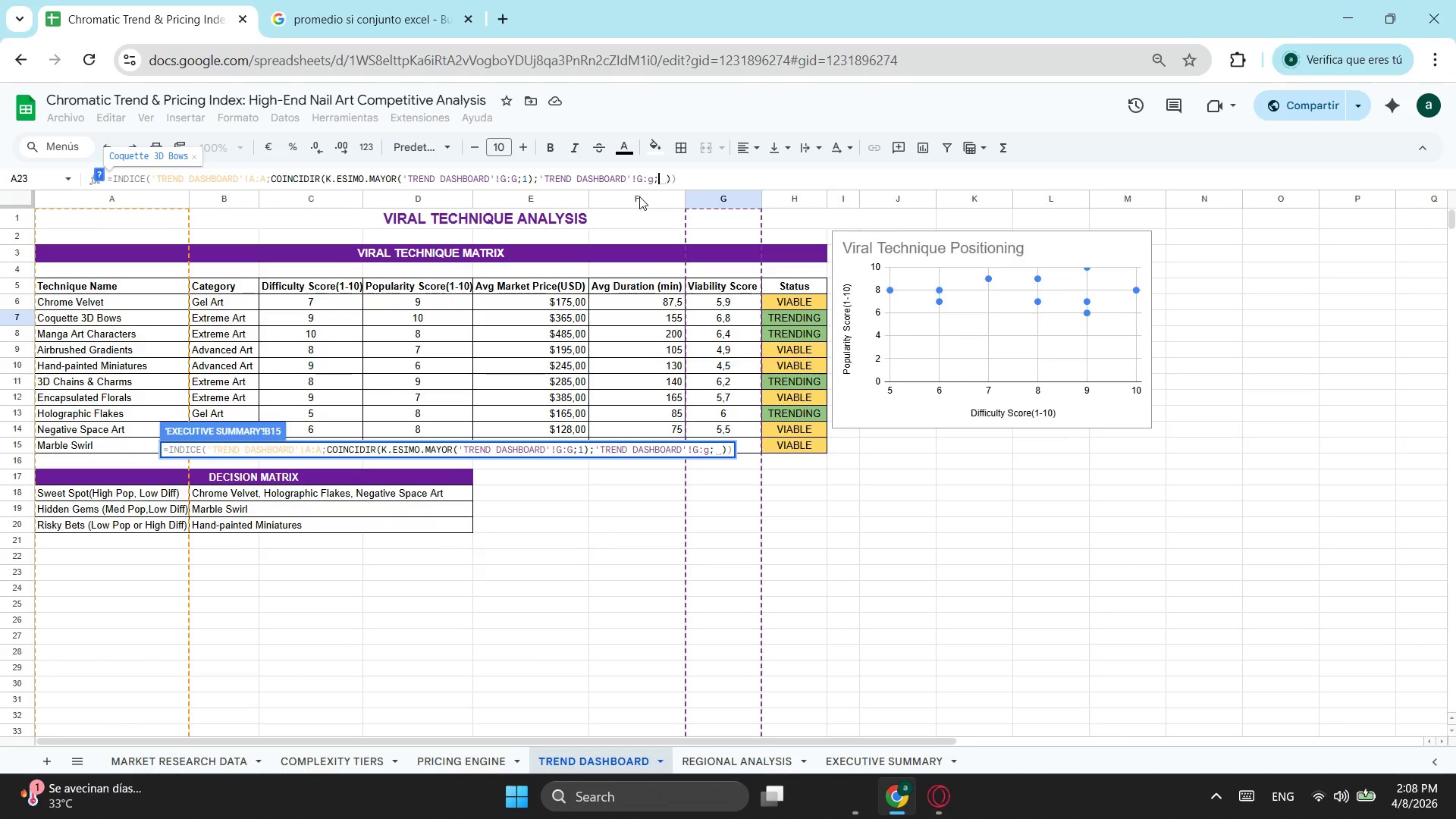 
key(0)
 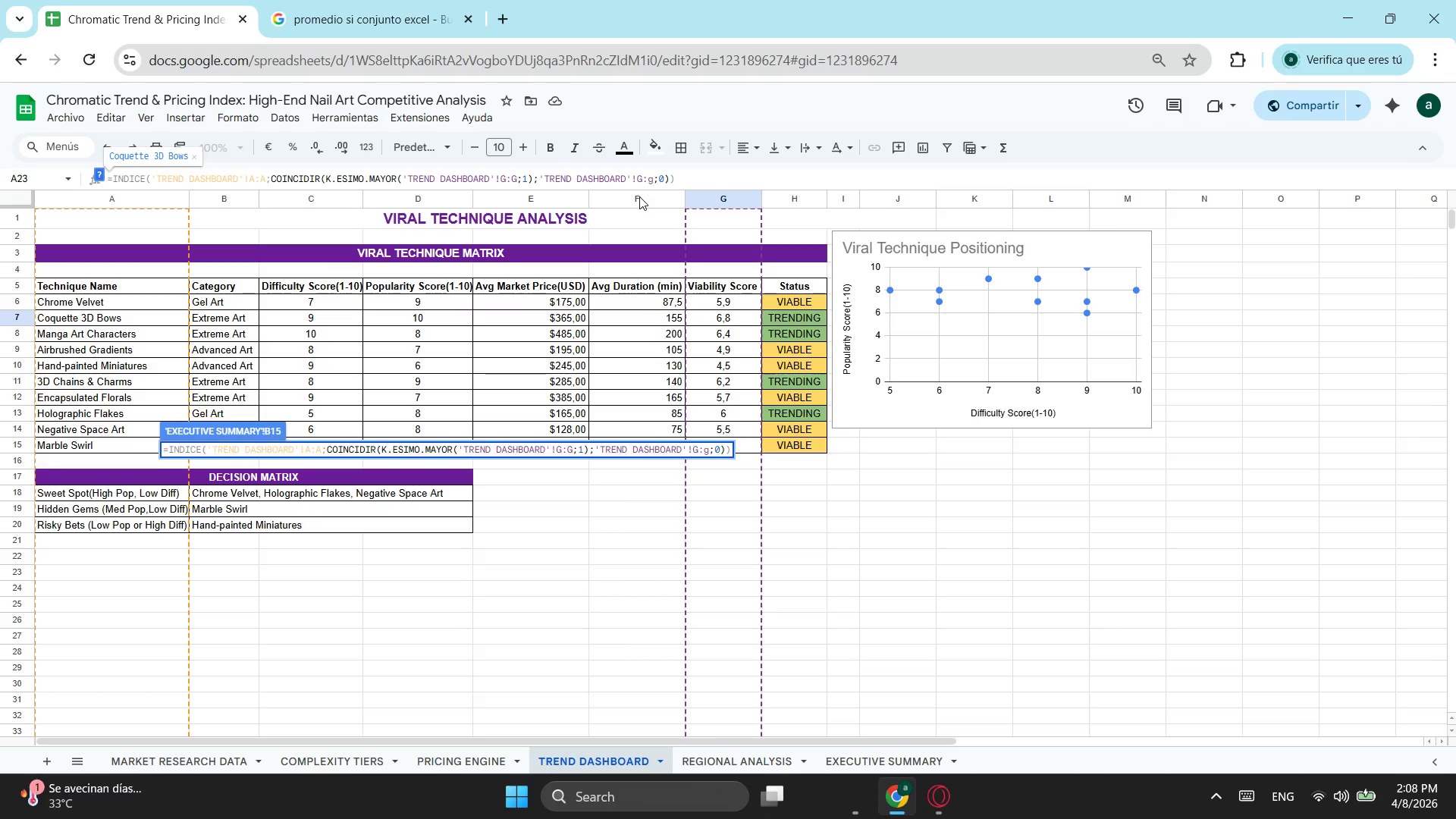 
key(Enter)
 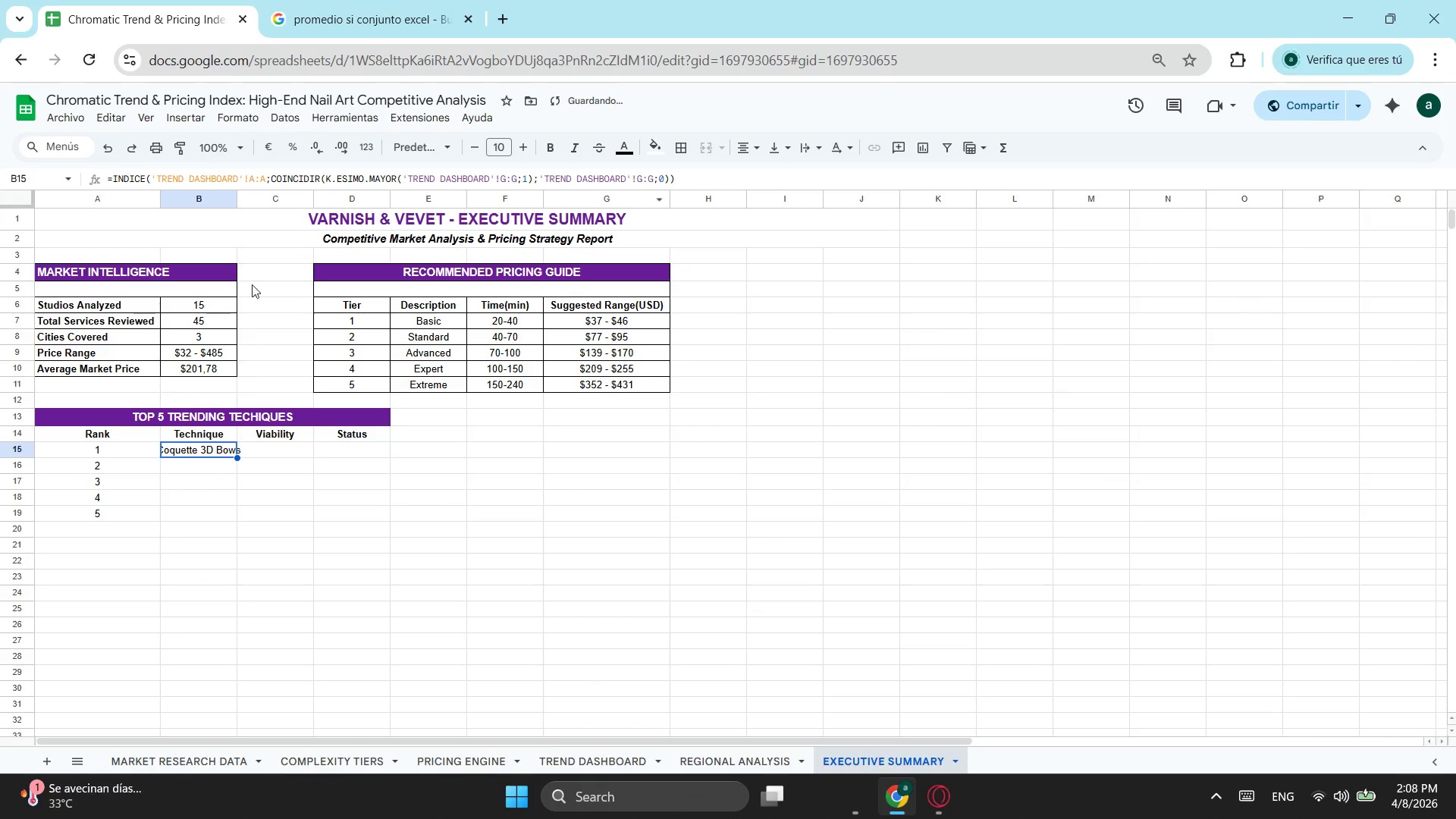 
left_click_drag(start_coordinate=[235, 199], to_coordinate=[253, 202])
 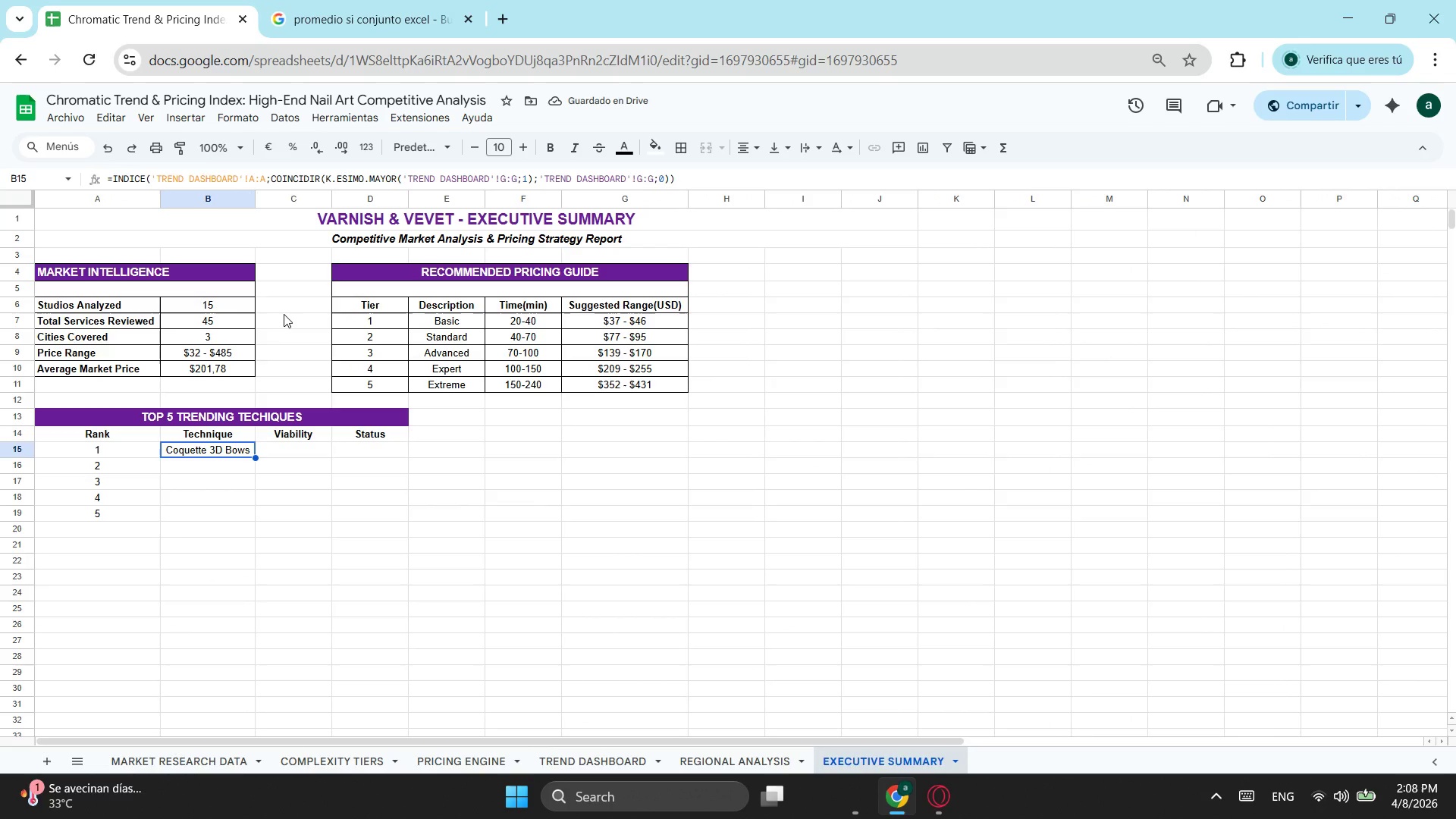 
wait(8.91)
 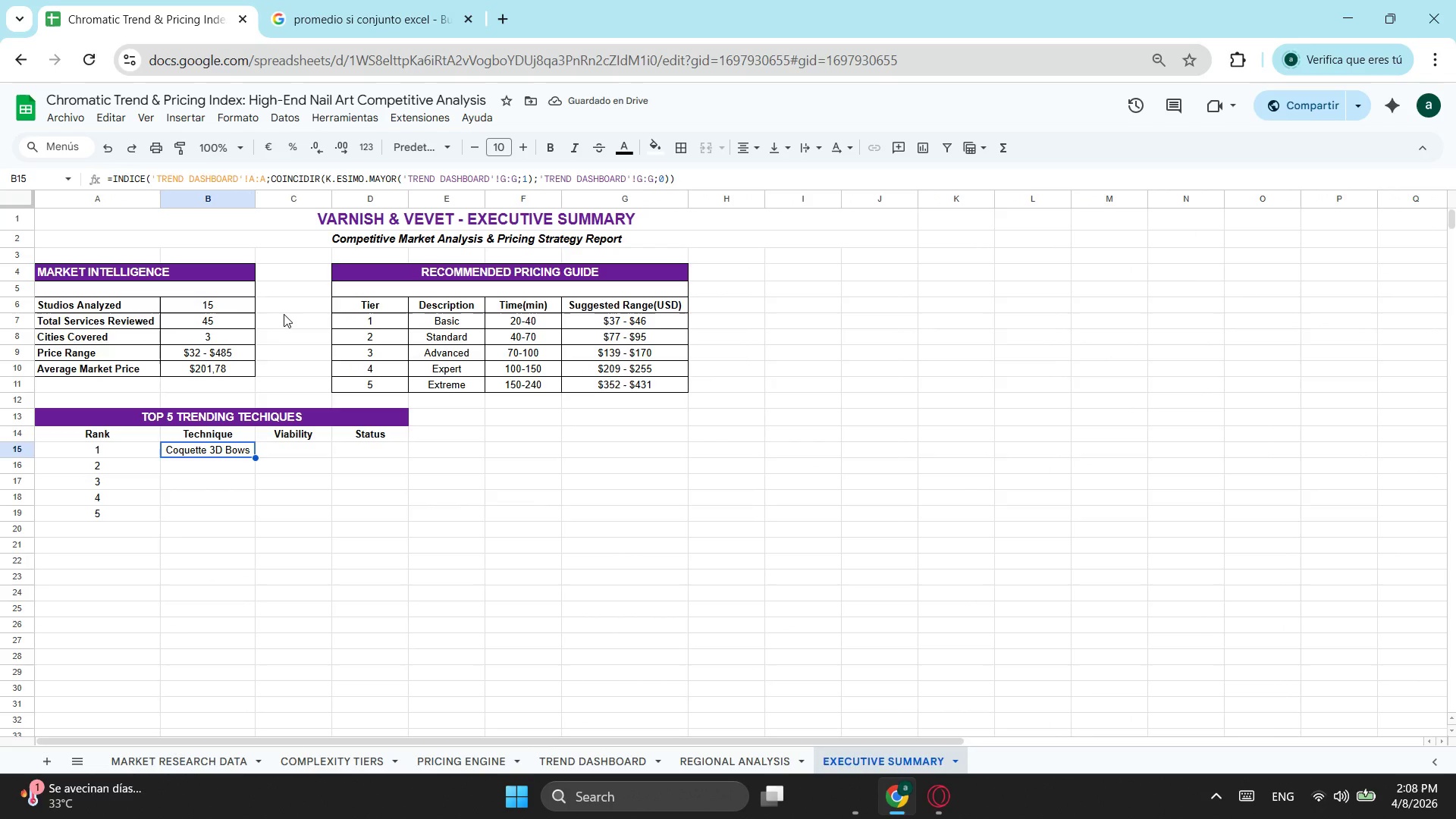 
left_click([275, 450])
 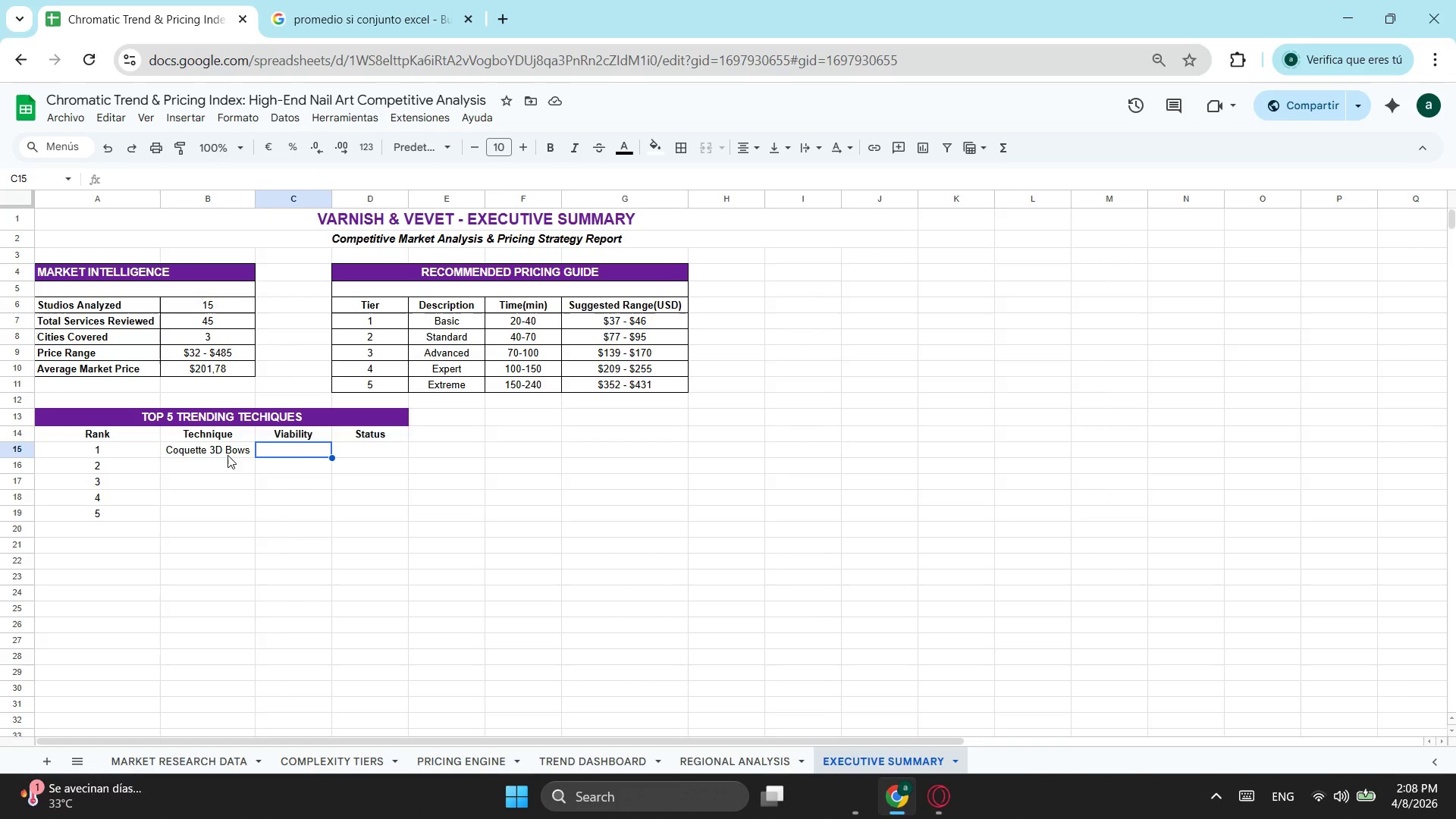 
left_click([201, 450])
 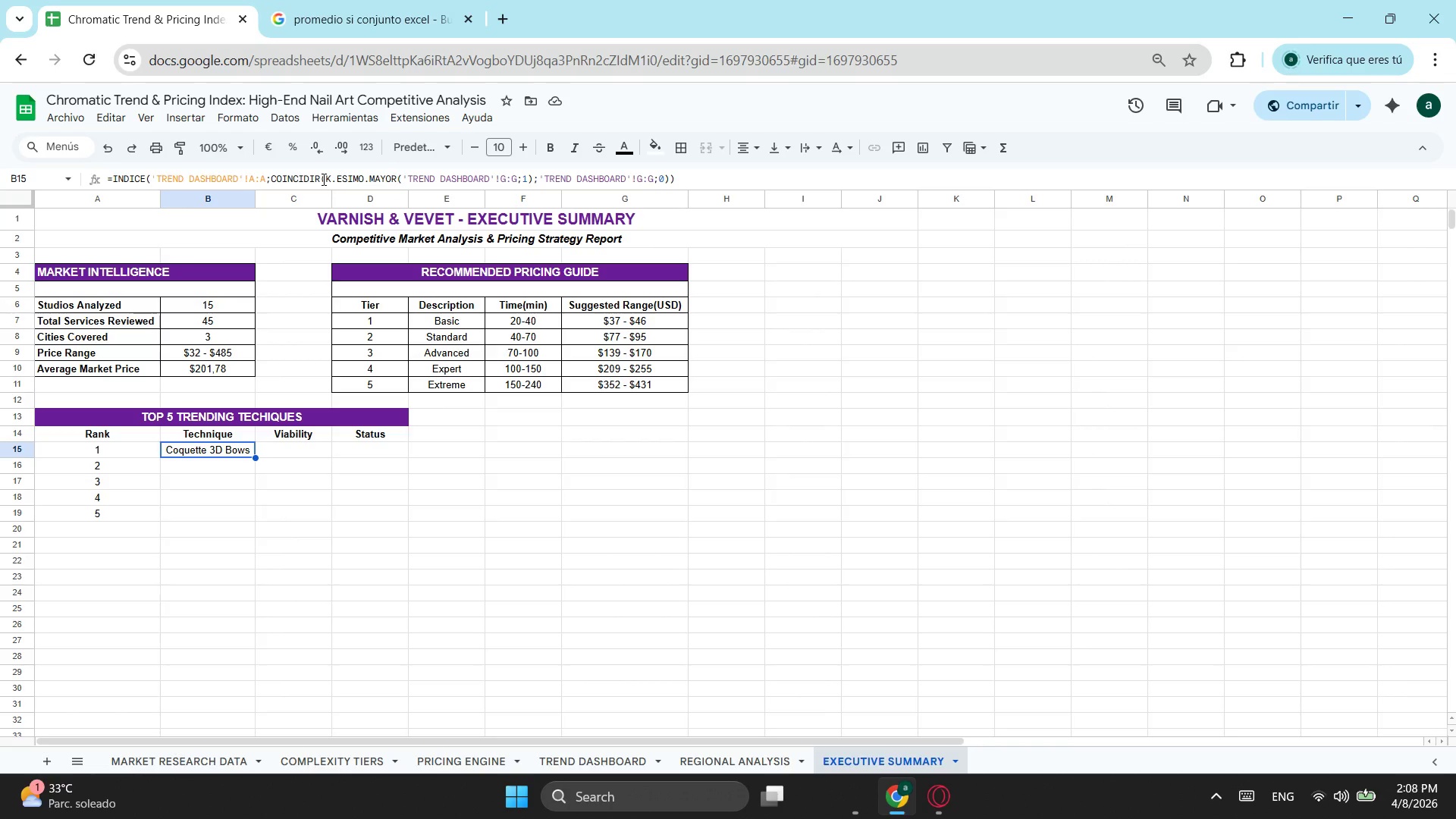 
wait(6.7)
 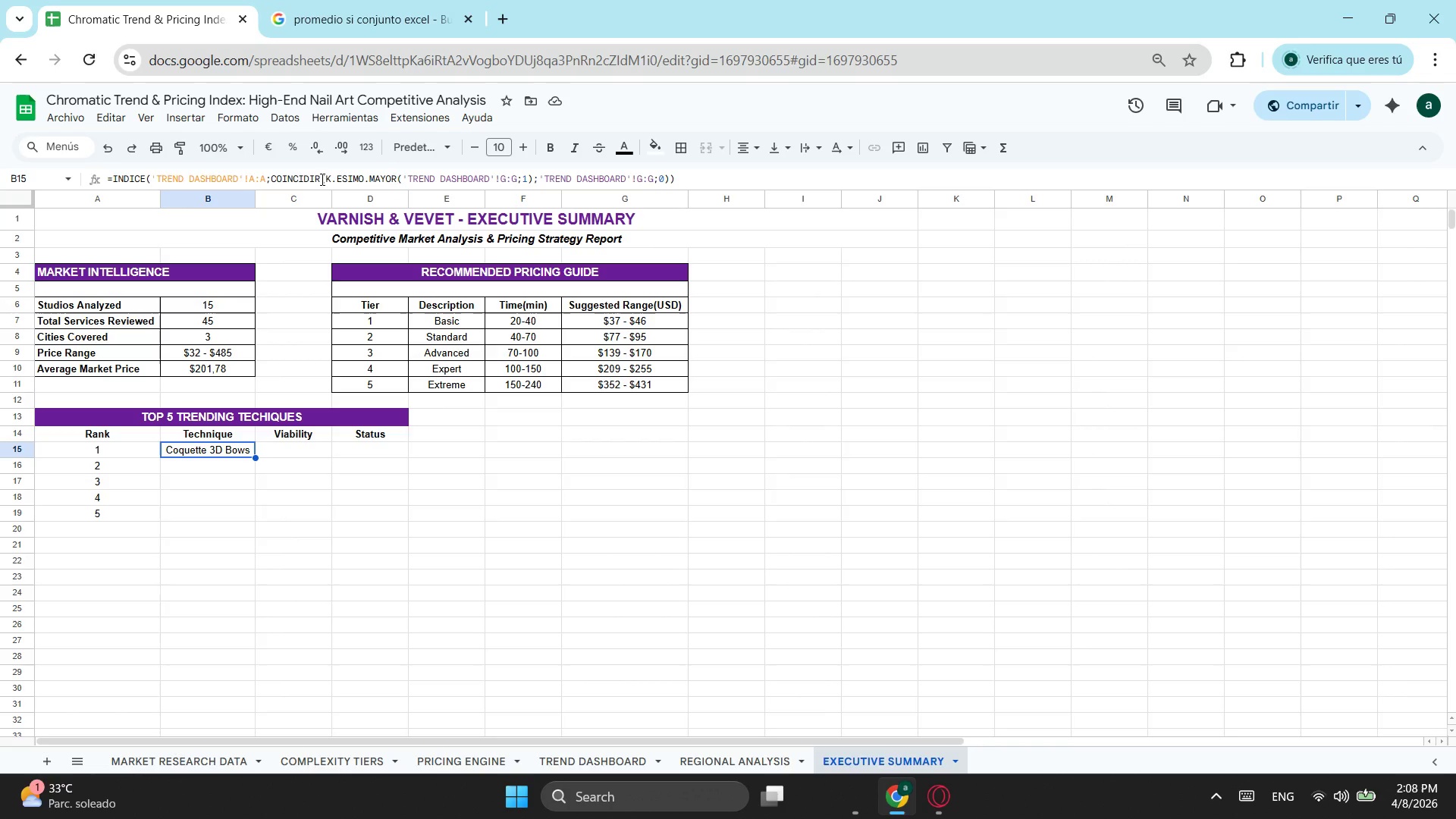 
left_click_drag(start_coordinate=[322, 179], to_coordinate=[531, 169])
 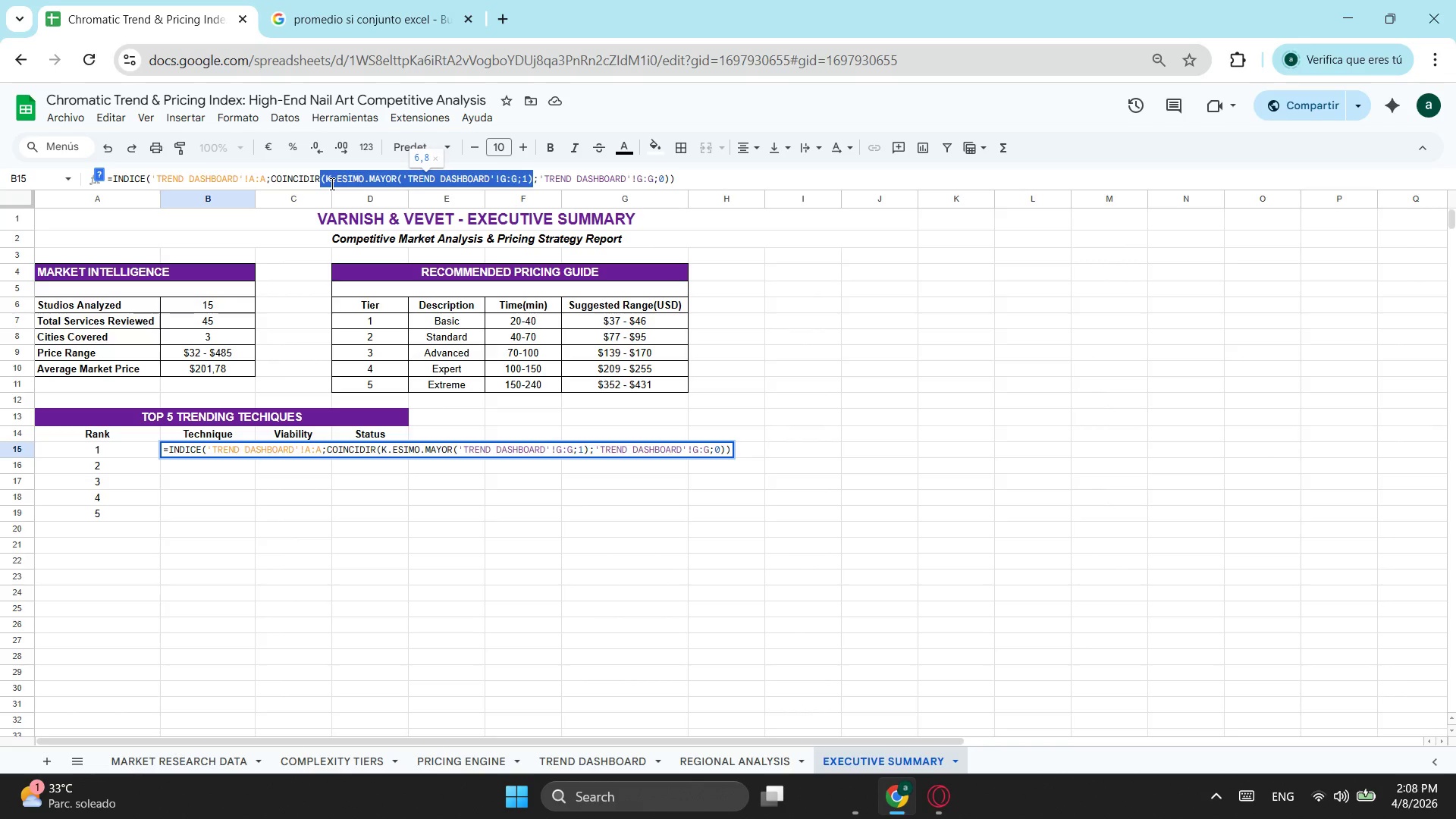 
left_click([332, 182])
 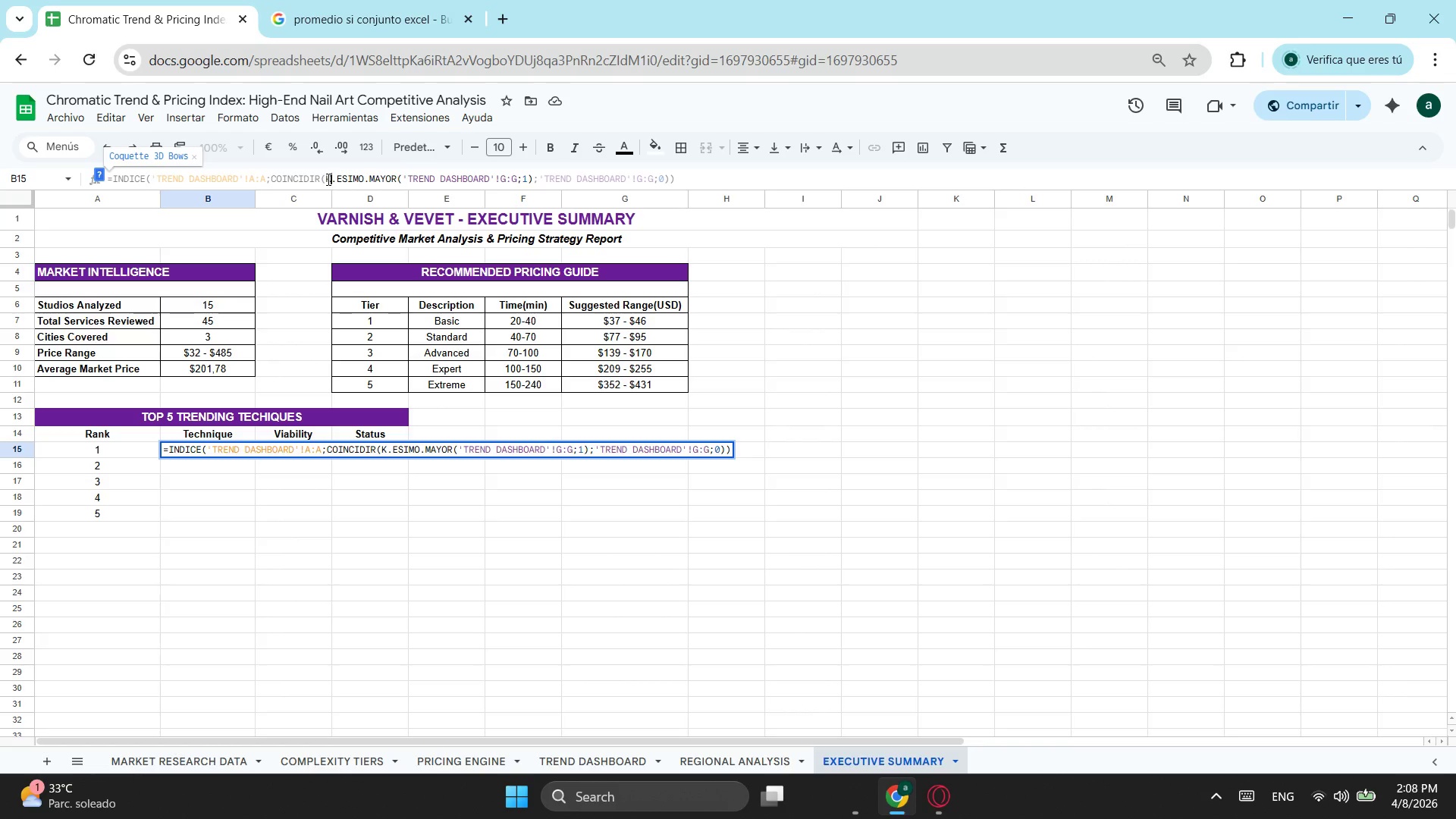 
left_click_drag(start_coordinate=[327, 179], to_coordinate=[535, 165])
 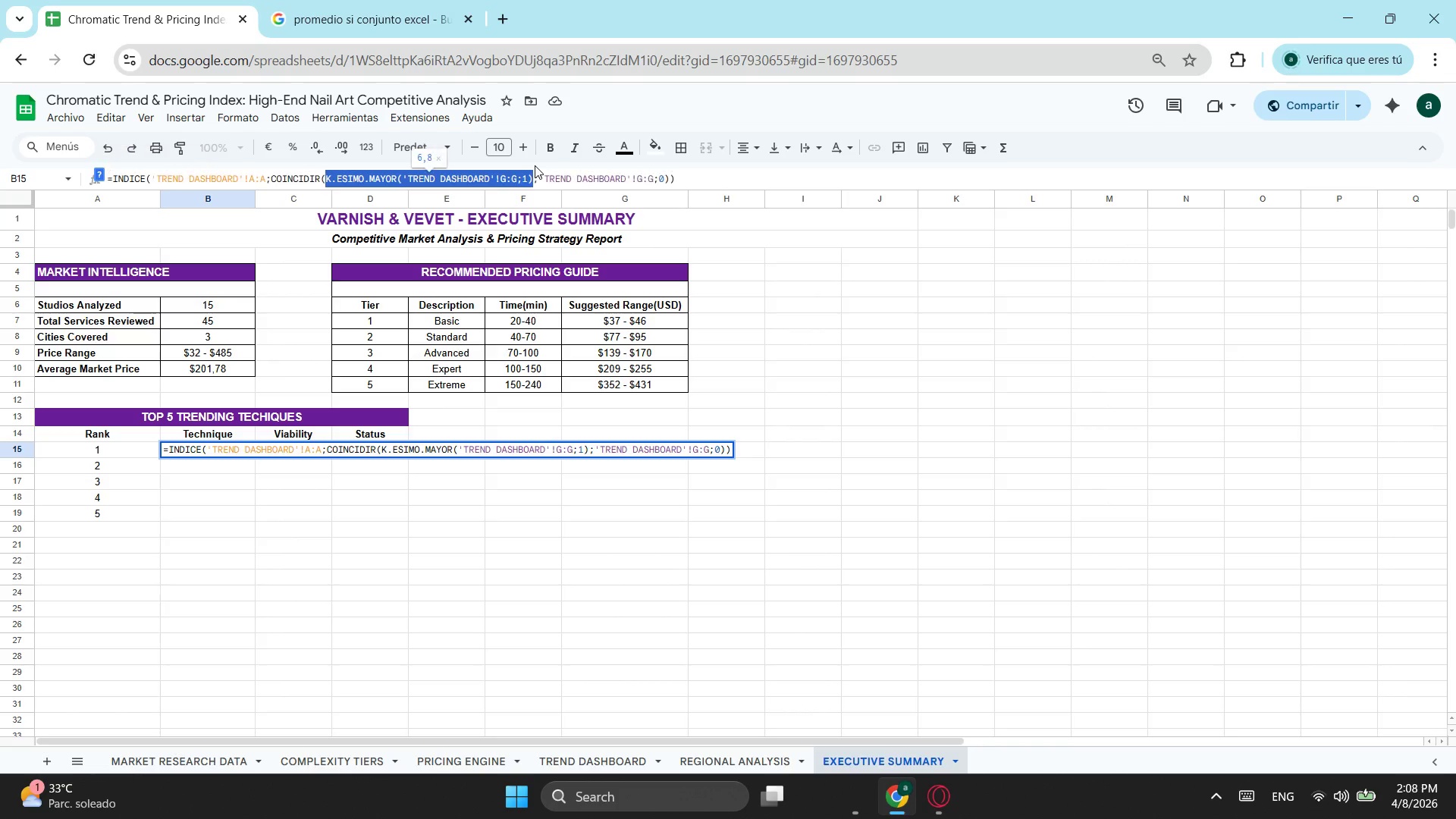 
key(Control+ControlLeft)
 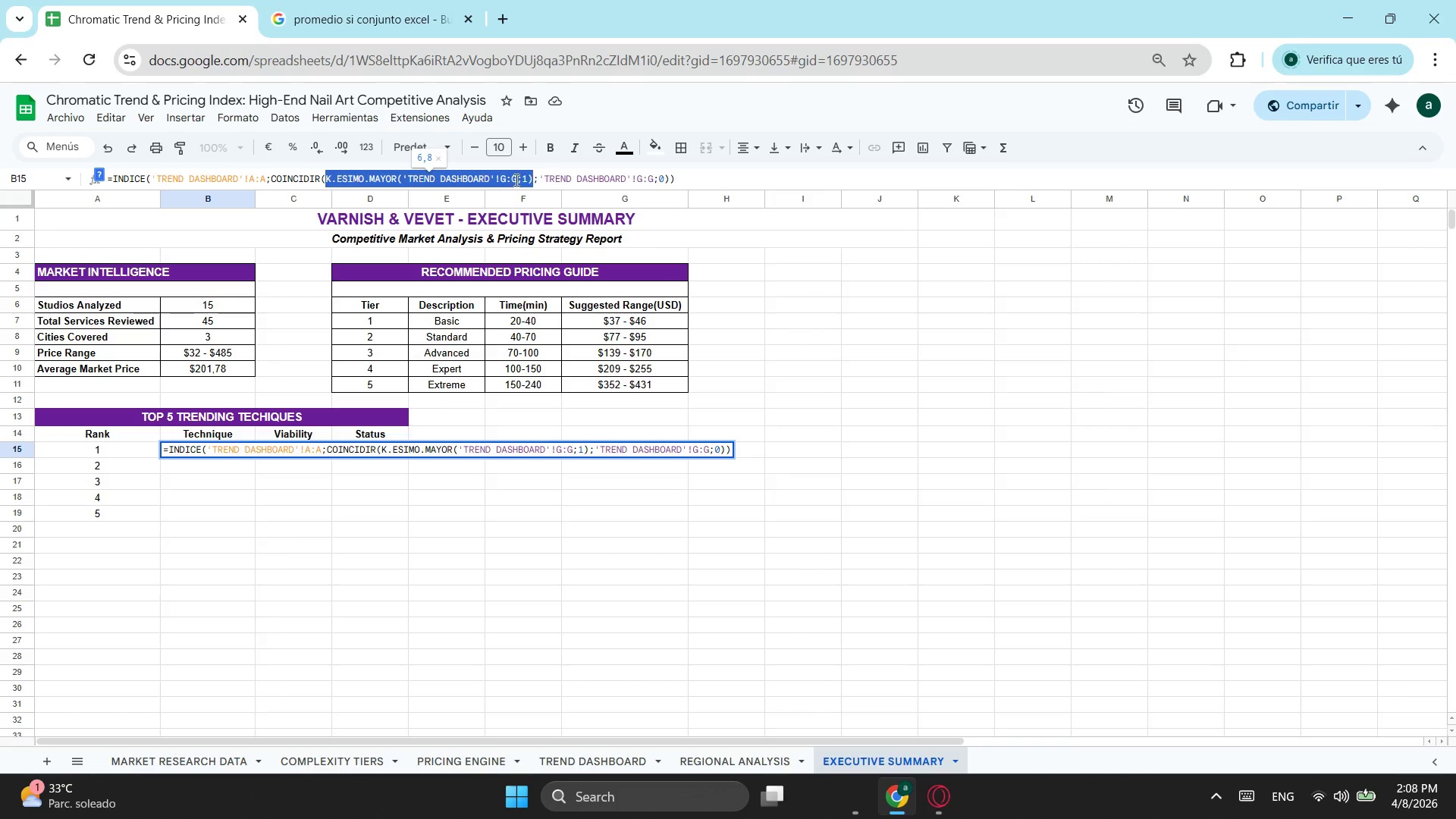 
key(Control+C)
 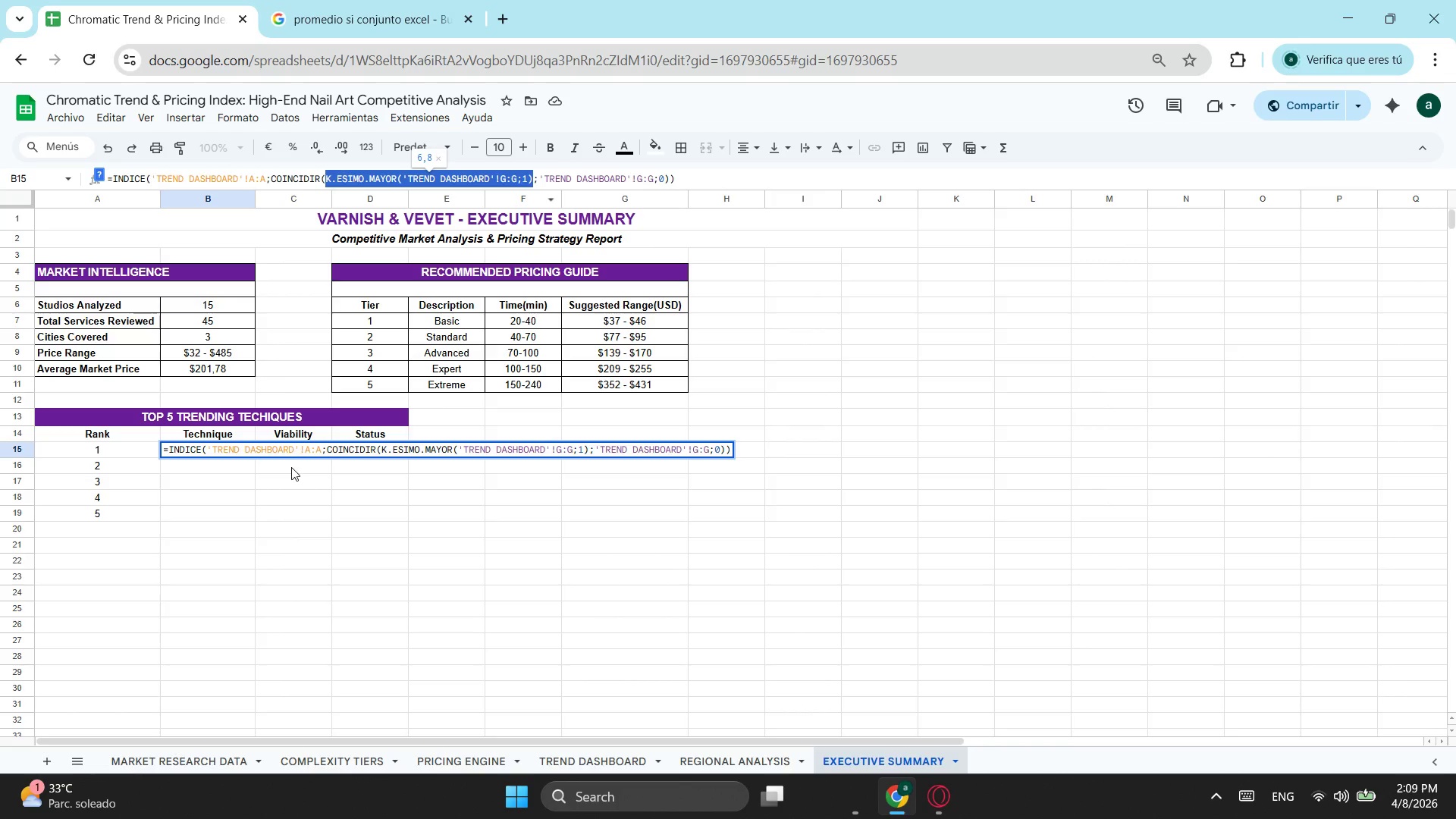 
key(Escape)
 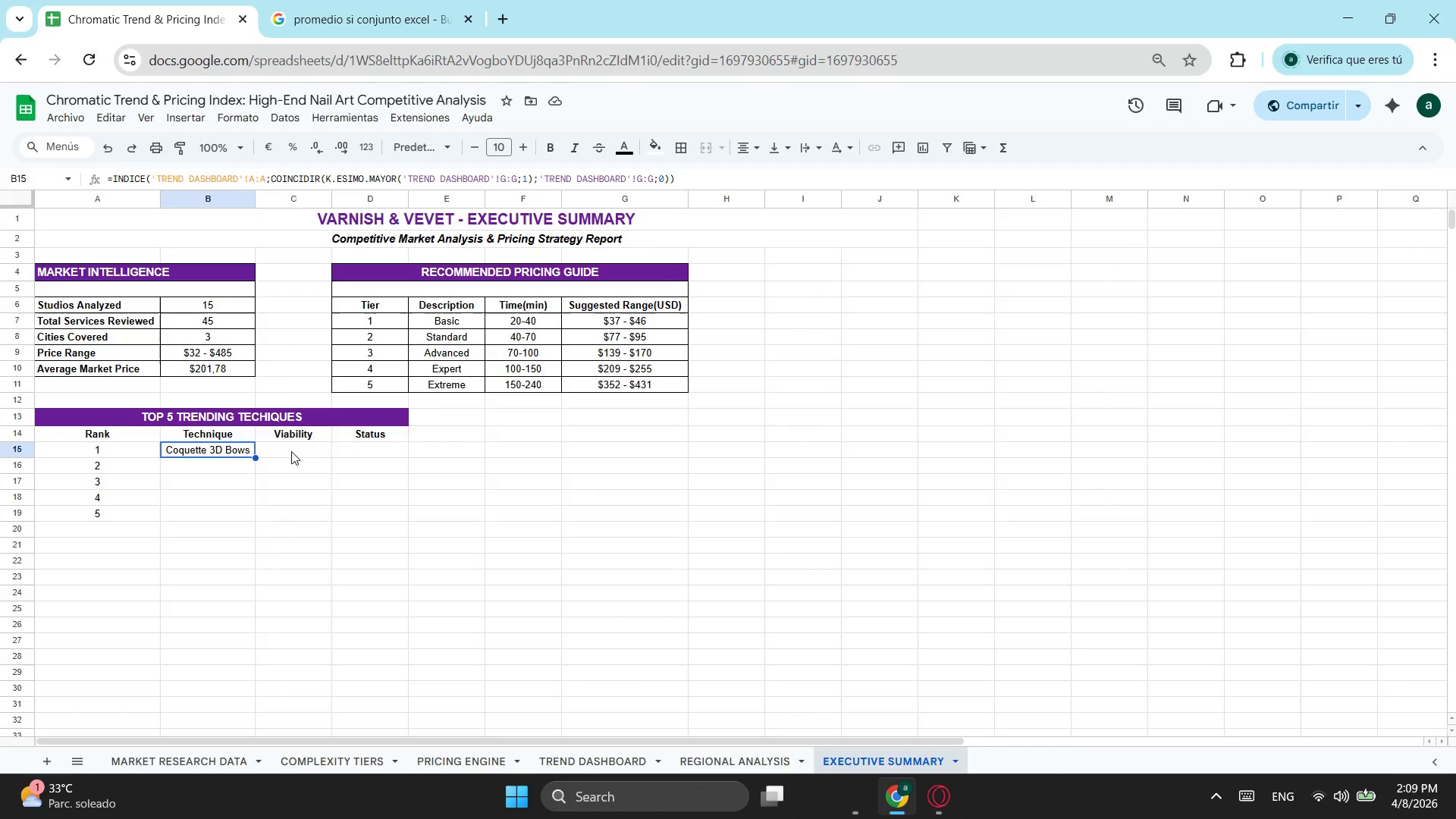 
left_click([291, 451])
 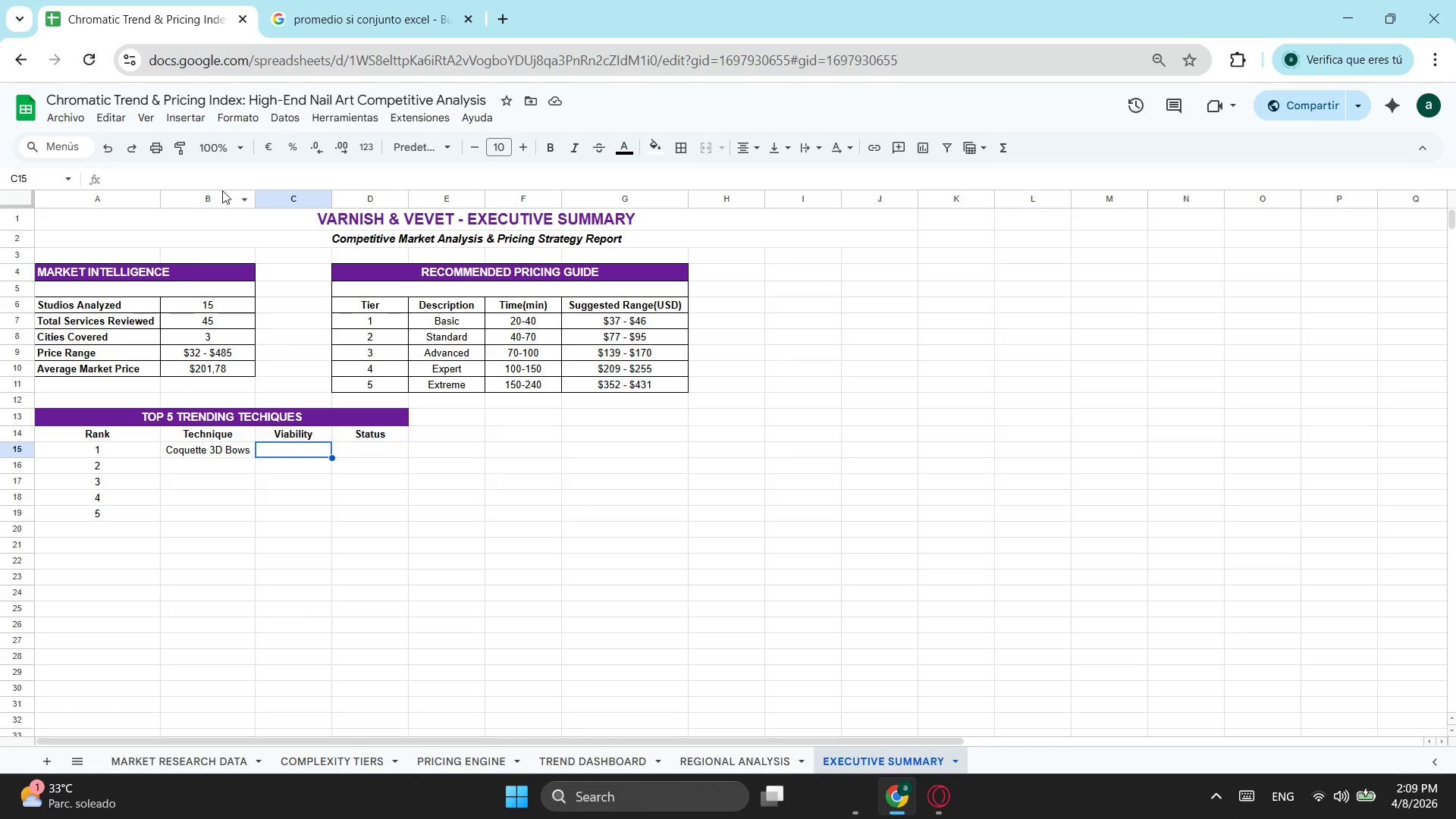 
left_click([215, 184])
 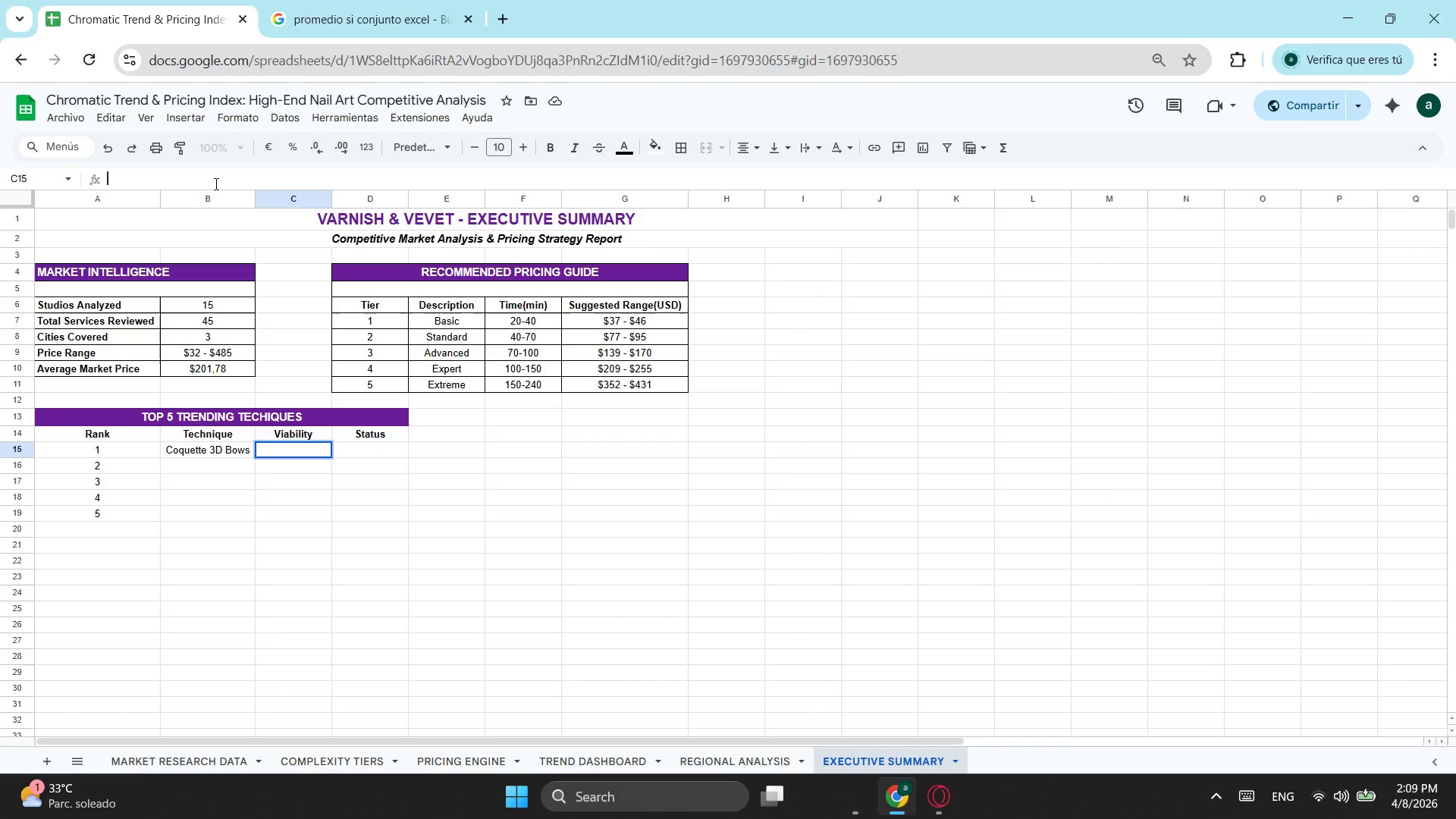 
key(Control+ControlLeft)
 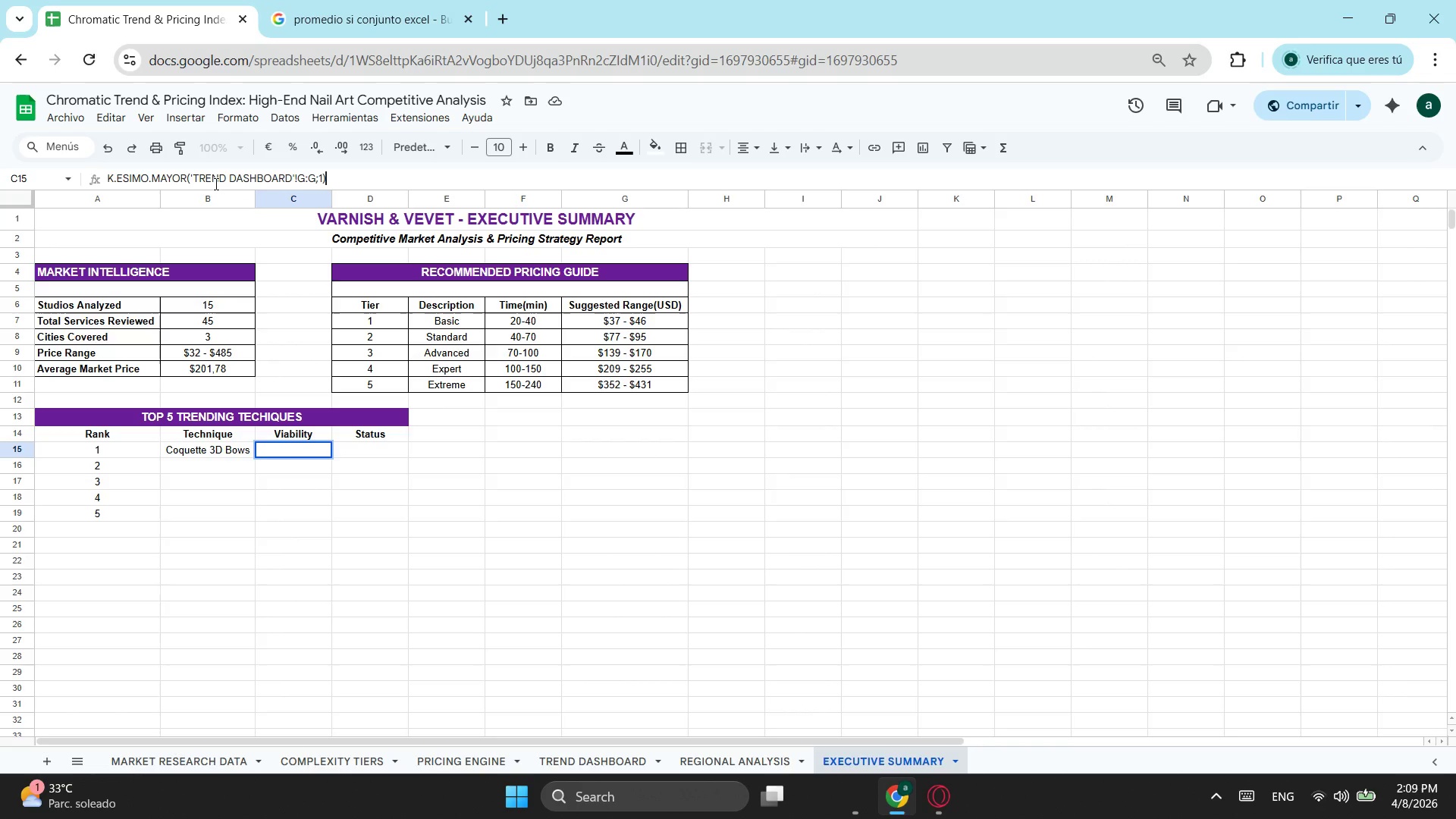 
key(Control+V)
 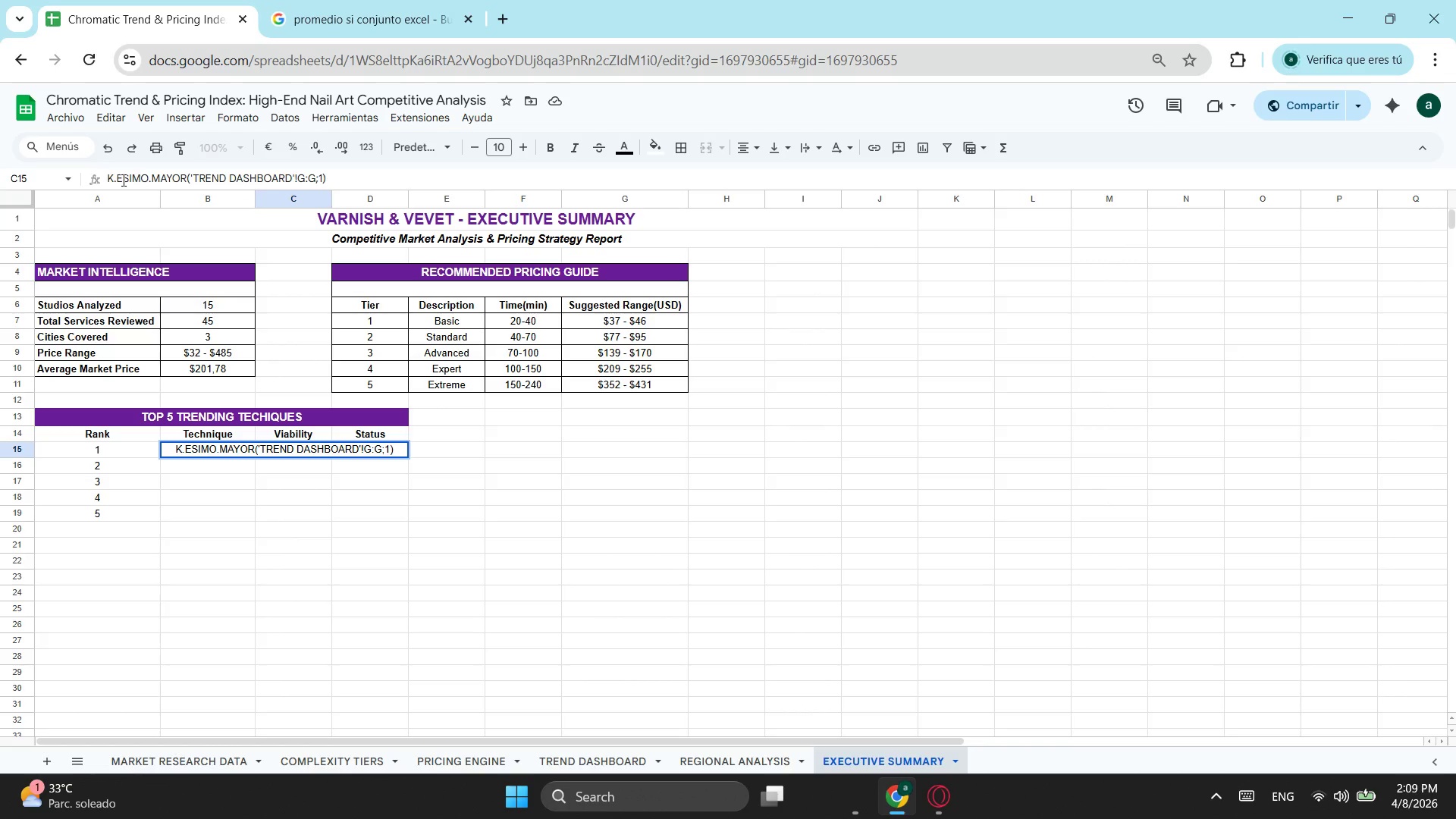 
left_click([108, 179])
 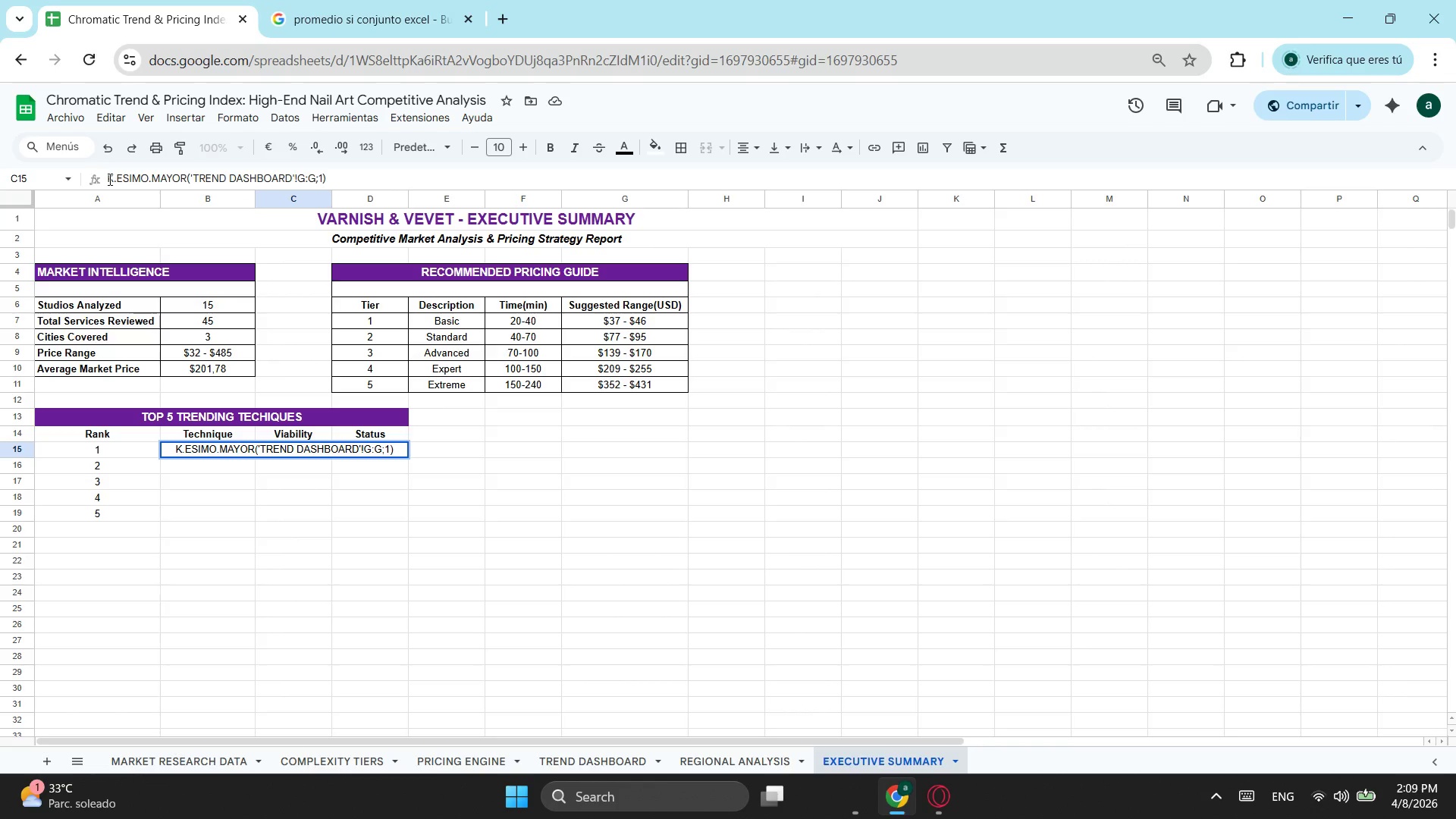 
key(Equal)
 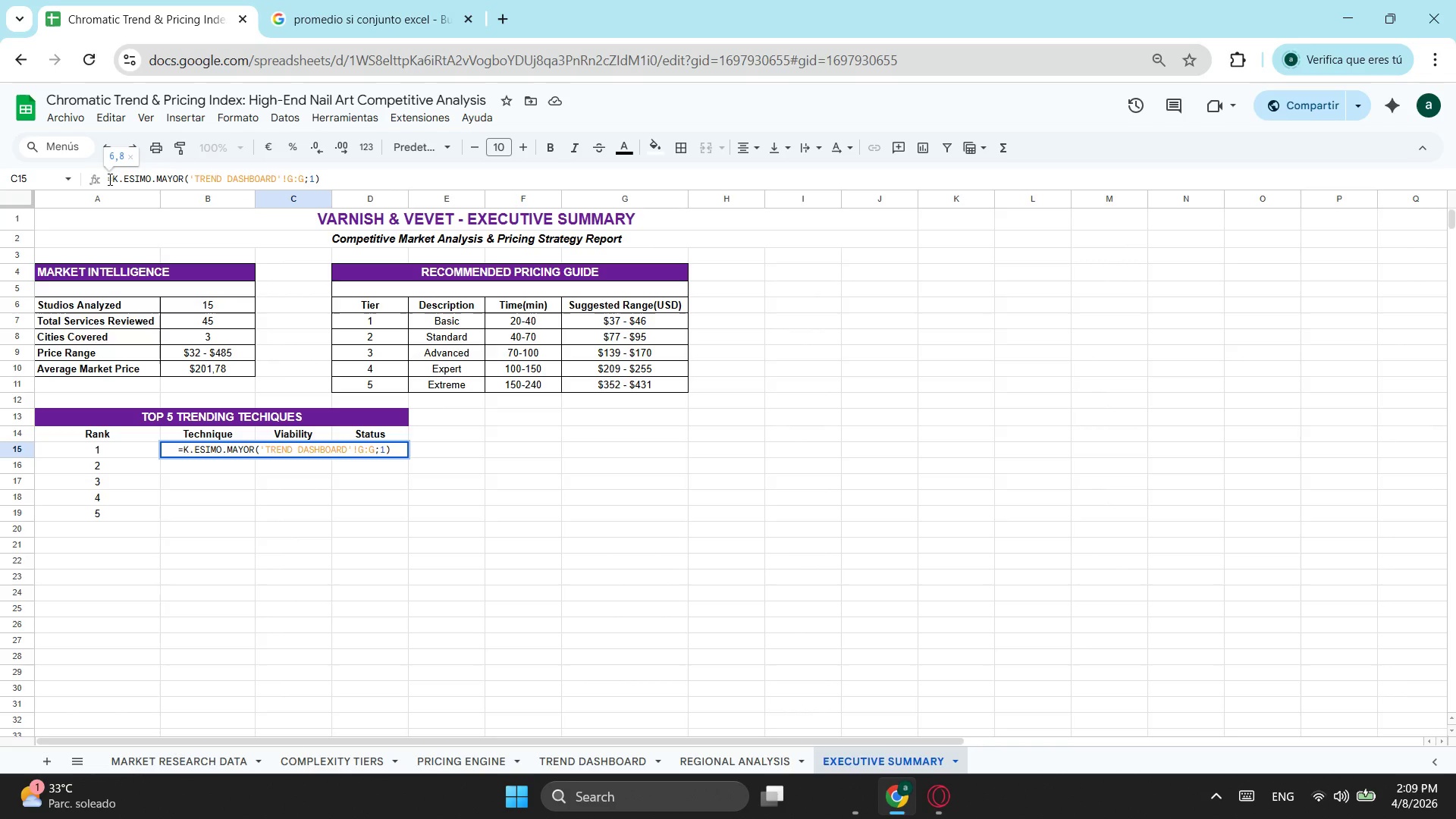 
key(Enter)
 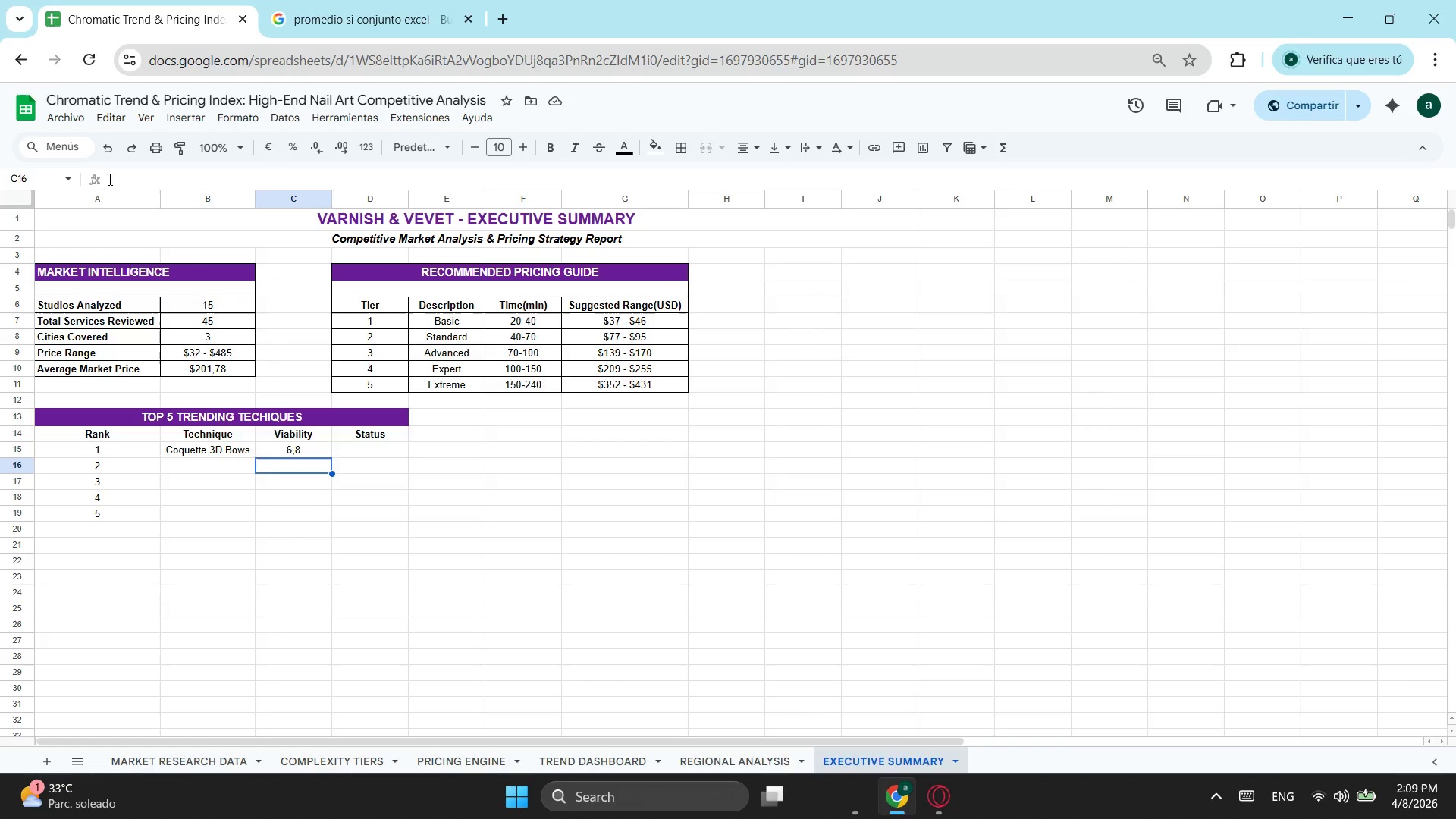 
wait(11.59)
 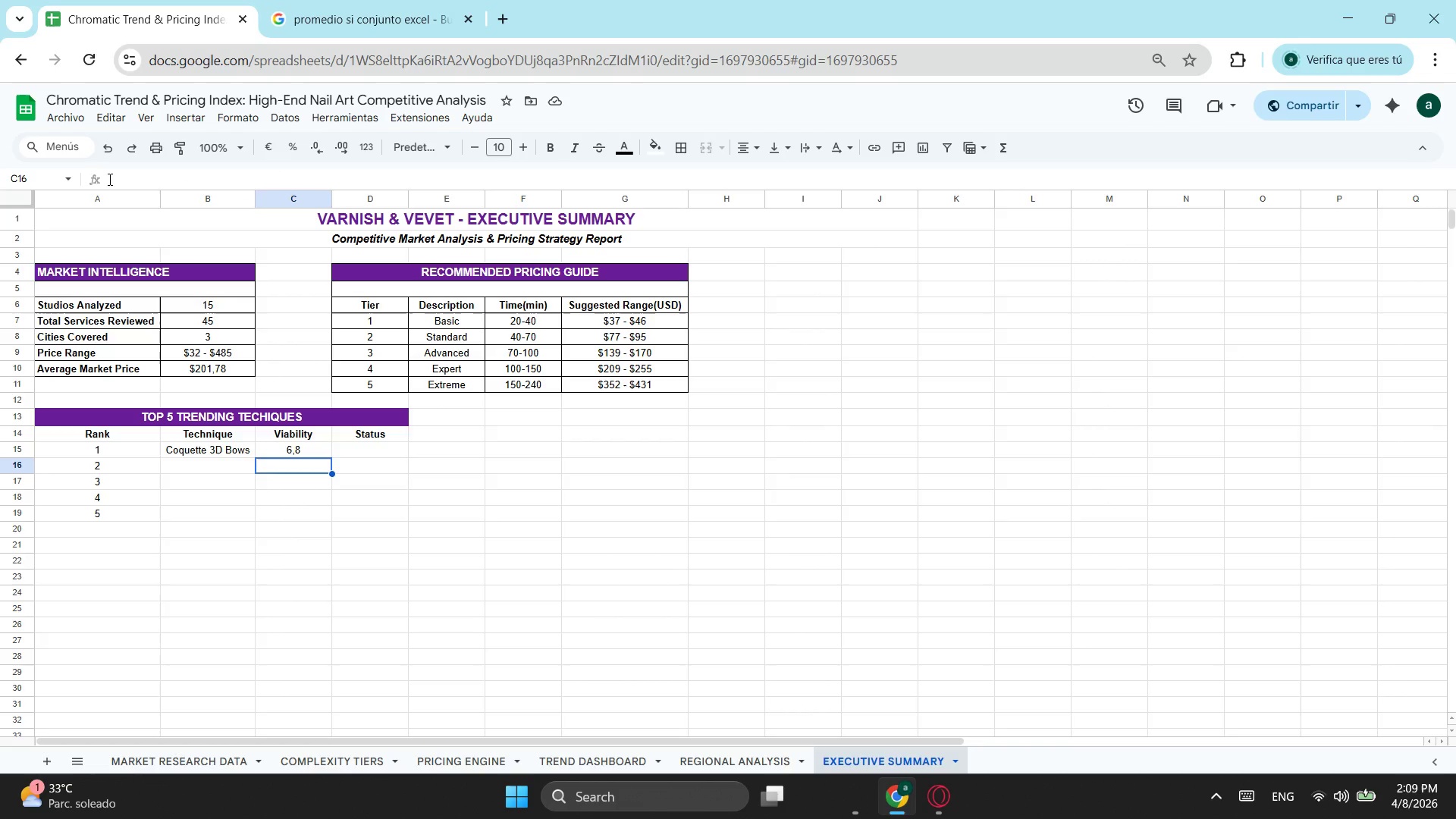 
left_click([371, 449])
 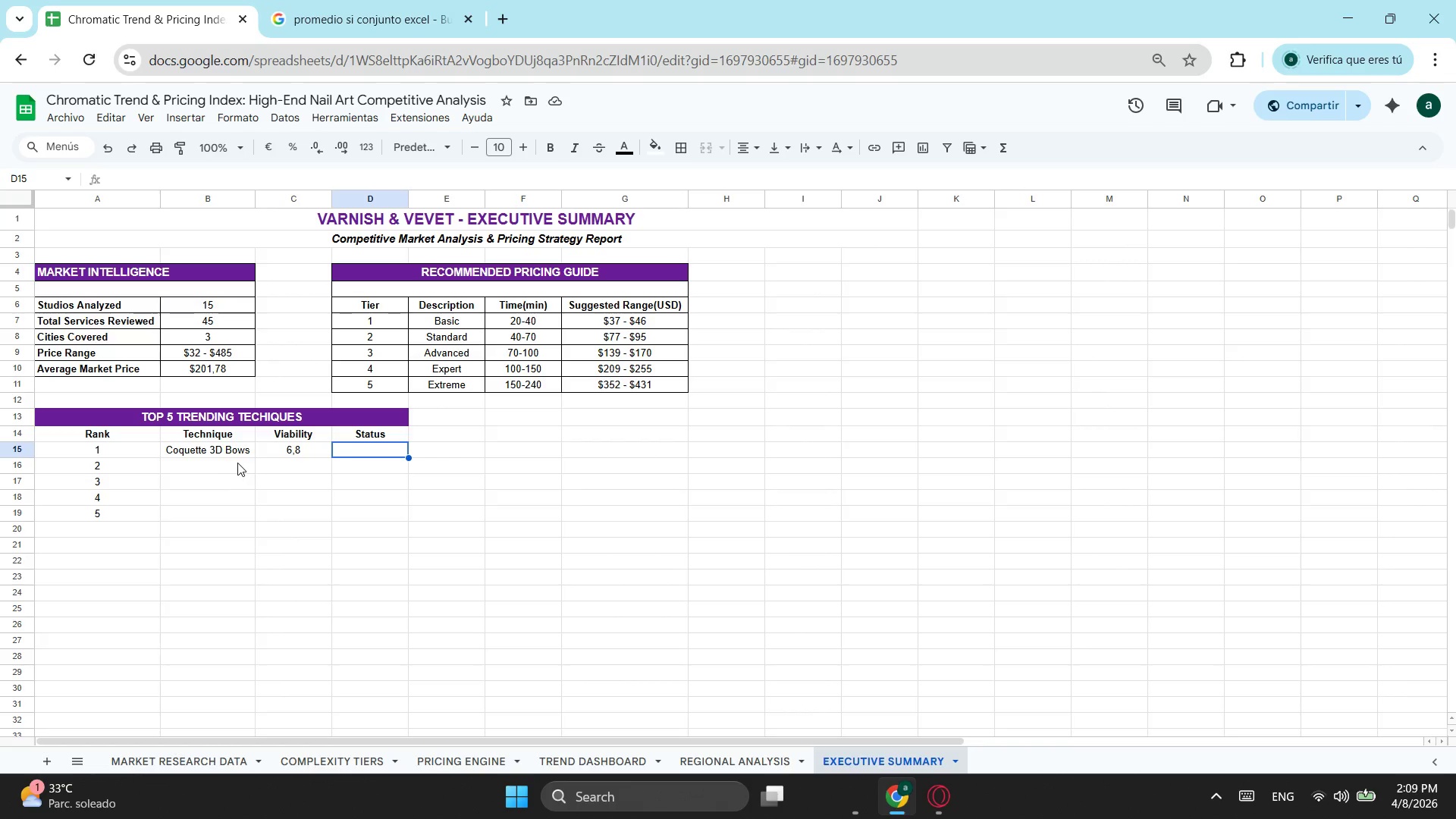 
left_click([238, 450])
 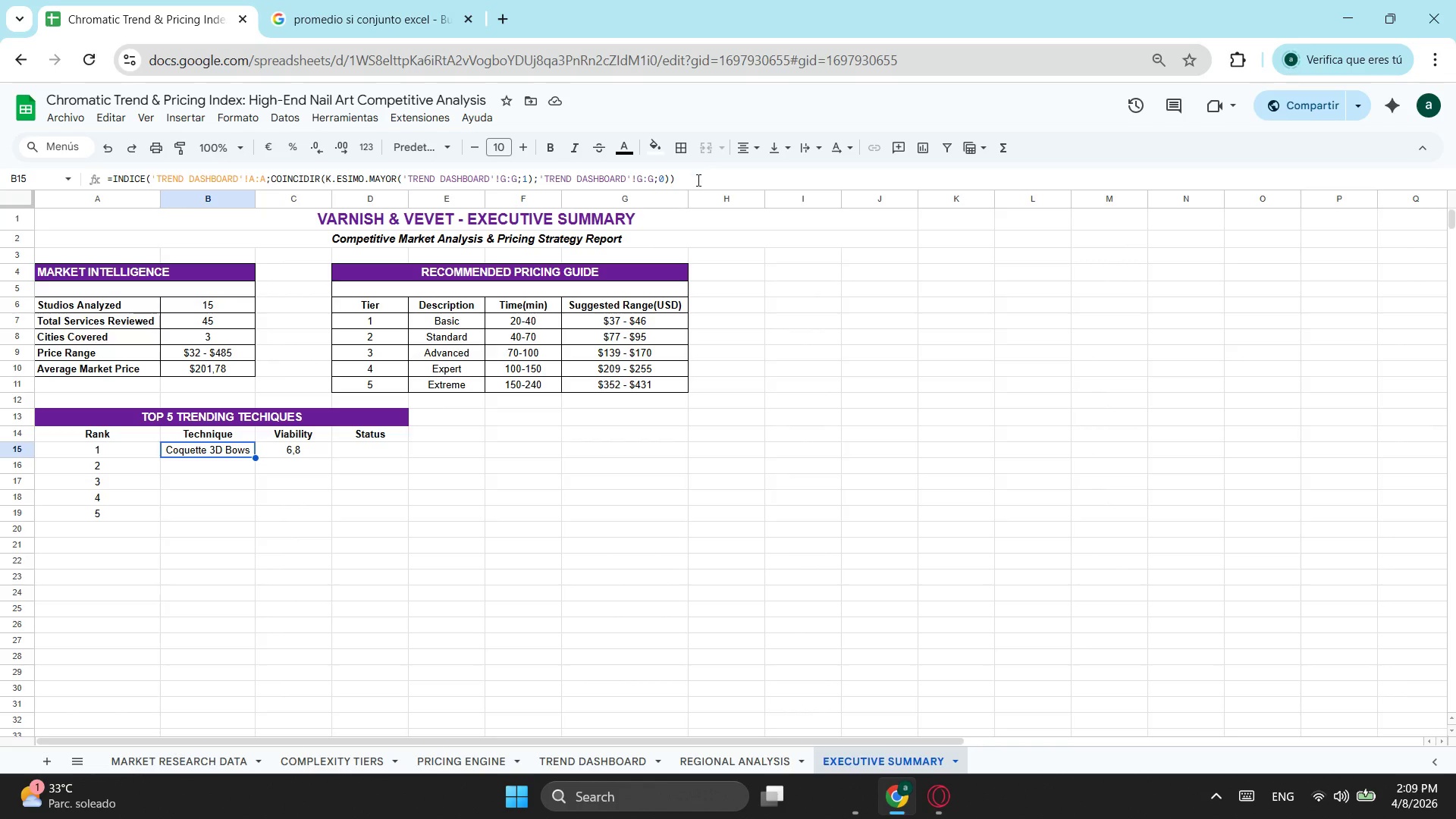 
left_click_drag(start_coordinate=[697, 180], to_coordinate=[91, 177])
 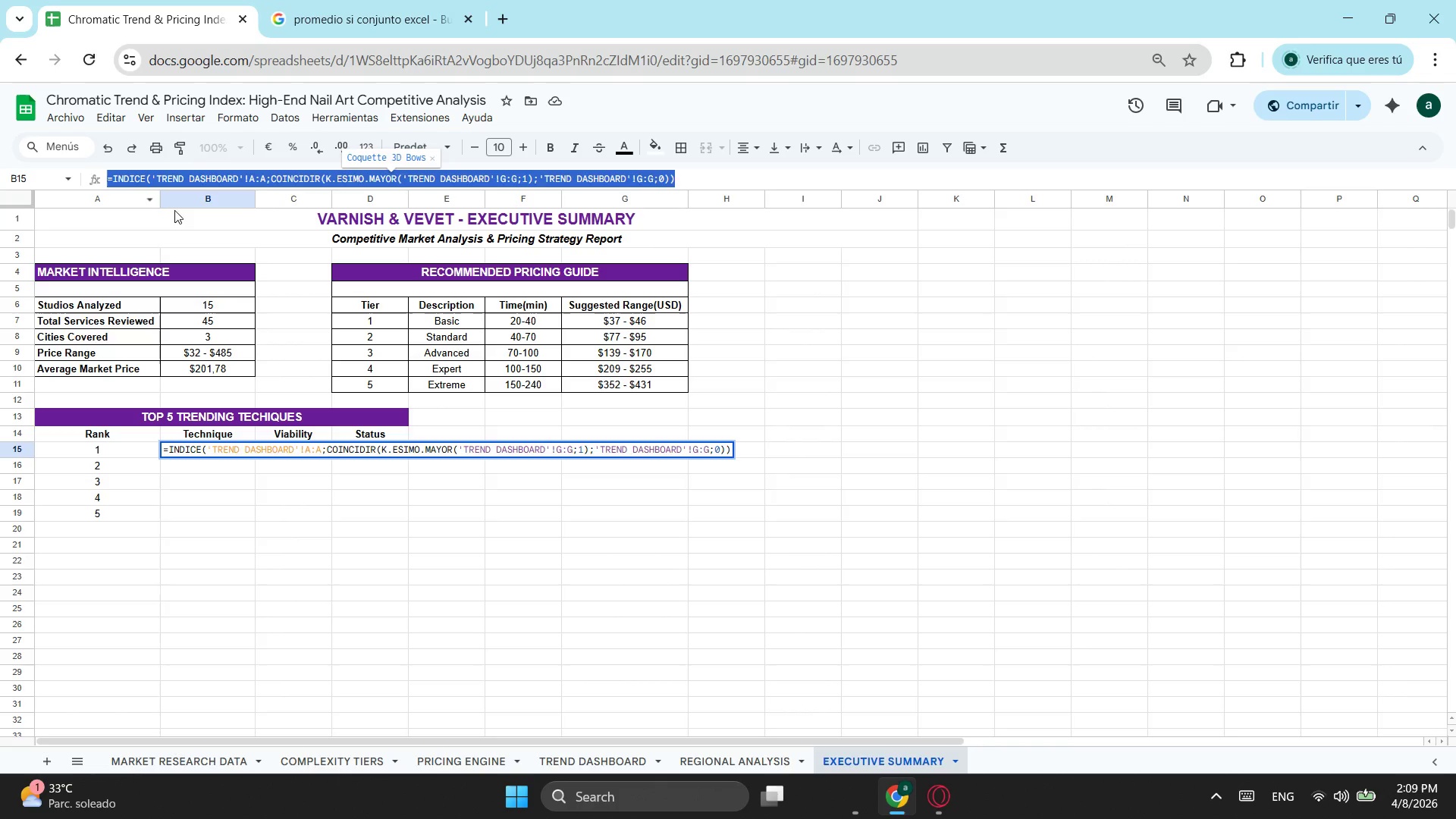 
key(Control+ControlLeft)
 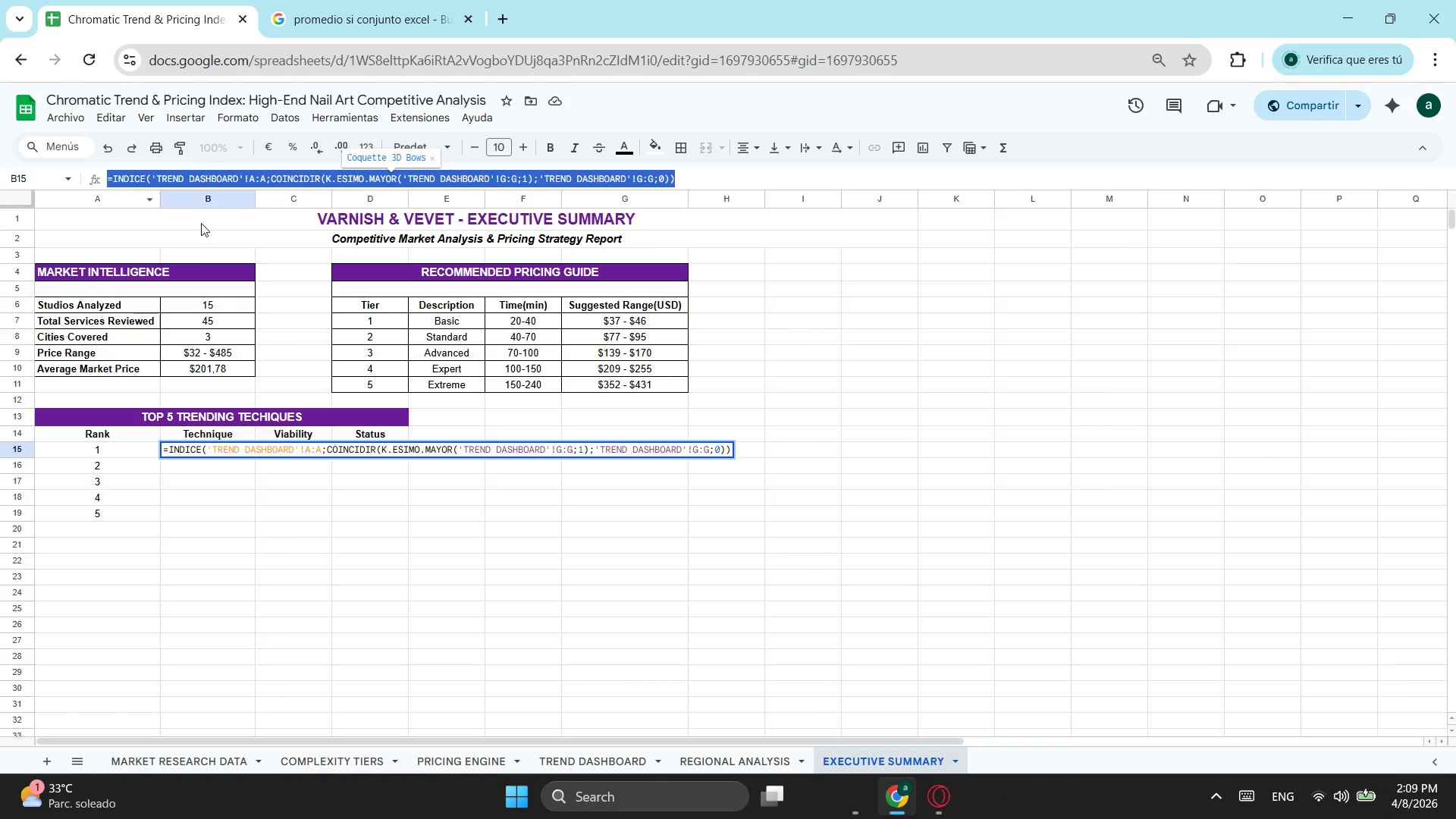 
key(Control+C)
 